 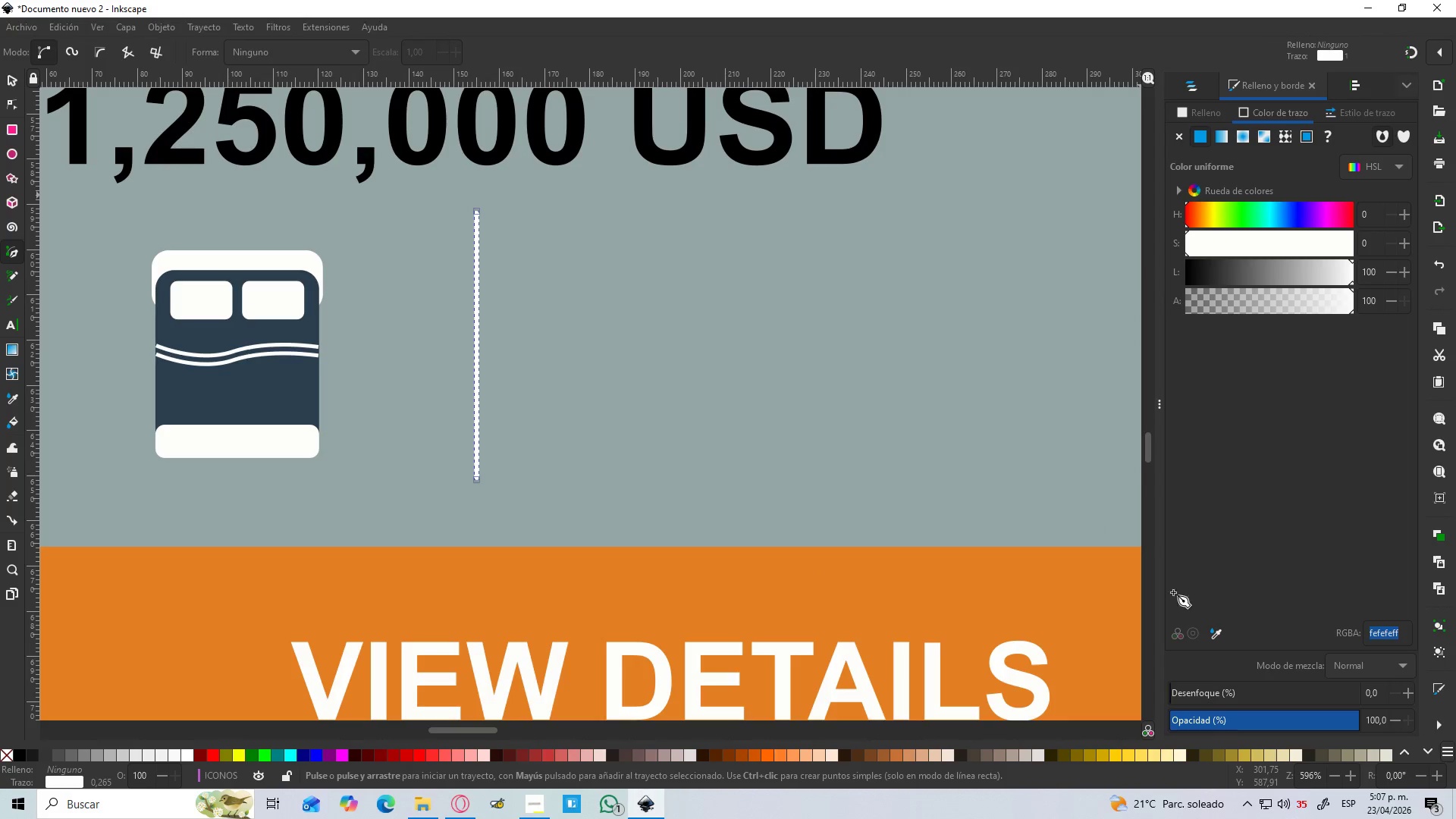 
key(Control+V)
 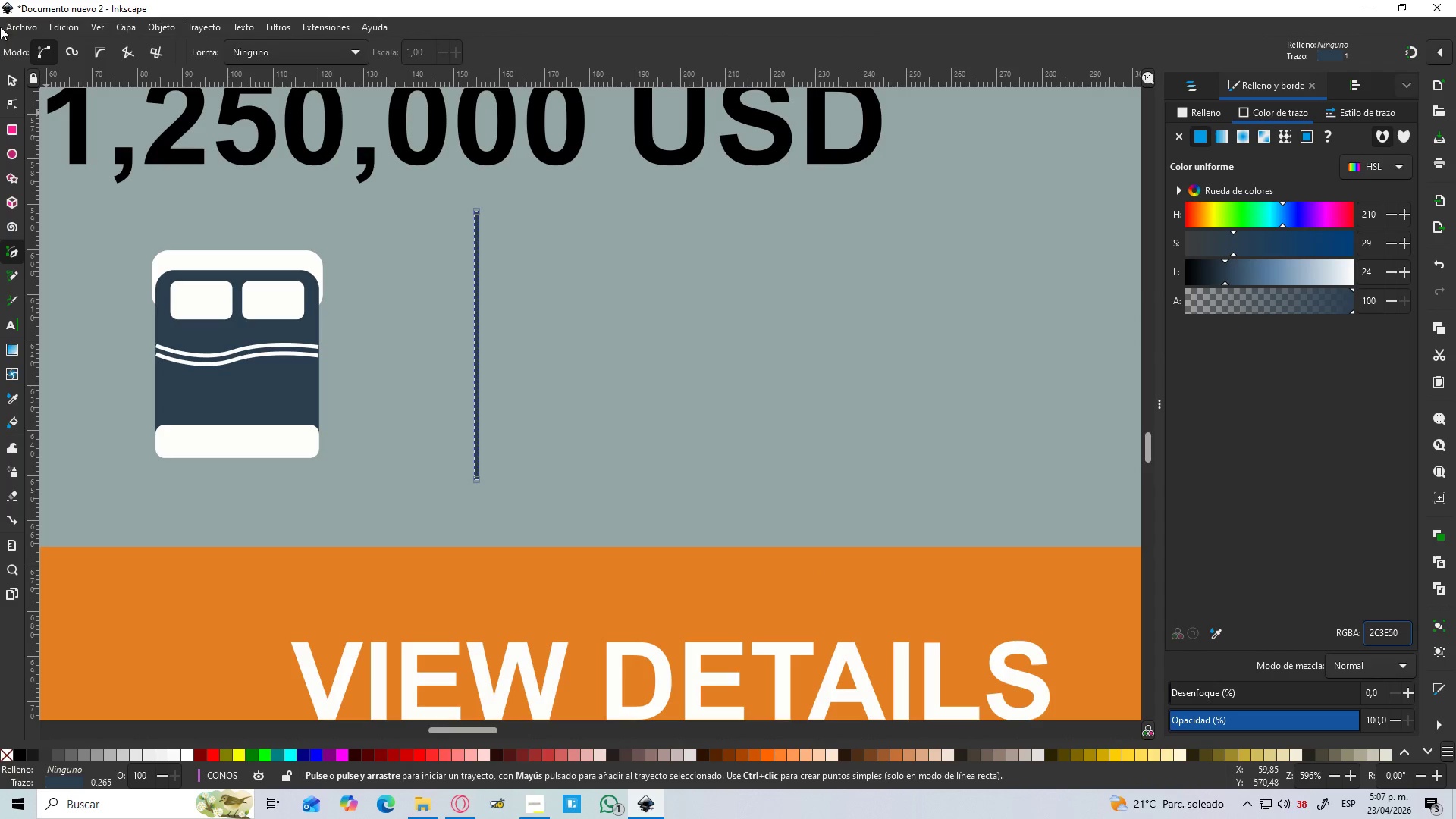 
left_click([11, 76])
 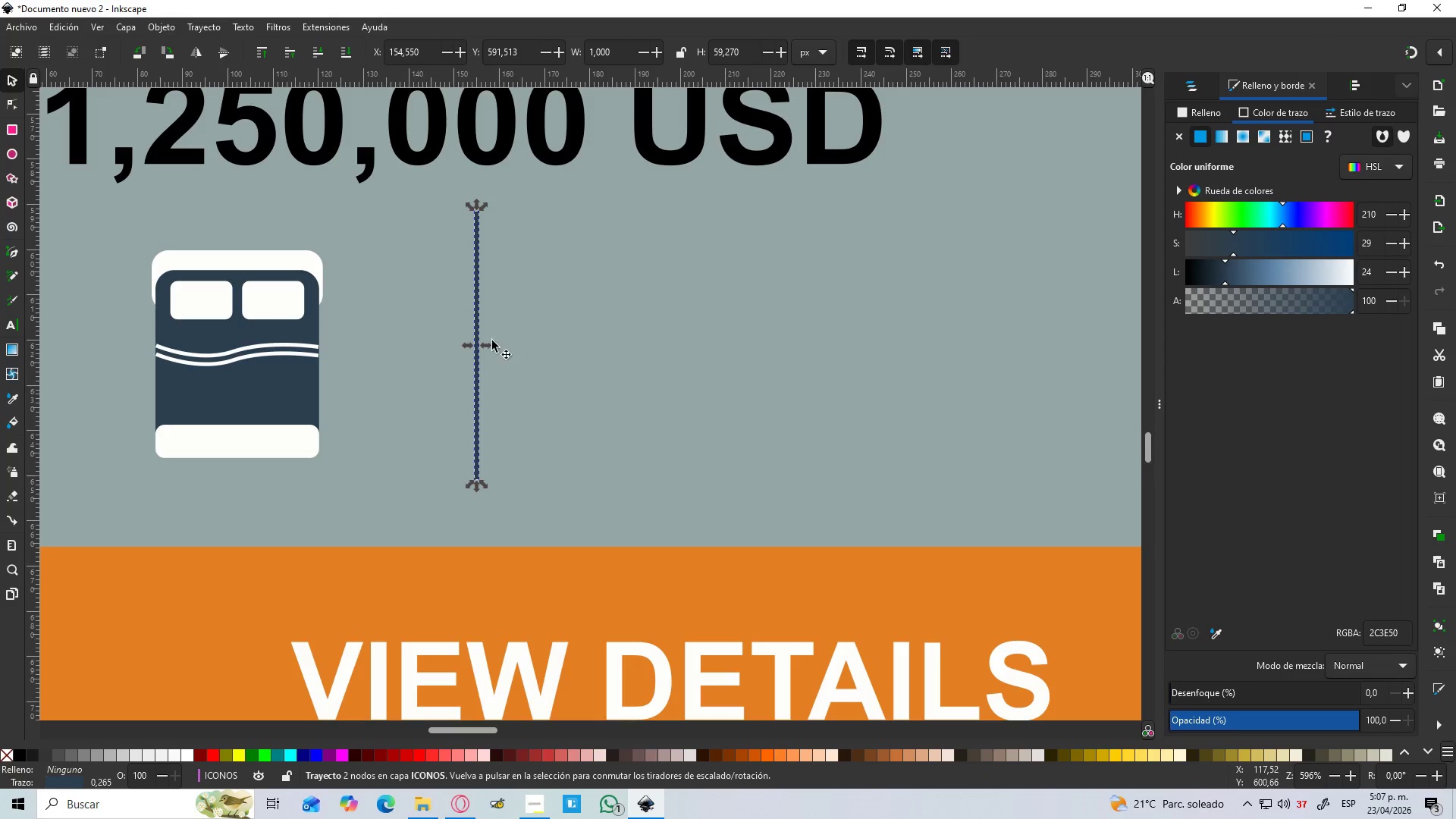 
left_click([606, 378])
 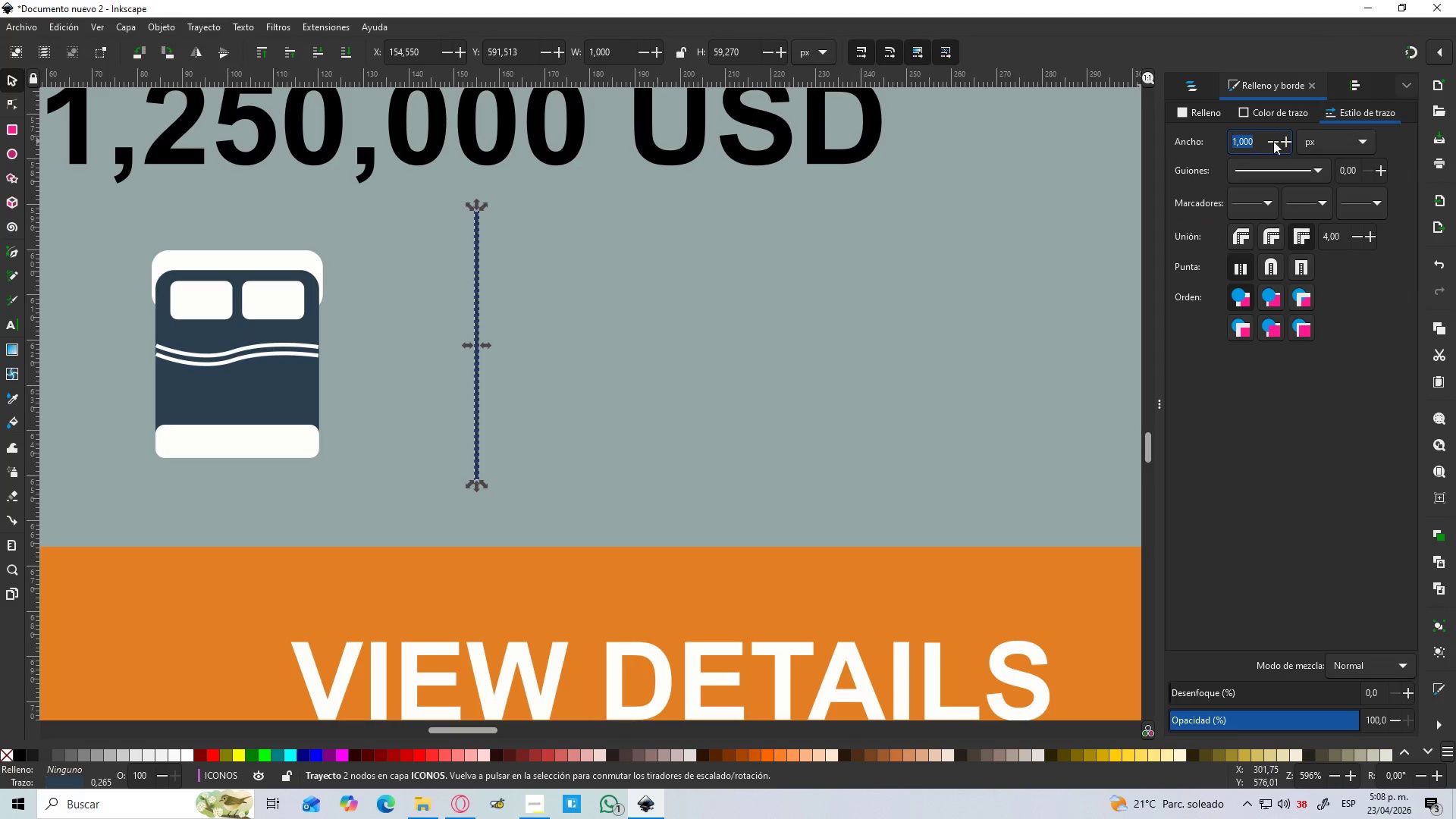 
double_click([1286, 136])
 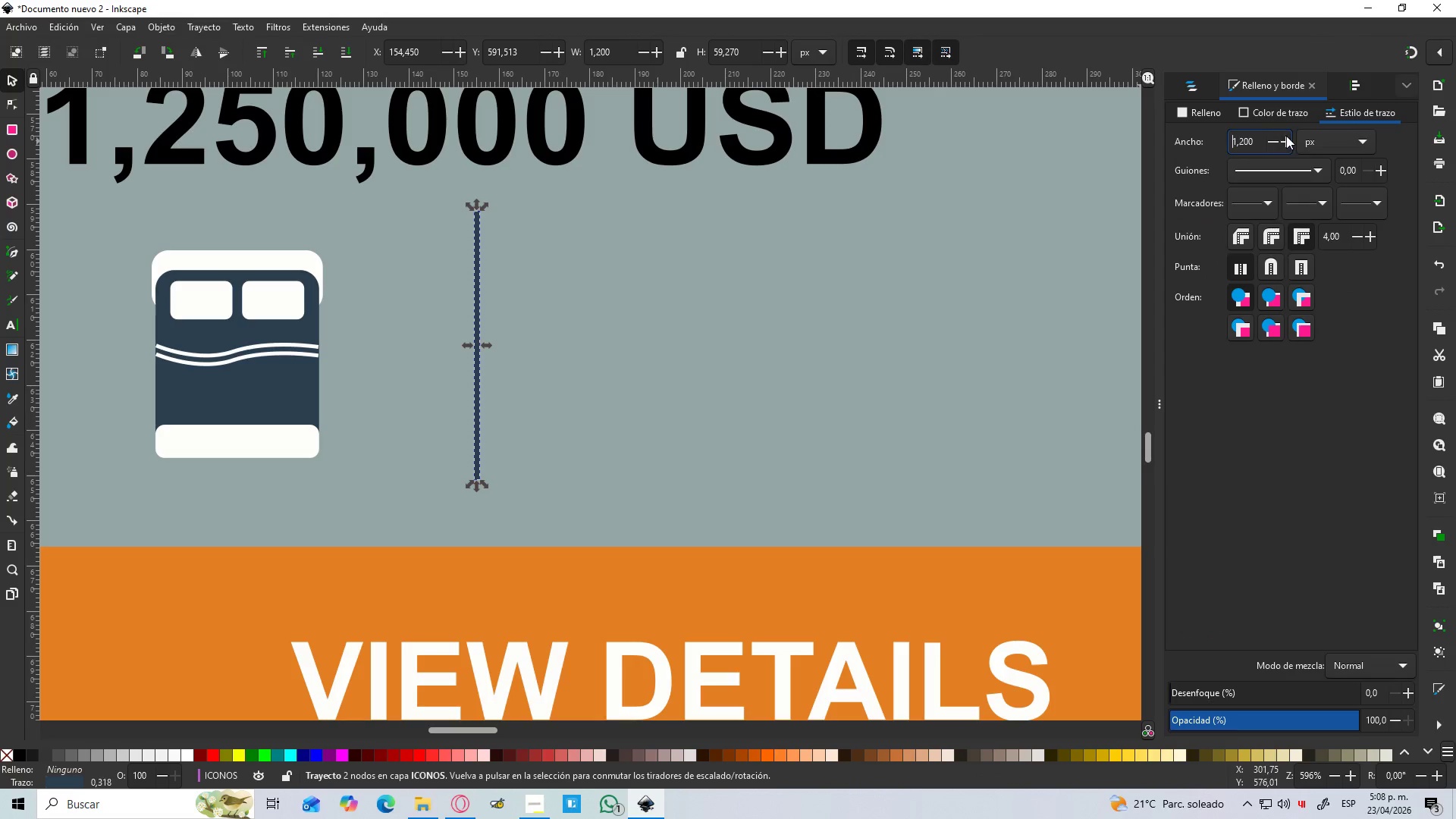 
triple_click([1286, 136])
 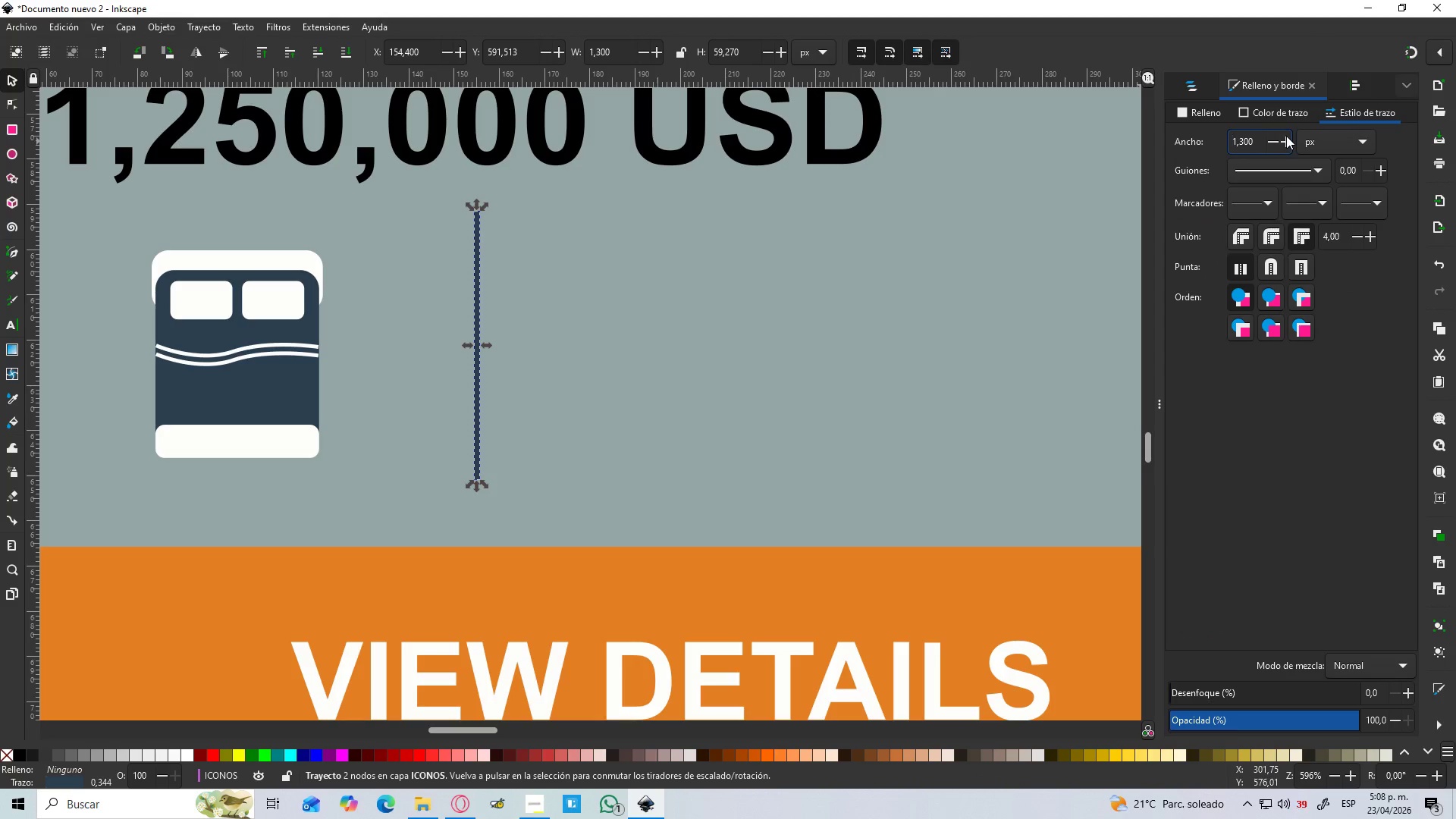 
triple_click([1286, 136])
 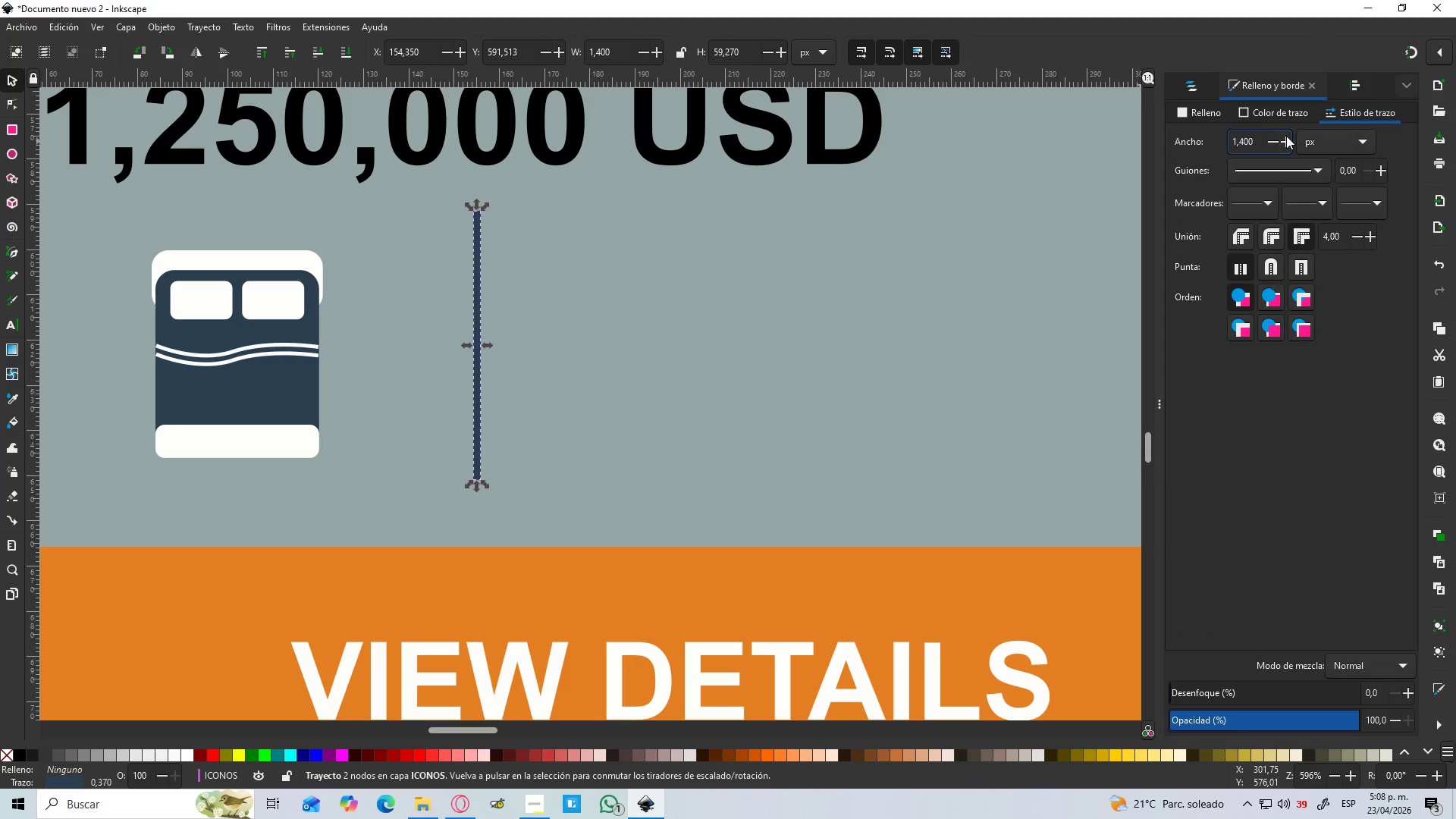 
triple_click([1286, 136])
 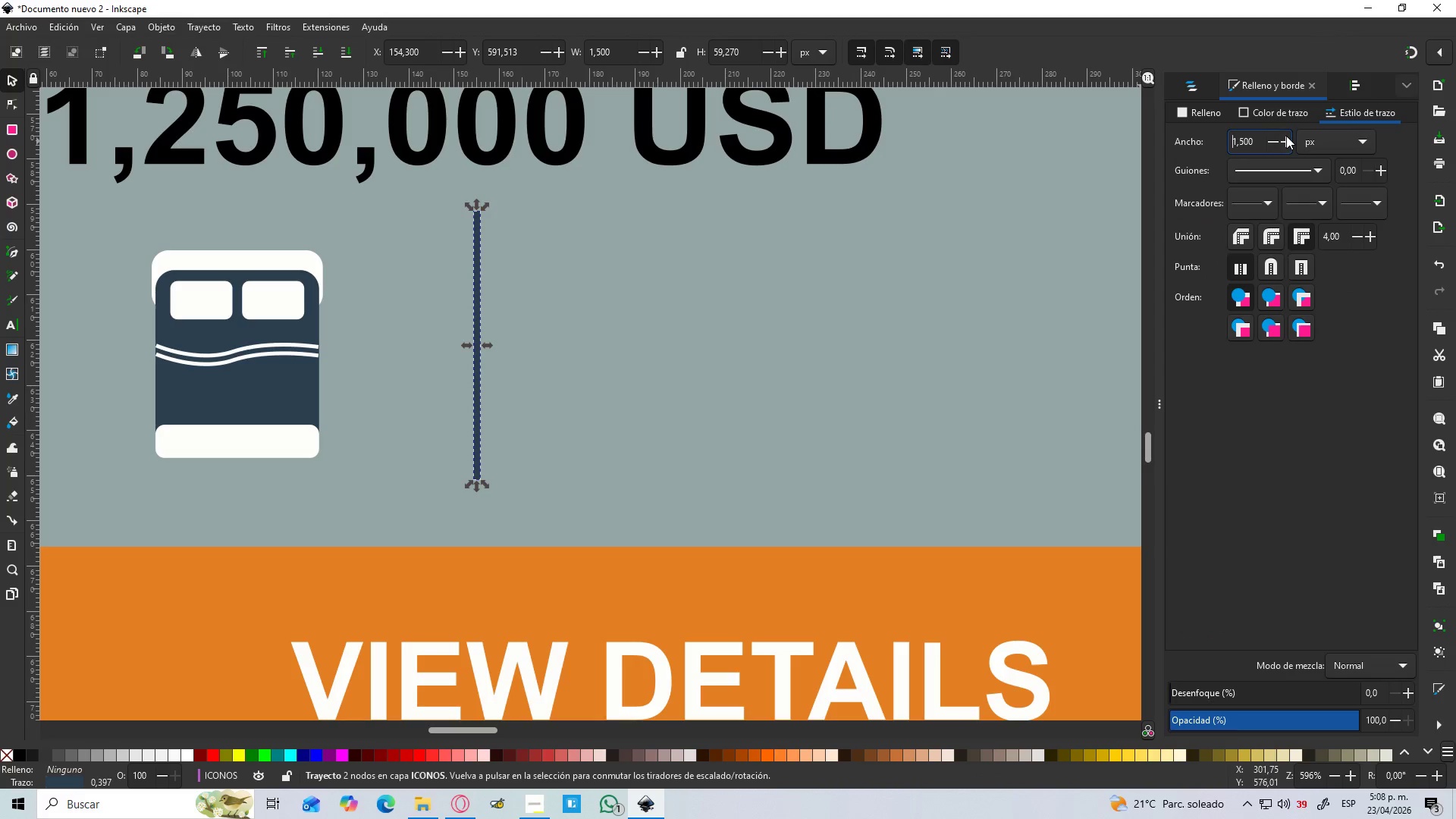 
triple_click([1286, 136])
 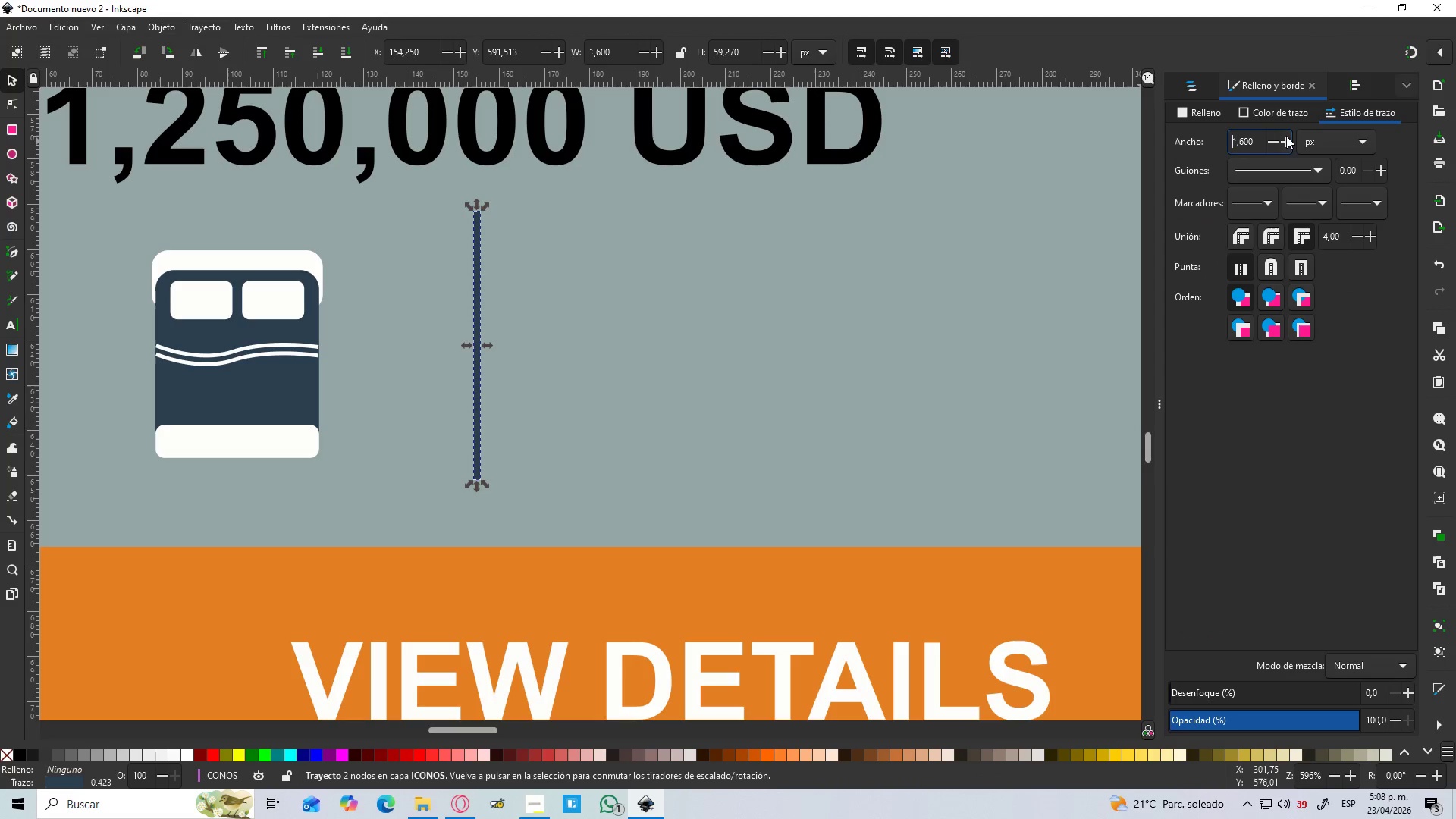 
triple_click([1286, 136])
 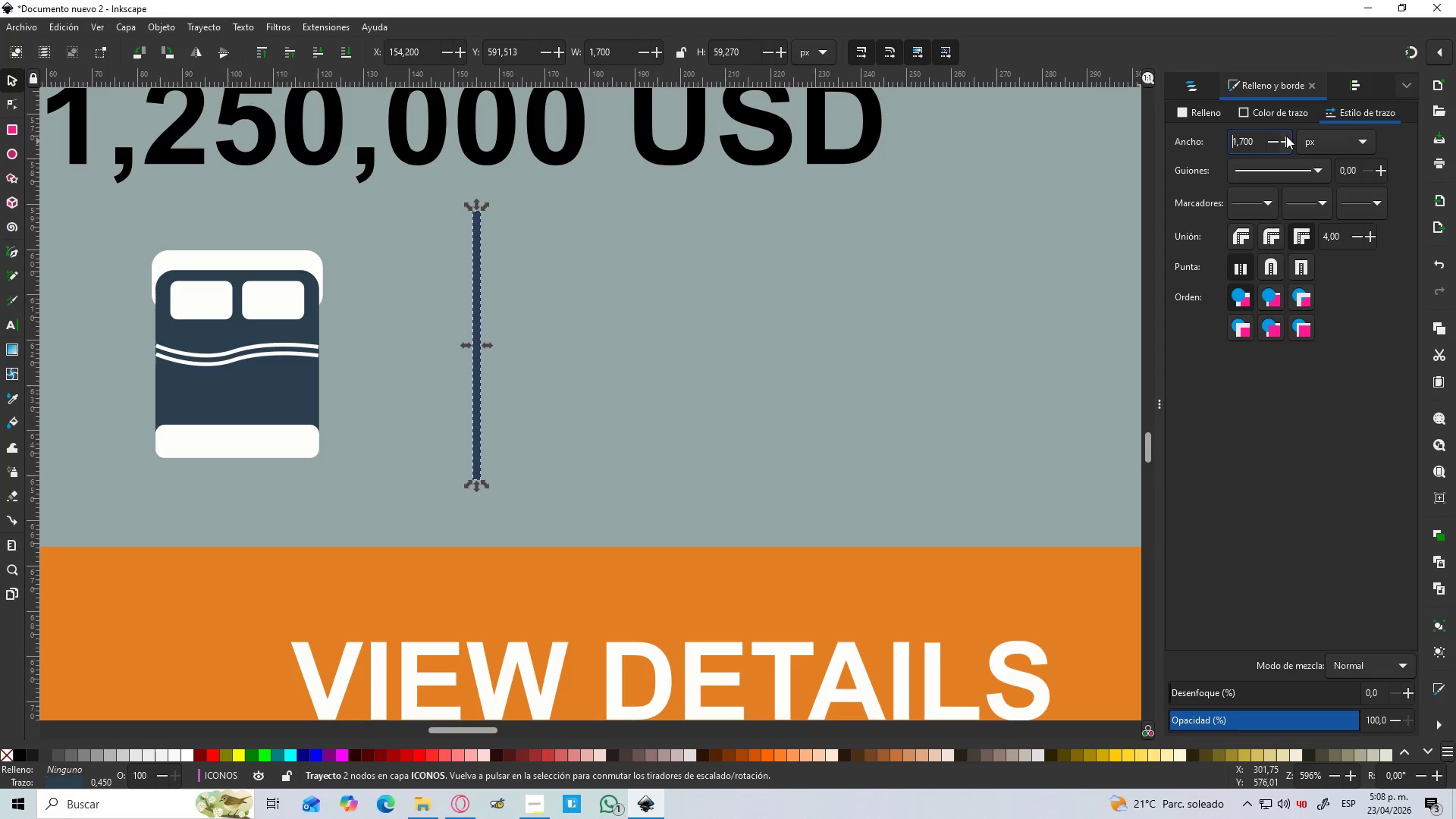 
triple_click([1286, 136])
 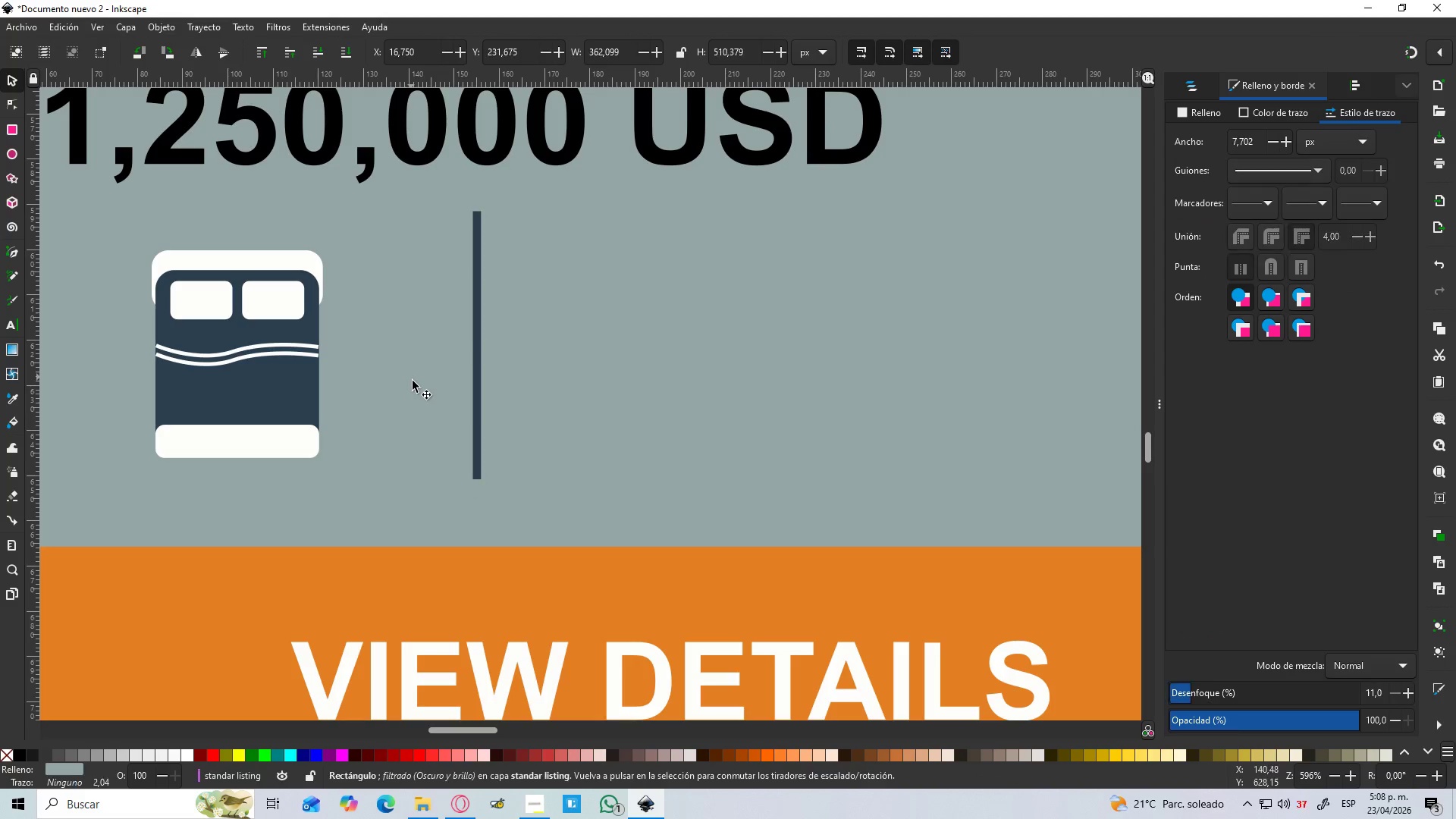 
hold_key(key=ControlLeft, duration=1.52)
scroll: coordinate [346, 452], scroll_direction: down, amount: 2.0
 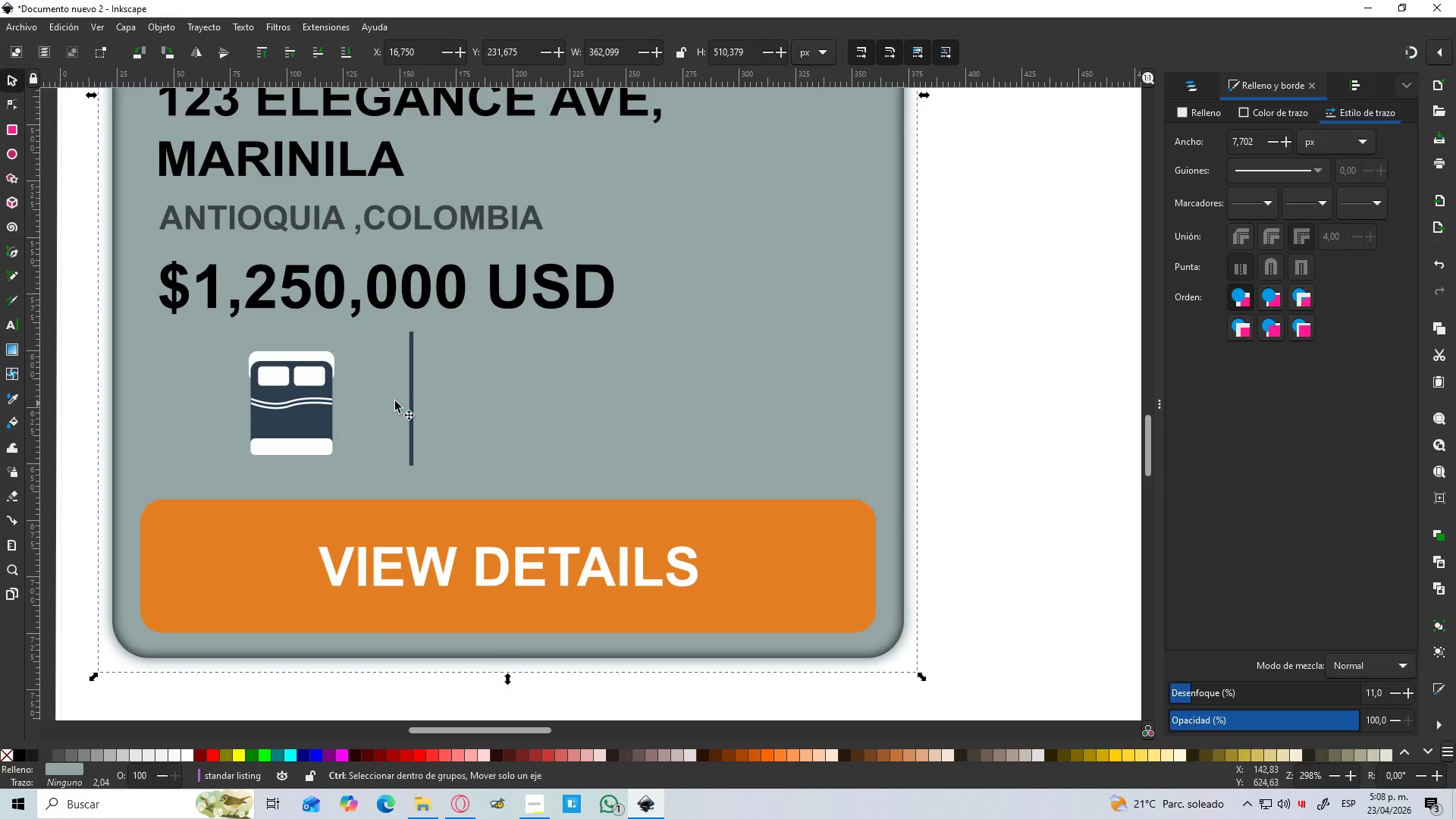 
hold_key(key=ControlLeft, duration=1.5)
 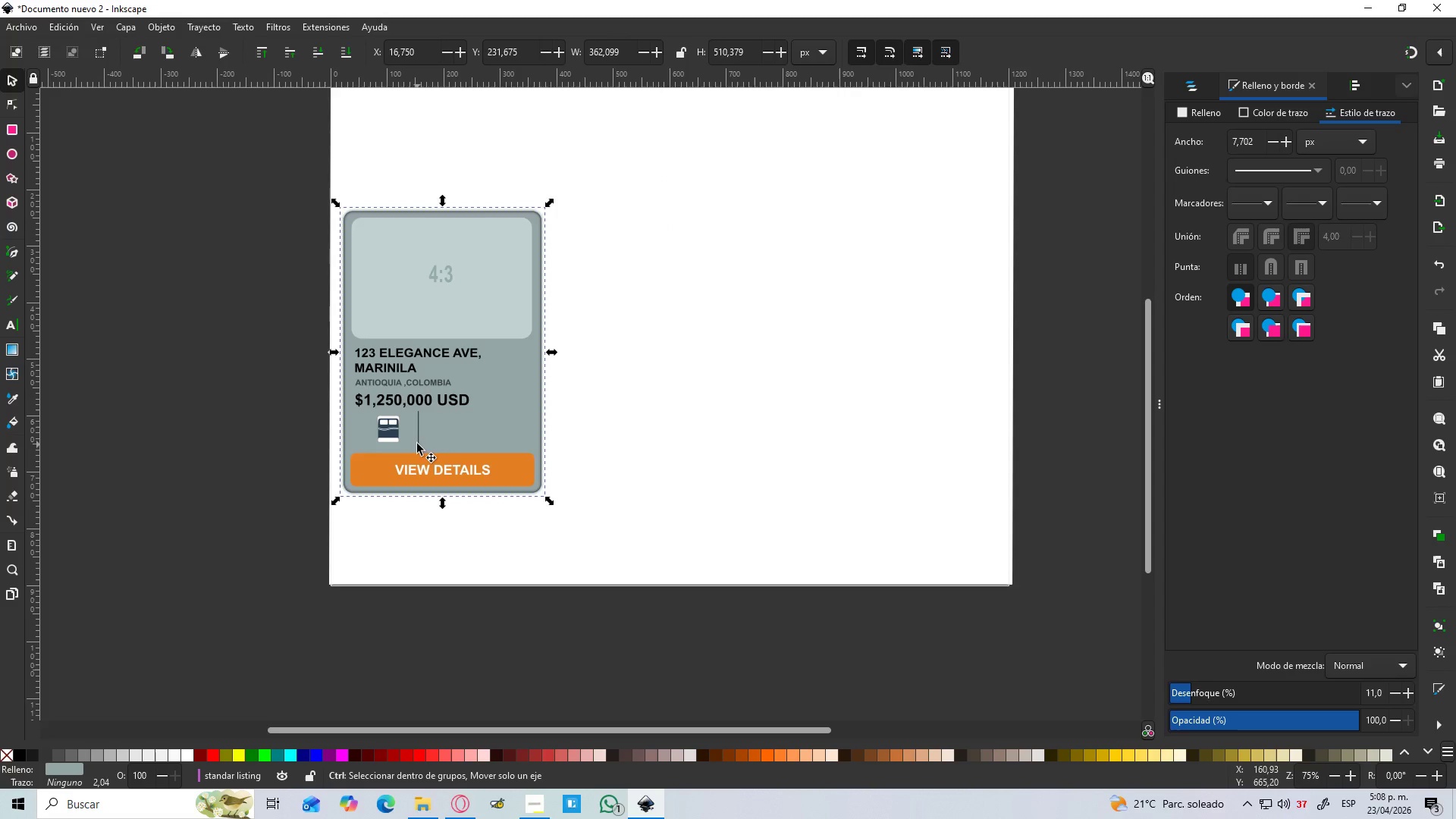 
scroll: coordinate [395, 401], scroll_direction: up, amount: 1.0
 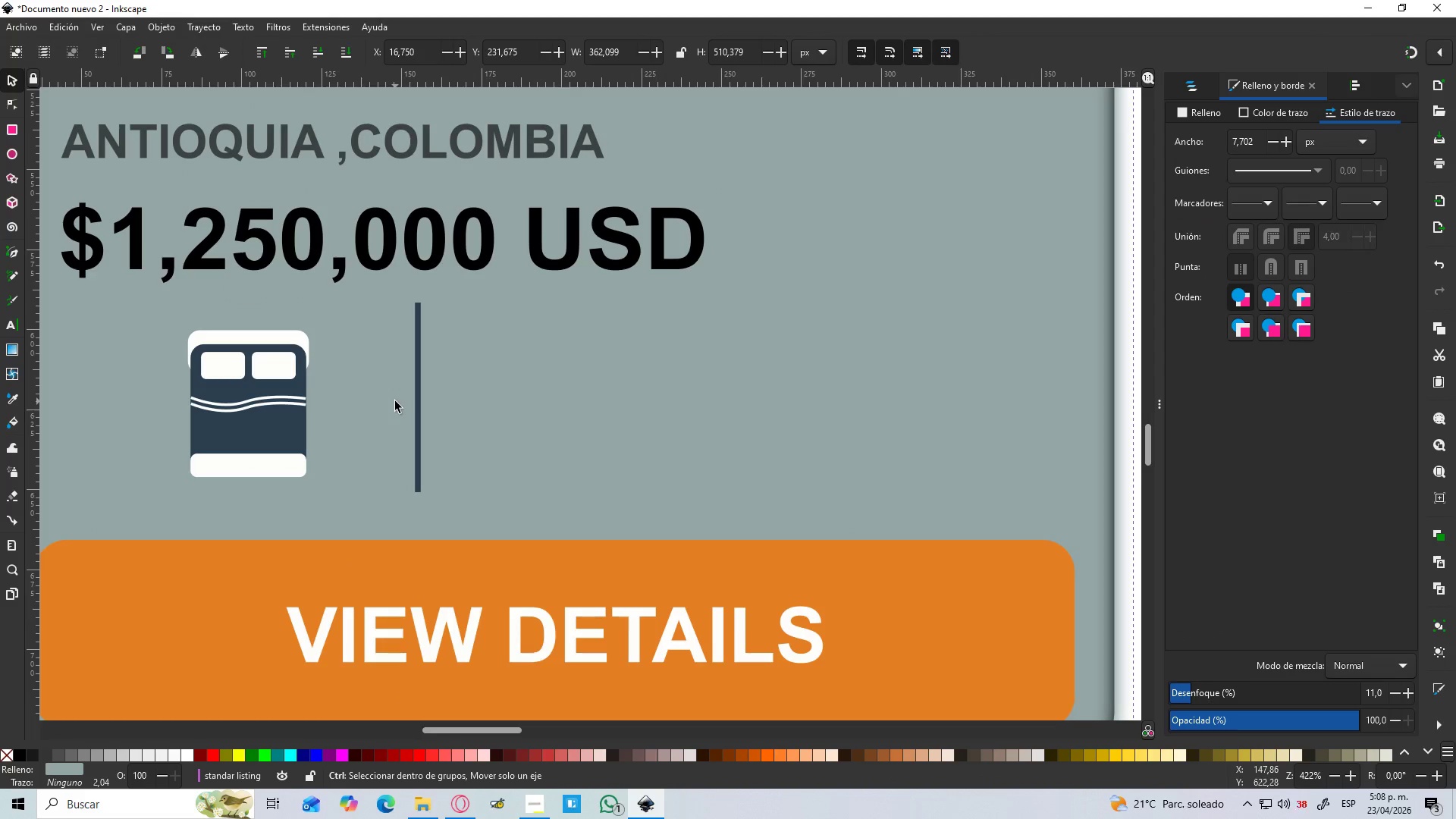 
scroll: coordinate [412, 407], scroll_direction: down, amount: 3.0
 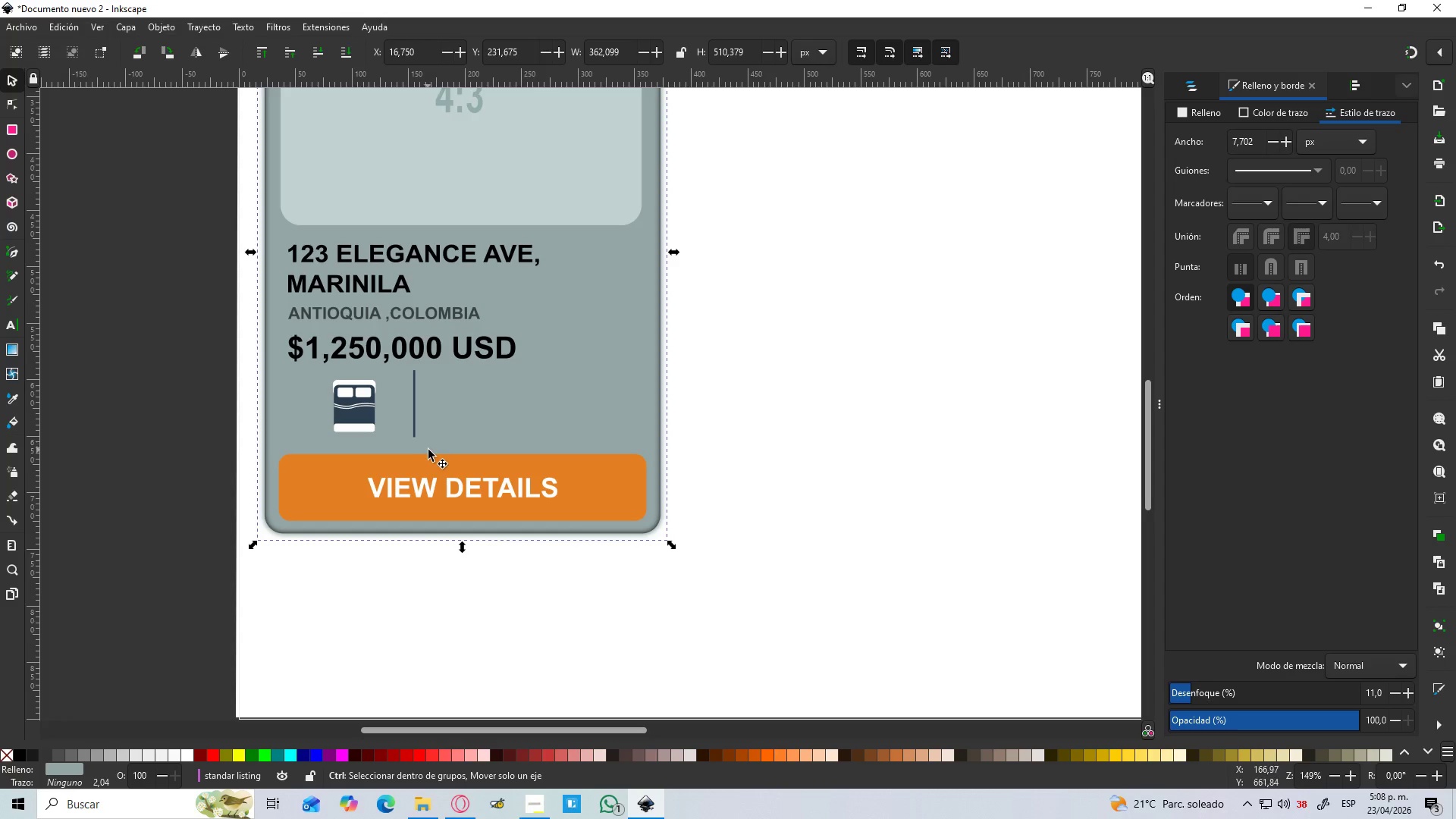 
hold_key(key=ControlLeft, duration=1.52)
scroll: coordinate [422, 453], scroll_direction: down, amount: 2.0
 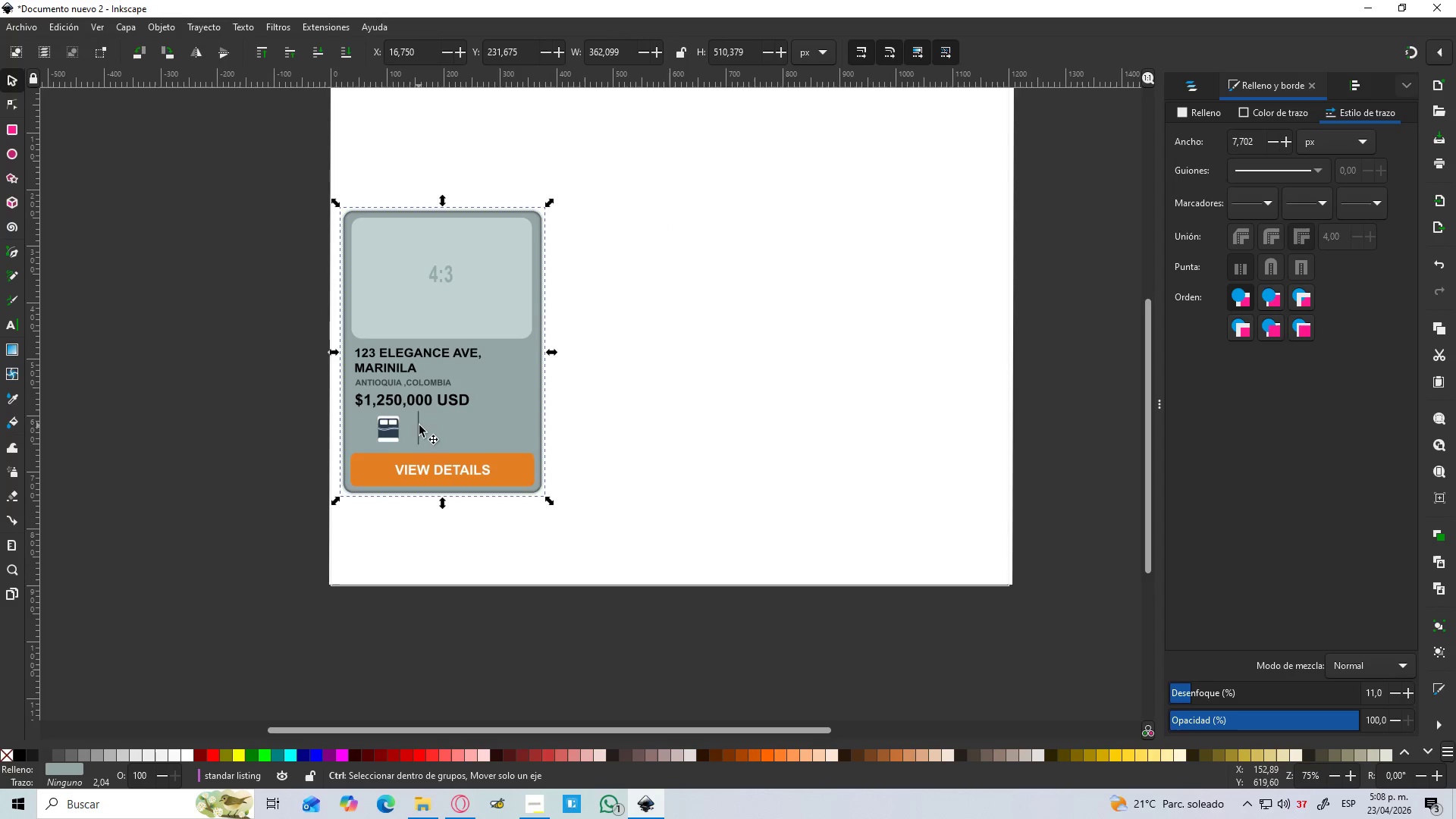 
hold_key(key=ControlLeft, duration=0.73)
 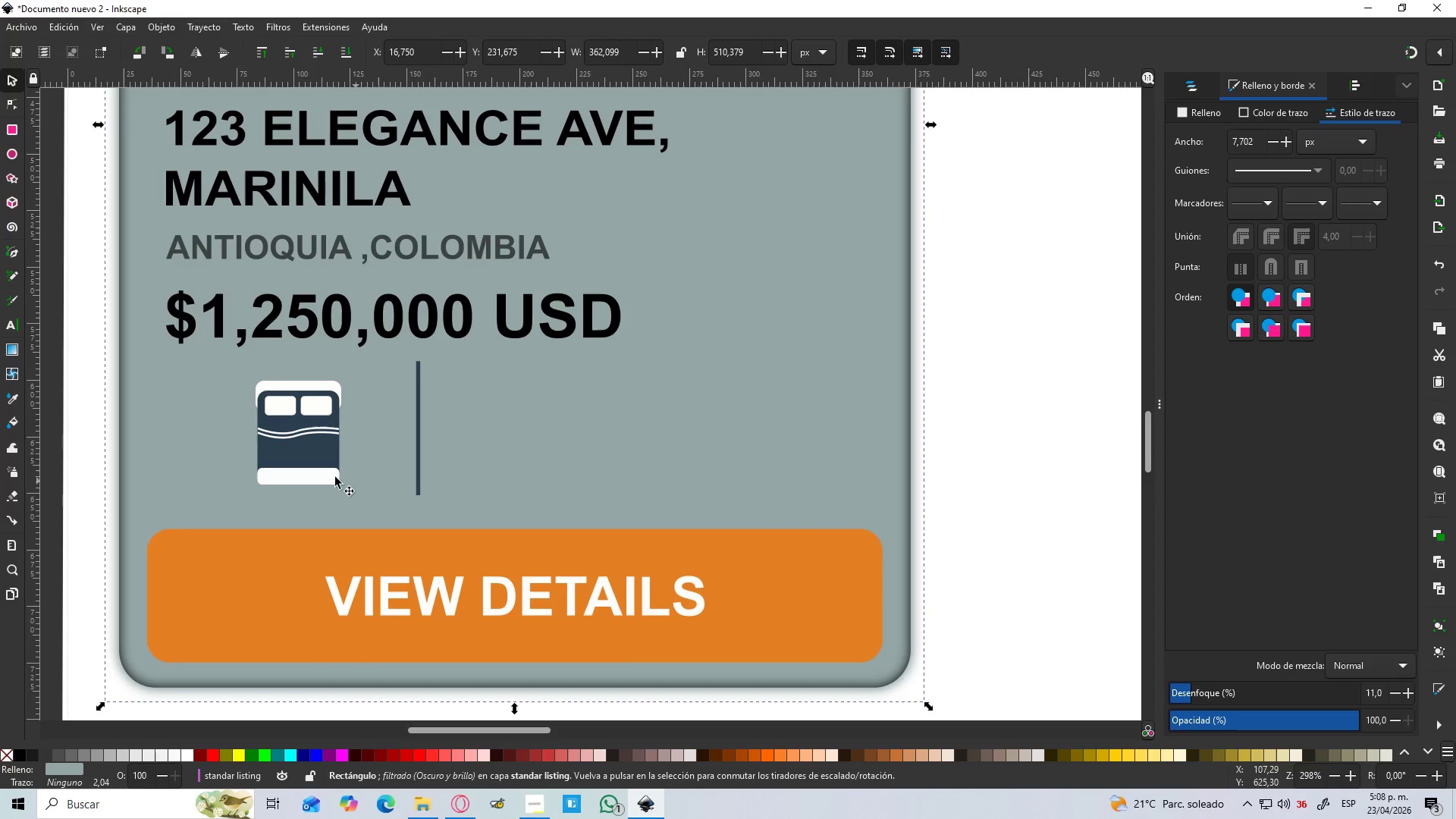 
scroll: coordinate [411, 442], scroll_direction: up, amount: 4.0
 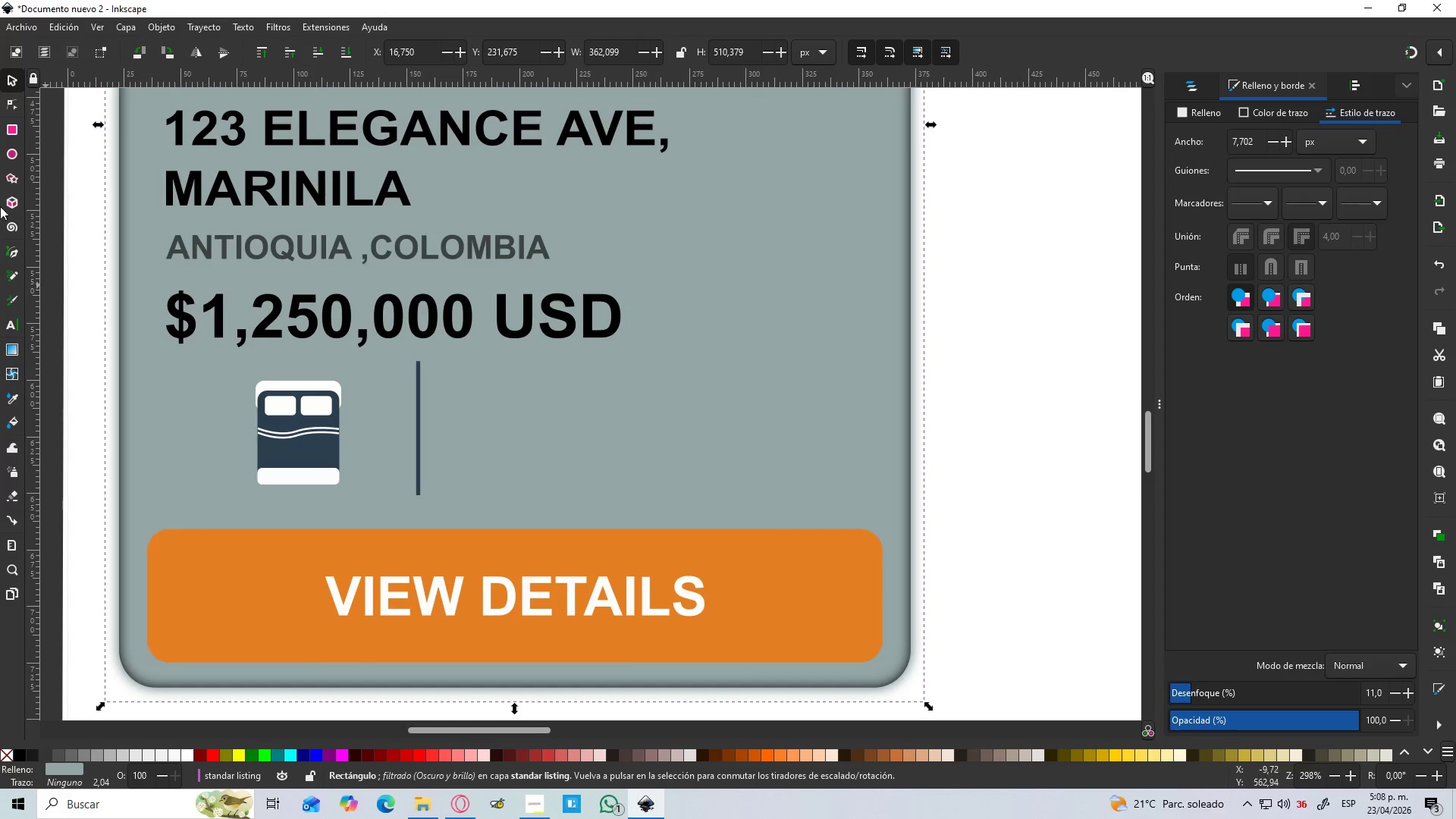 
mouse_move([16, 146])
 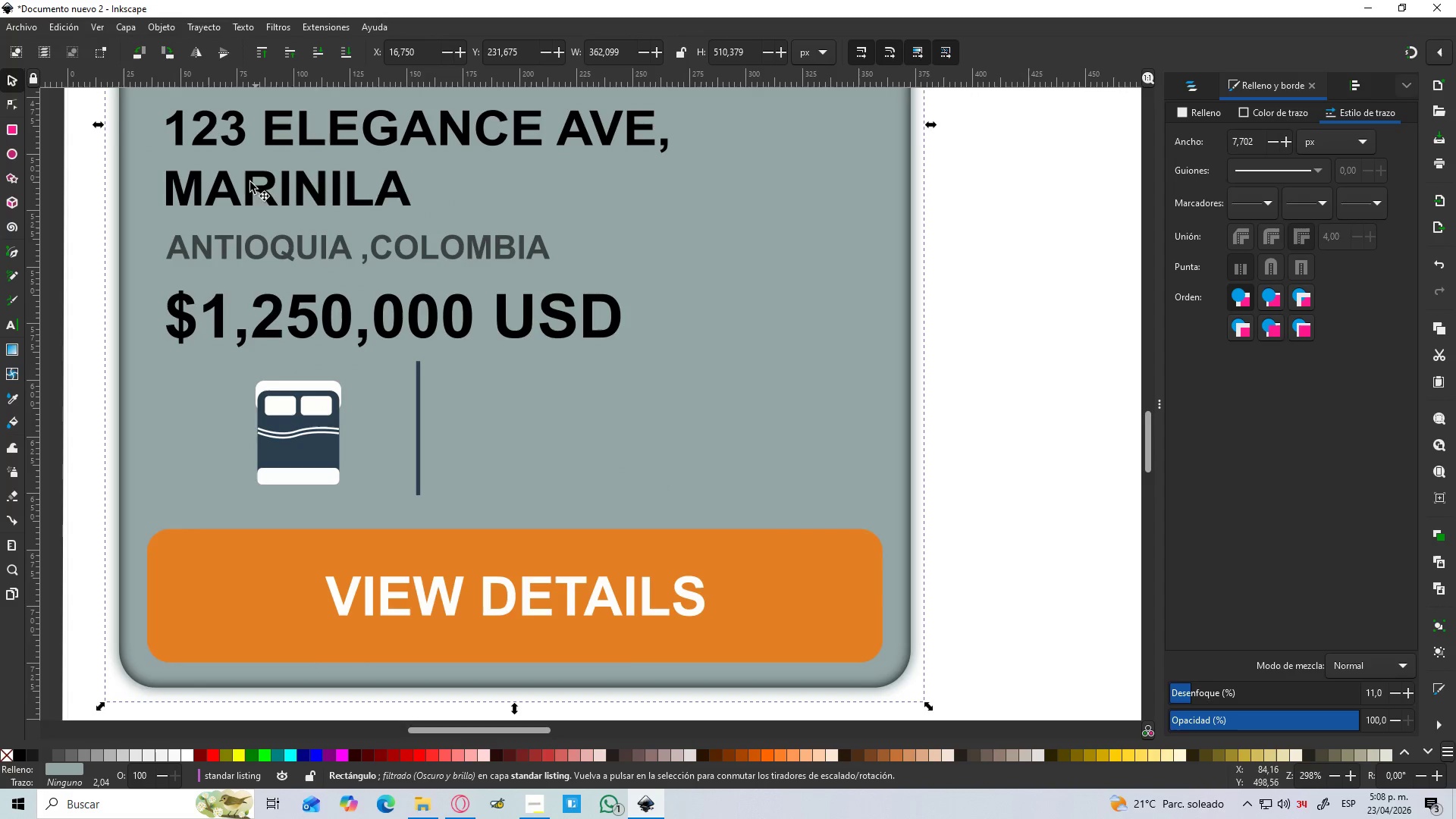 
left_click([418, 466])
 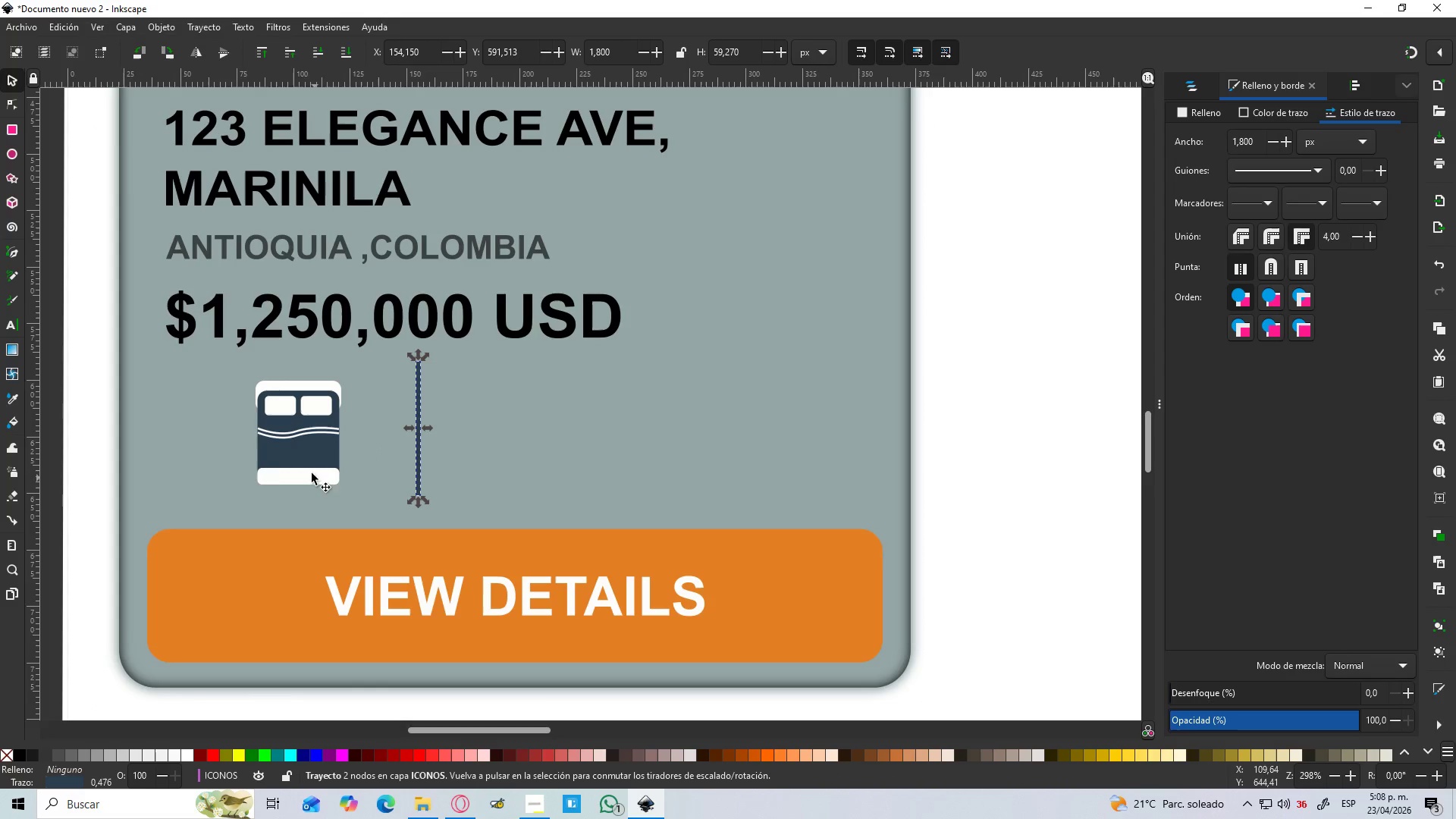 
wait(5.5)
 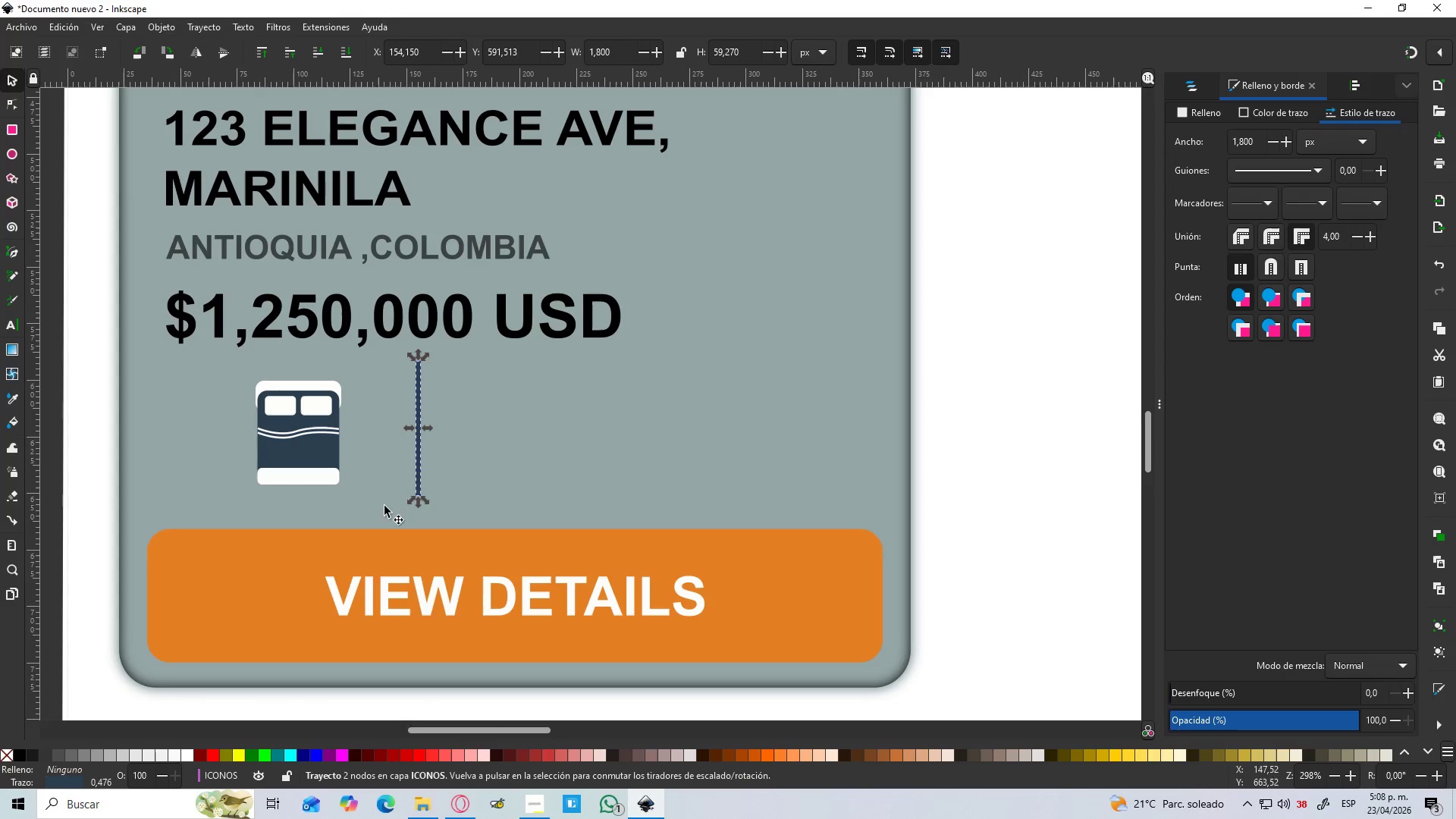 
left_click([8, 132])
 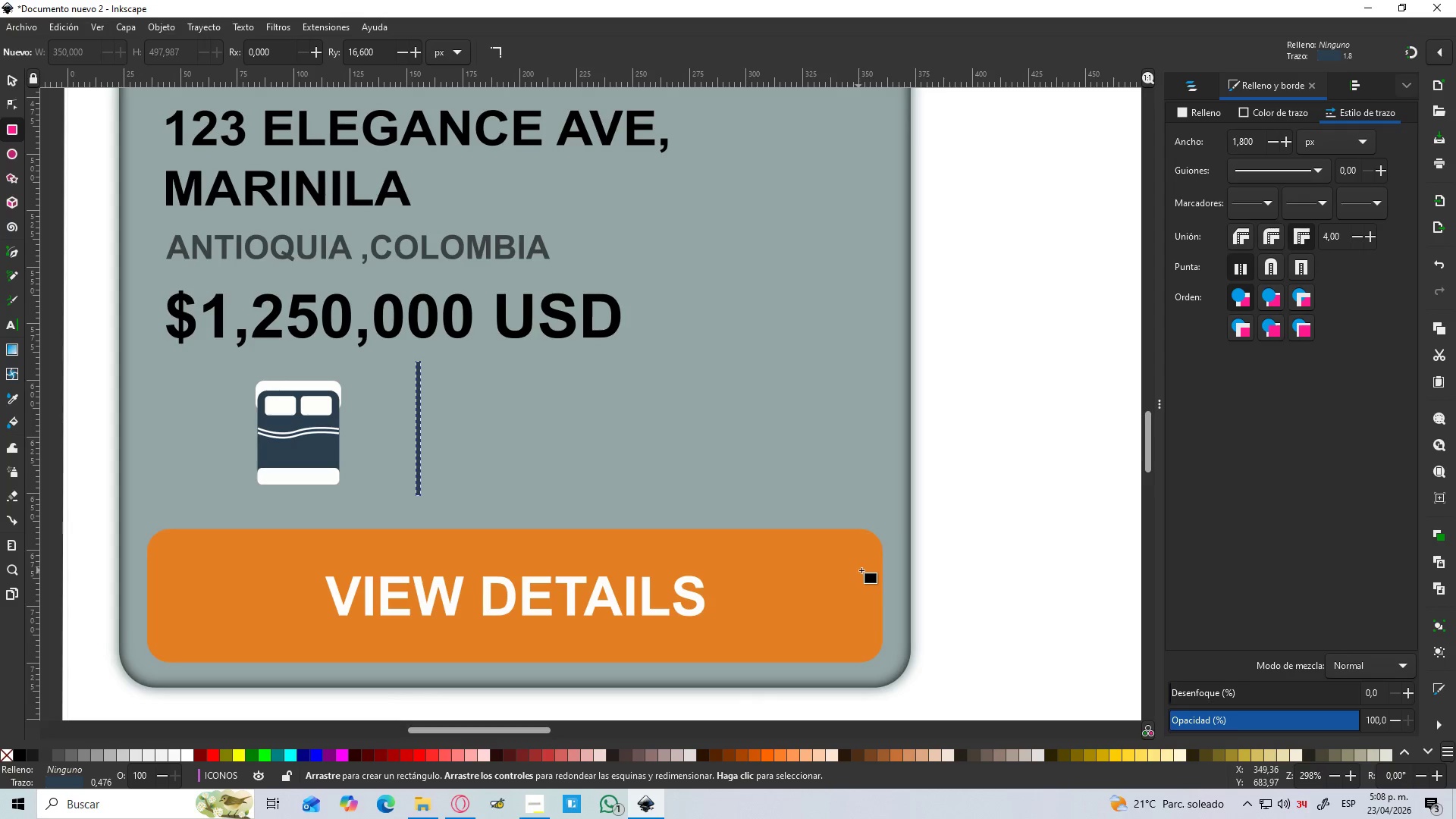 
wait(10.95)
 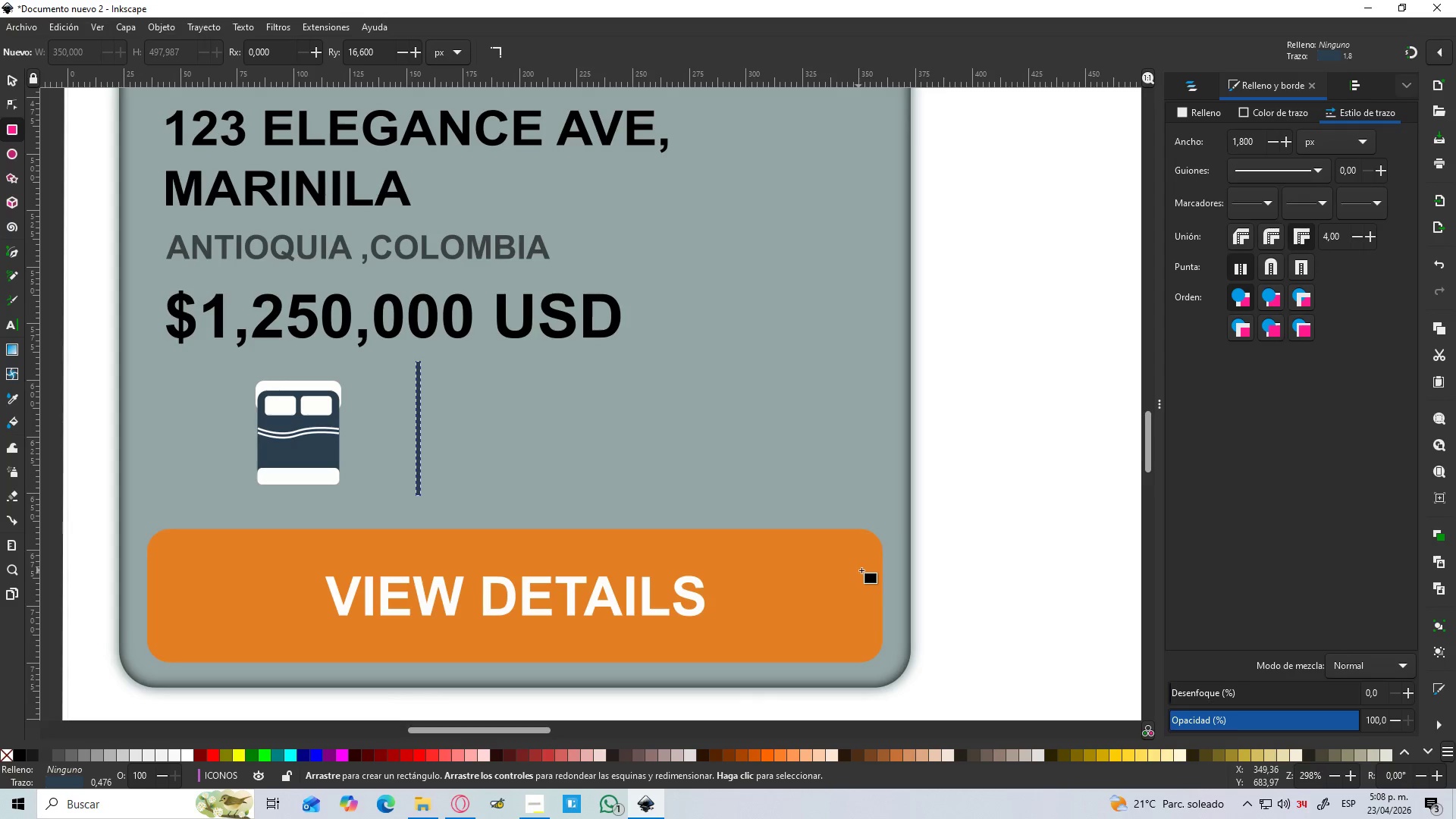 
left_click_drag(start_coordinate=[976, 333], to_coordinate=[1120, 425])
 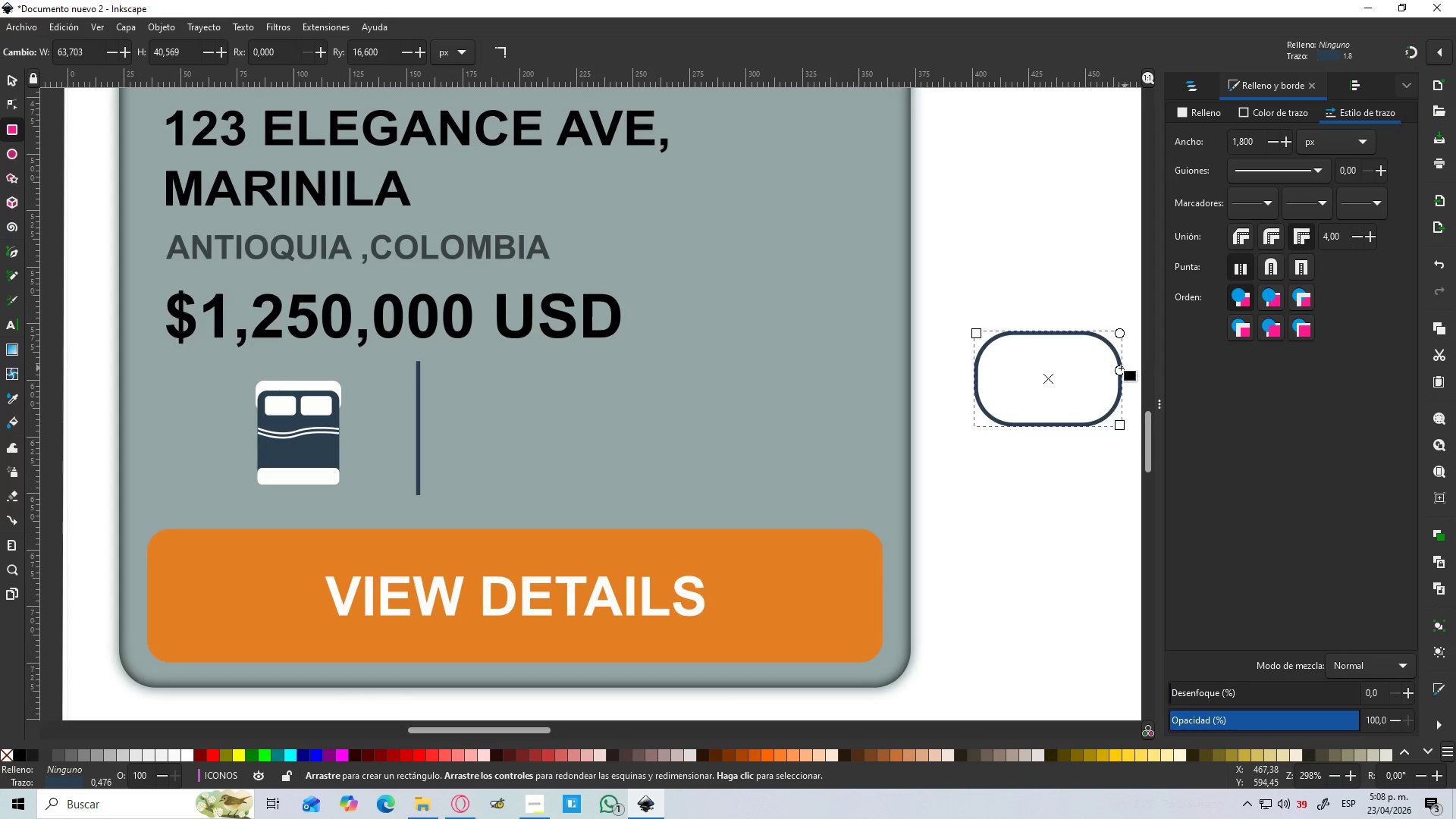 
left_click_drag(start_coordinate=[1119, 368], to_coordinate=[1116, 326])
 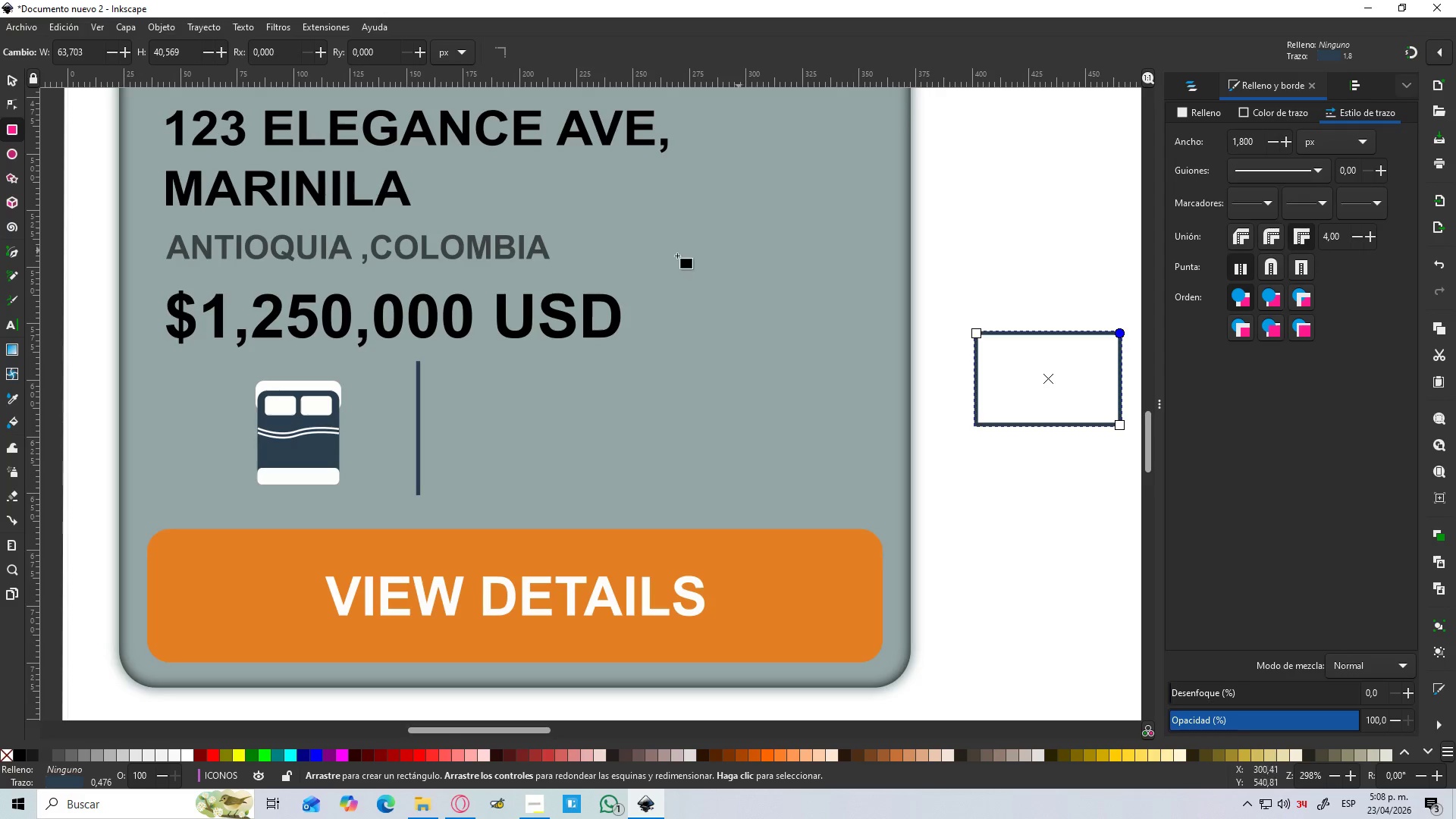 
left_click([11, 80])
 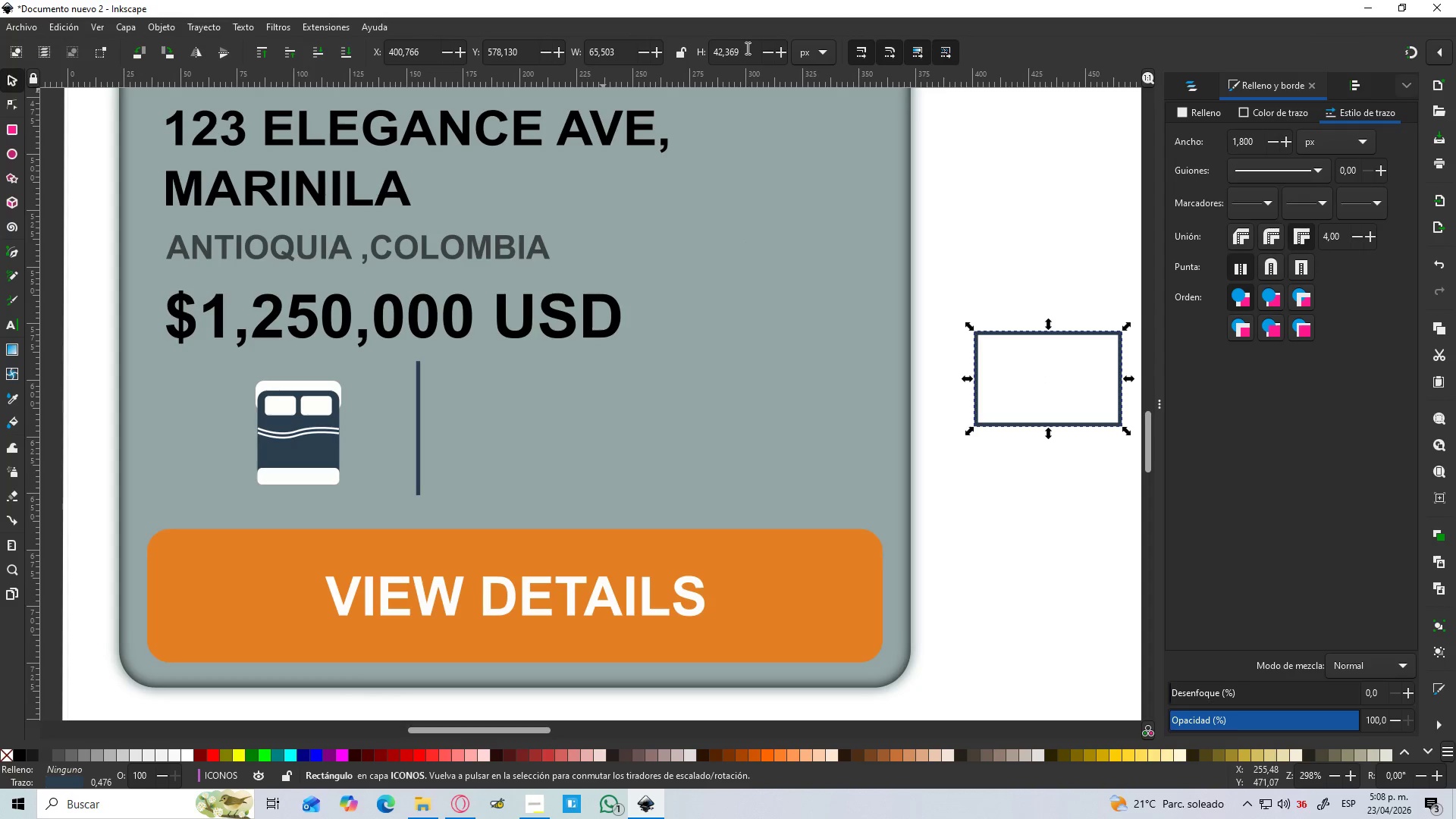 
left_click_drag(start_coordinate=[747, 50], to_coordinate=[686, 61])
 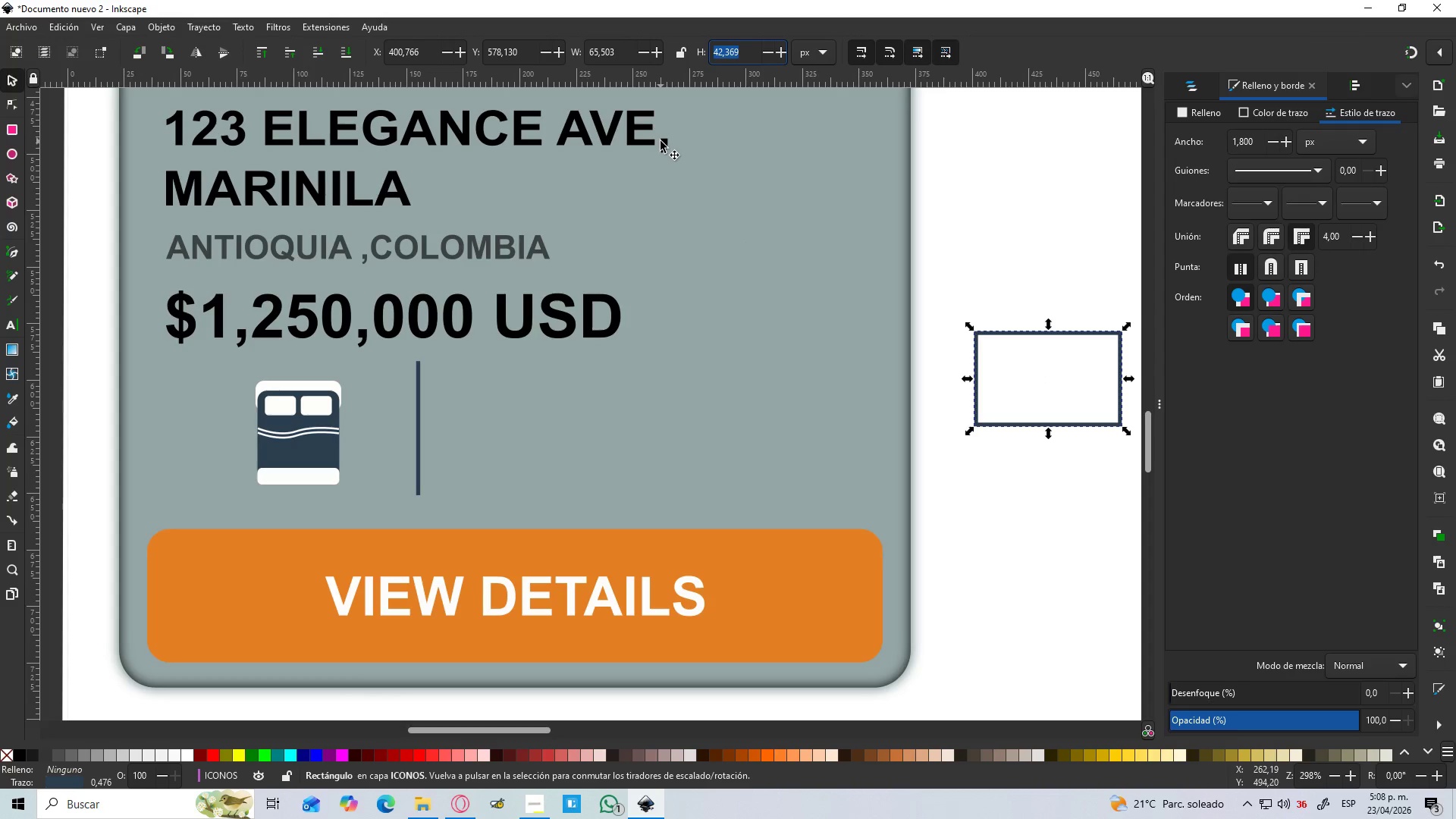 
key(Numpad1)
 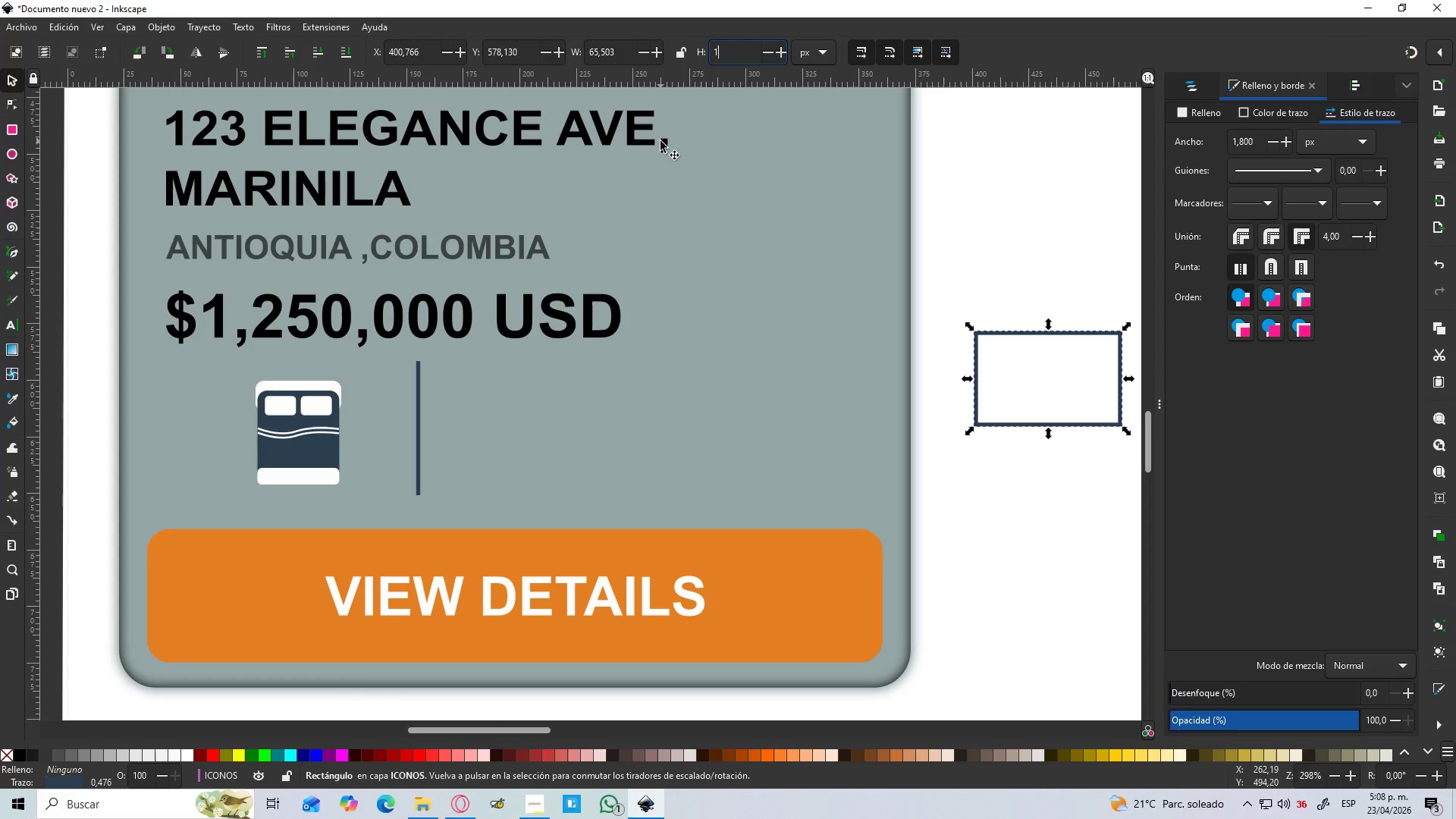 
key(Numpad0)
 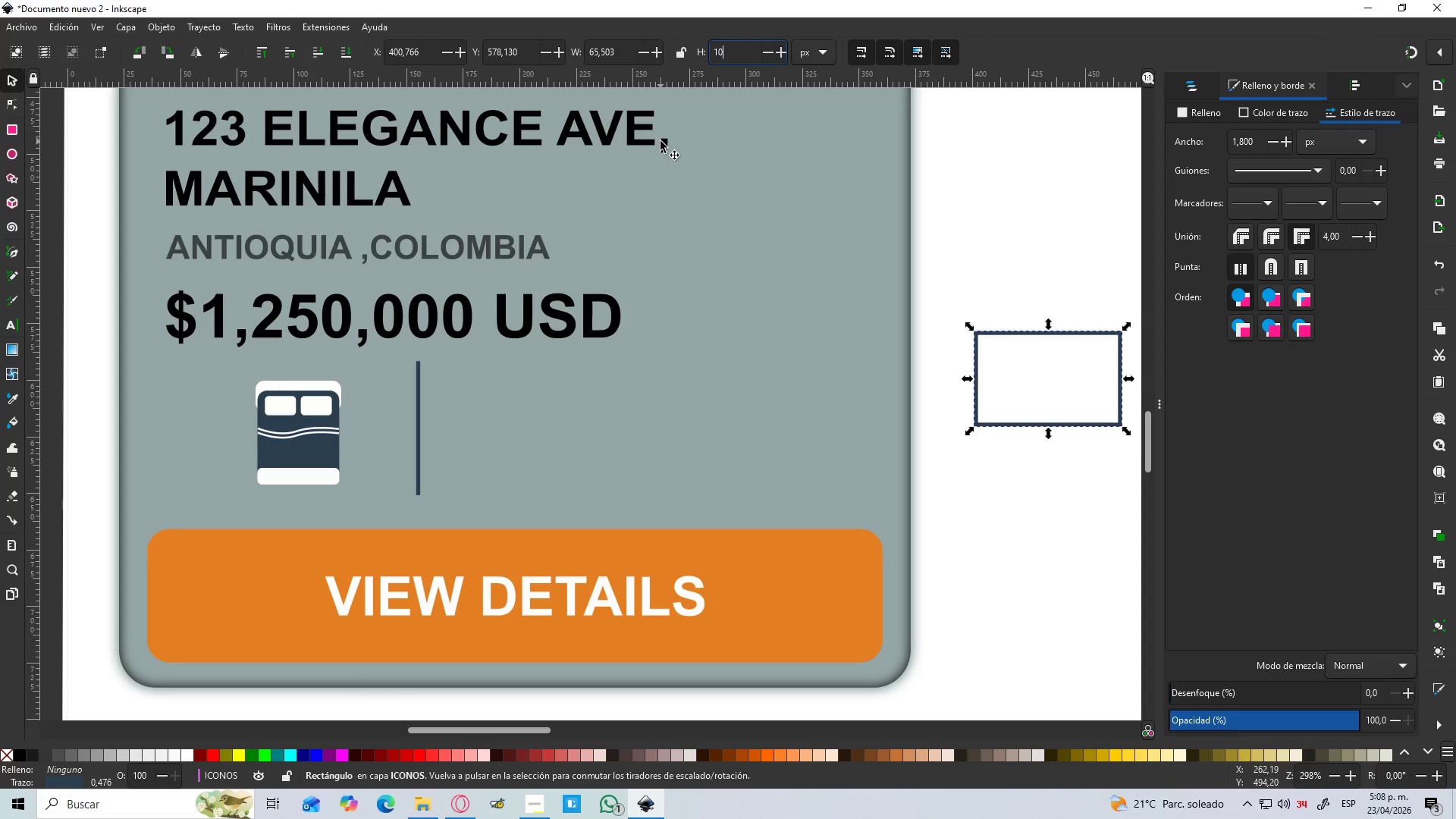 
key(Numpad0)
 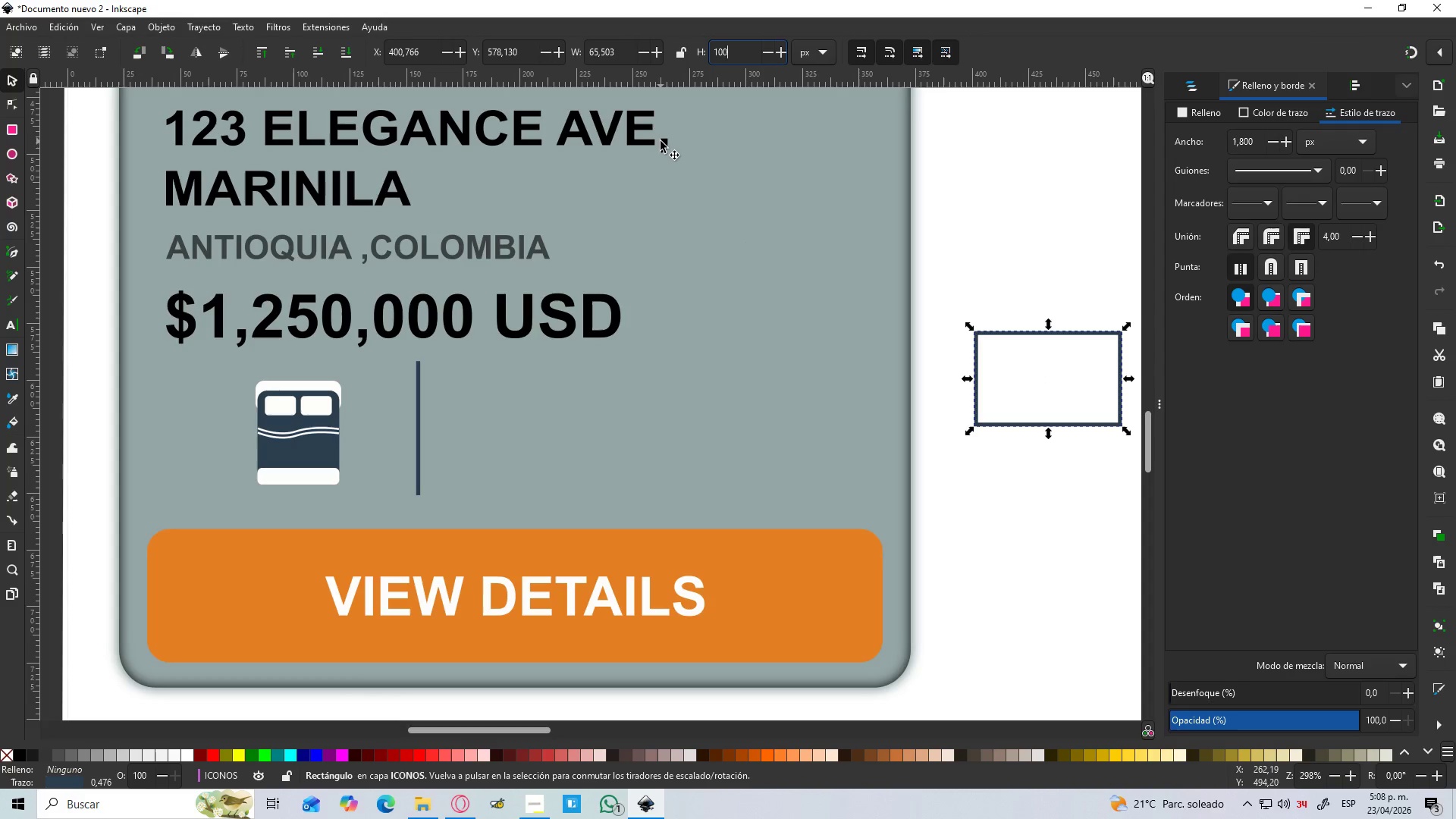 
key(Numpad0)
 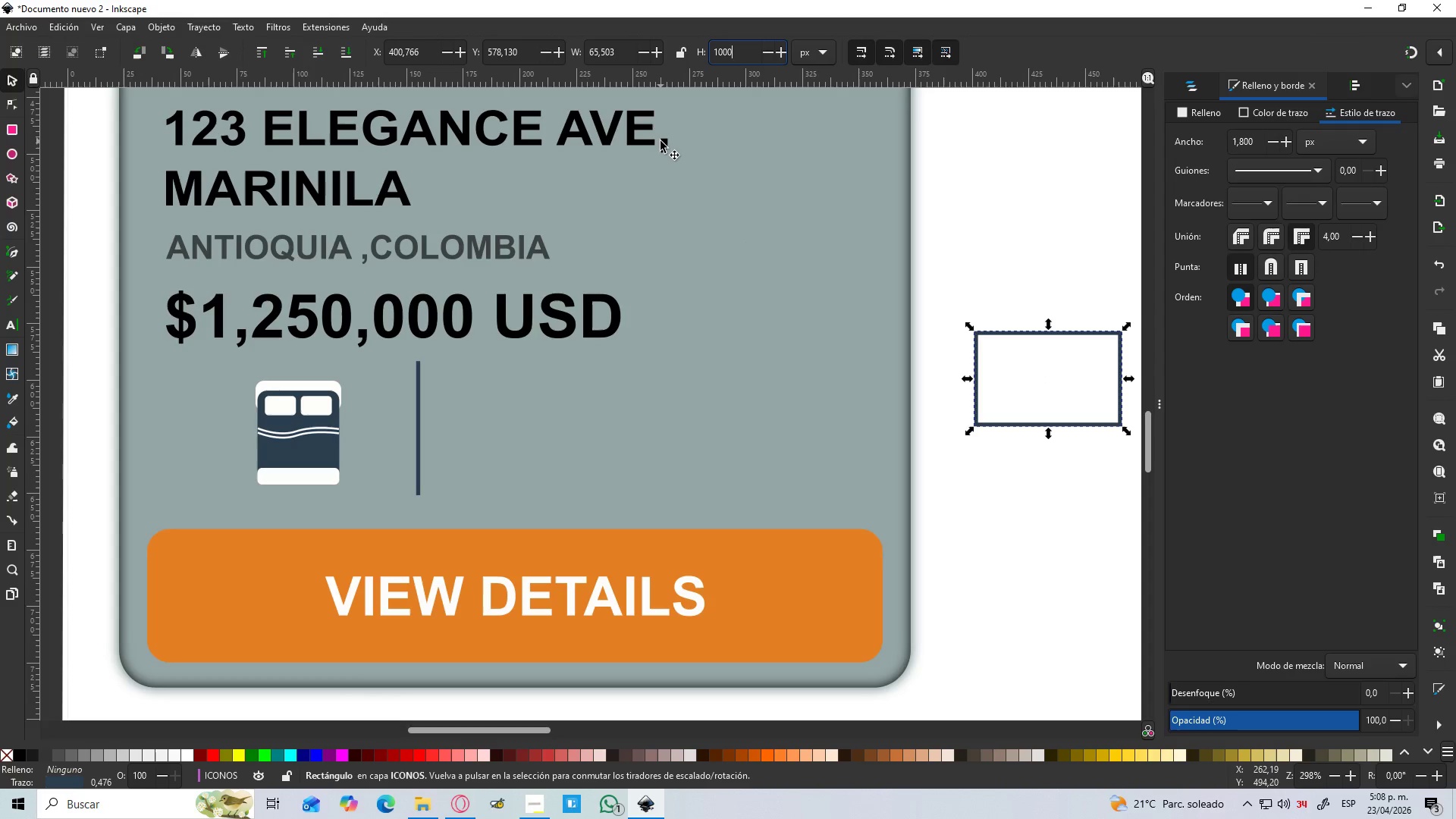 
key(Backspace)
 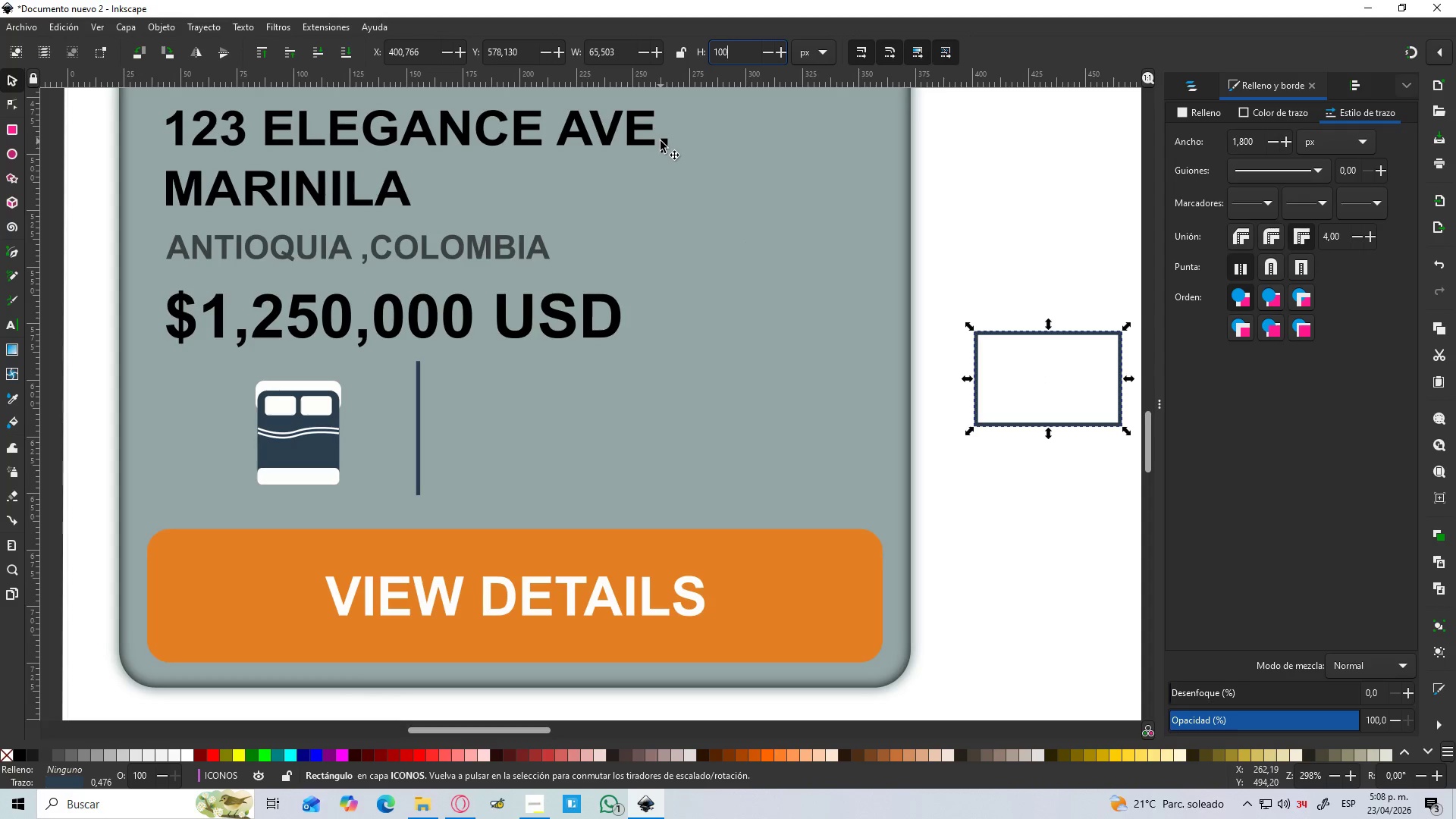 
key(Enter)
 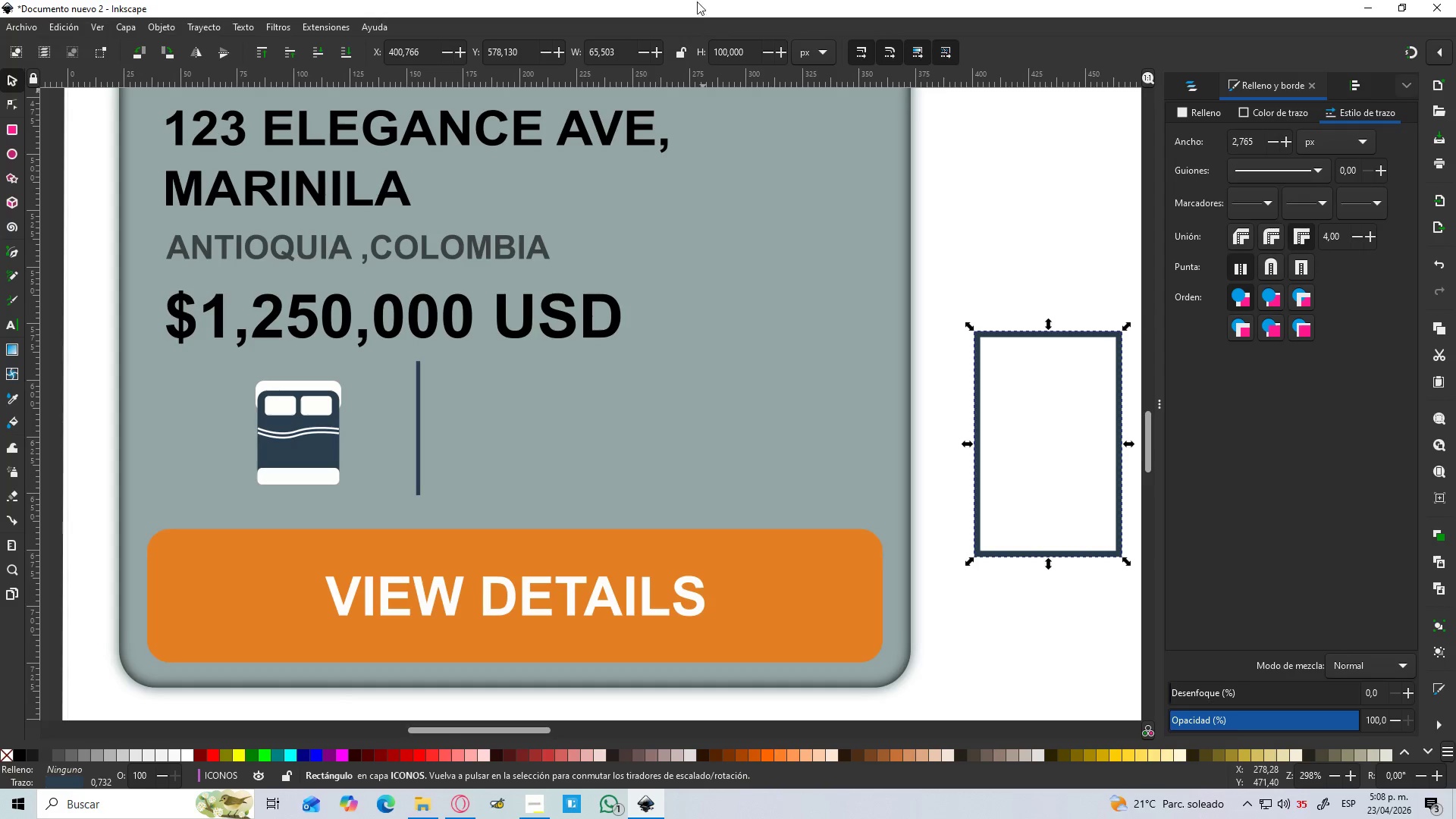 
key(Control+Z)
 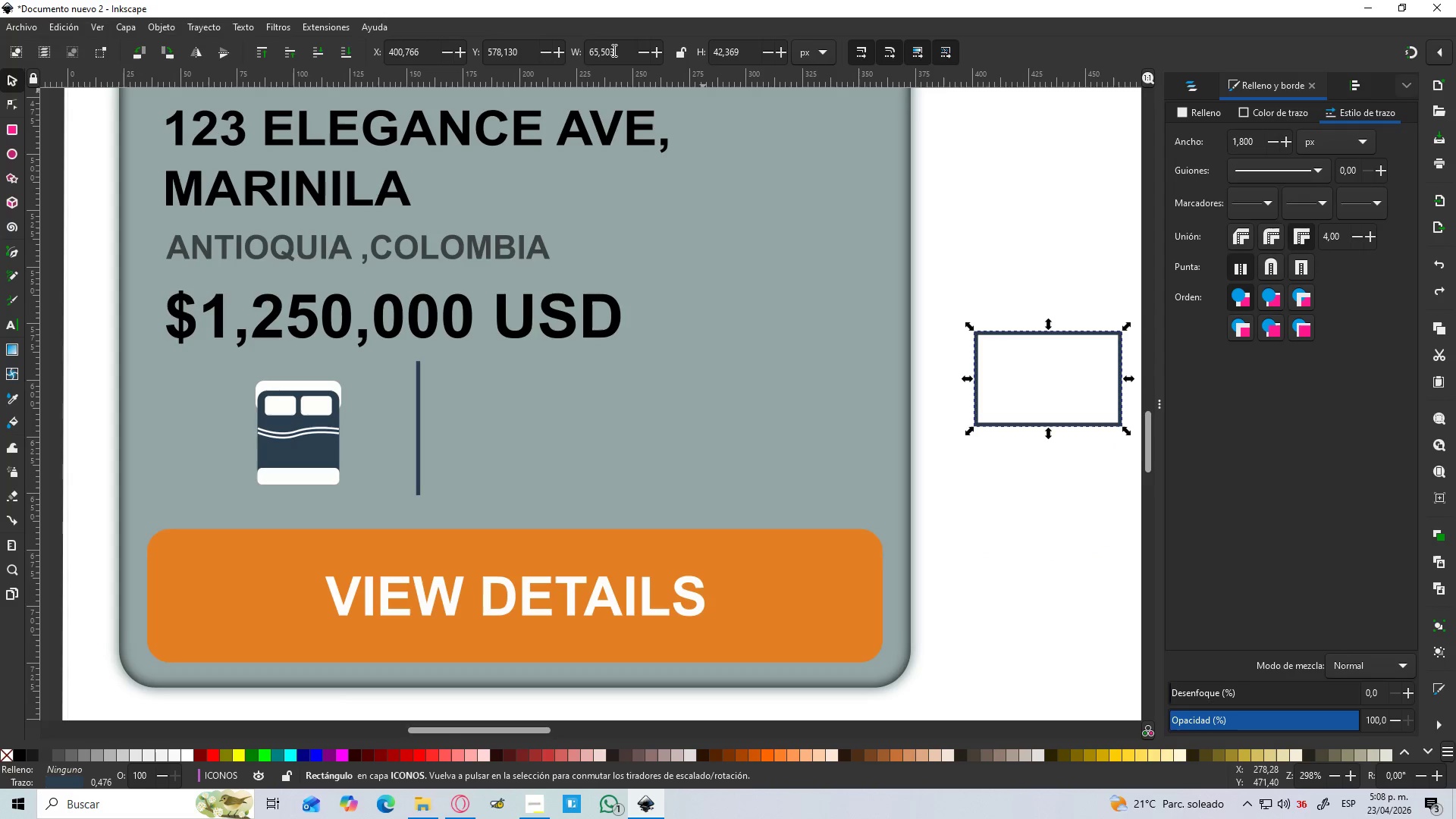 
left_click_drag(start_coordinate=[616, 50], to_coordinate=[549, 58])
 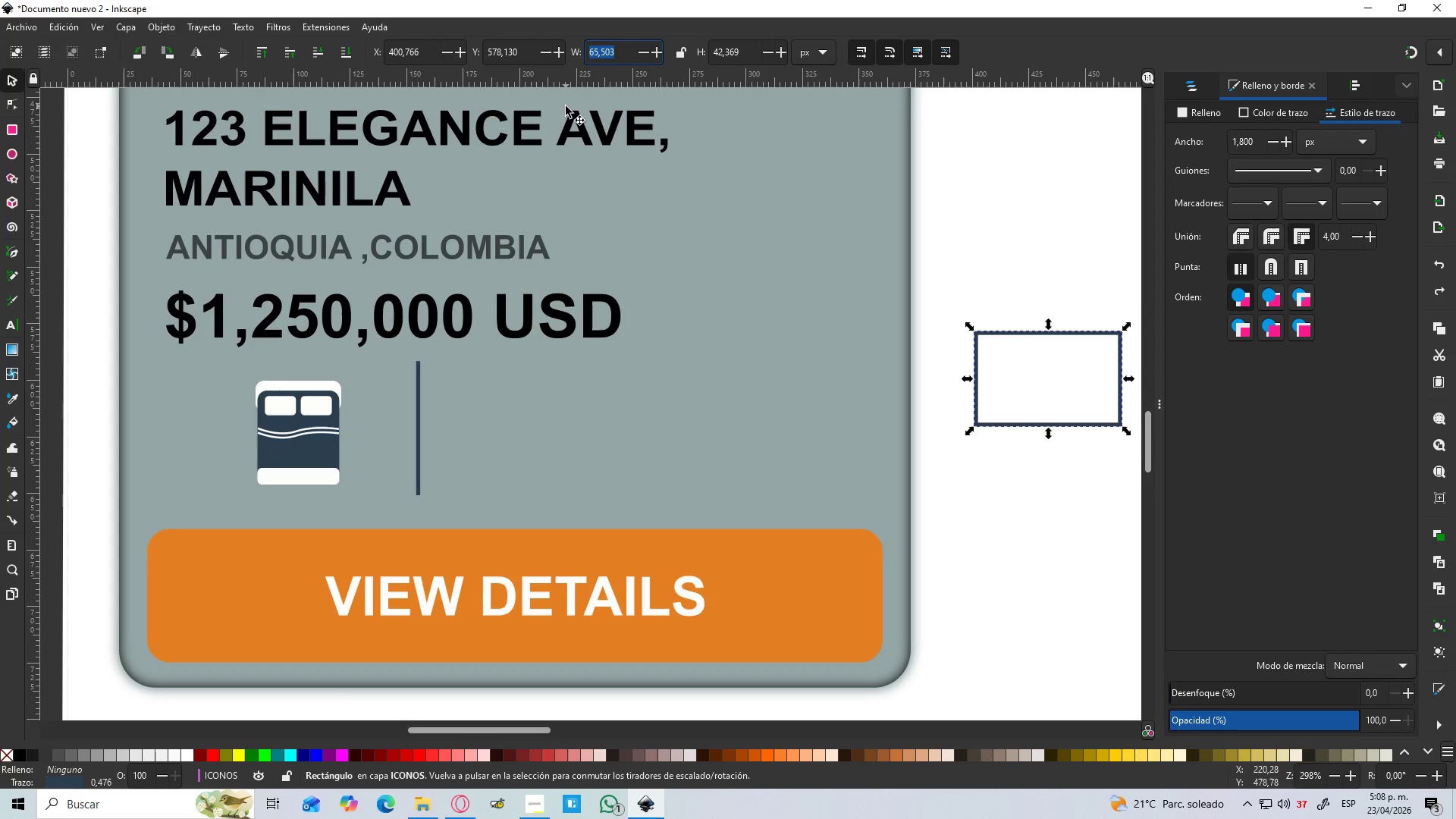 
key(Numpad1)
 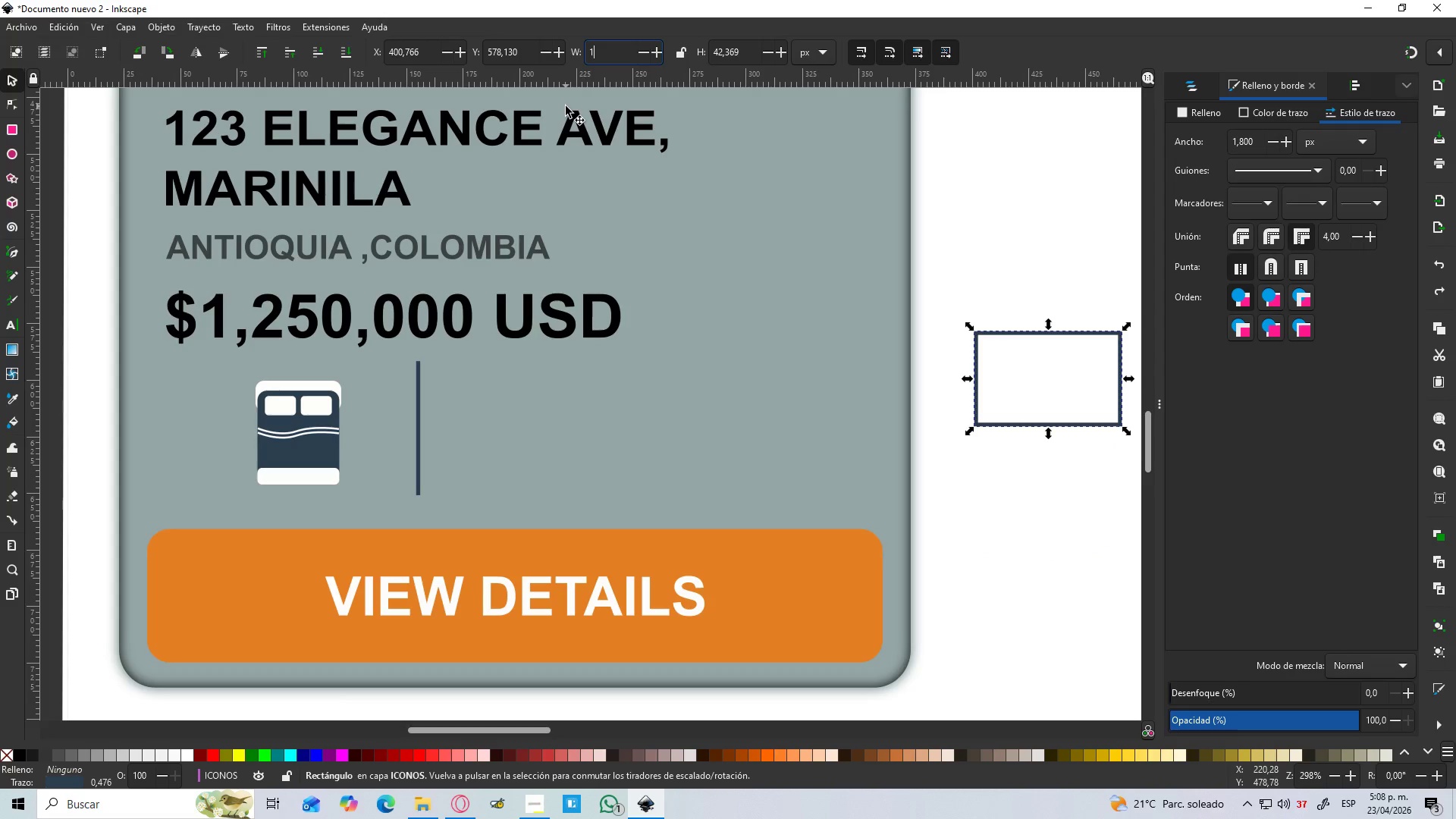 
key(Numpad0)
 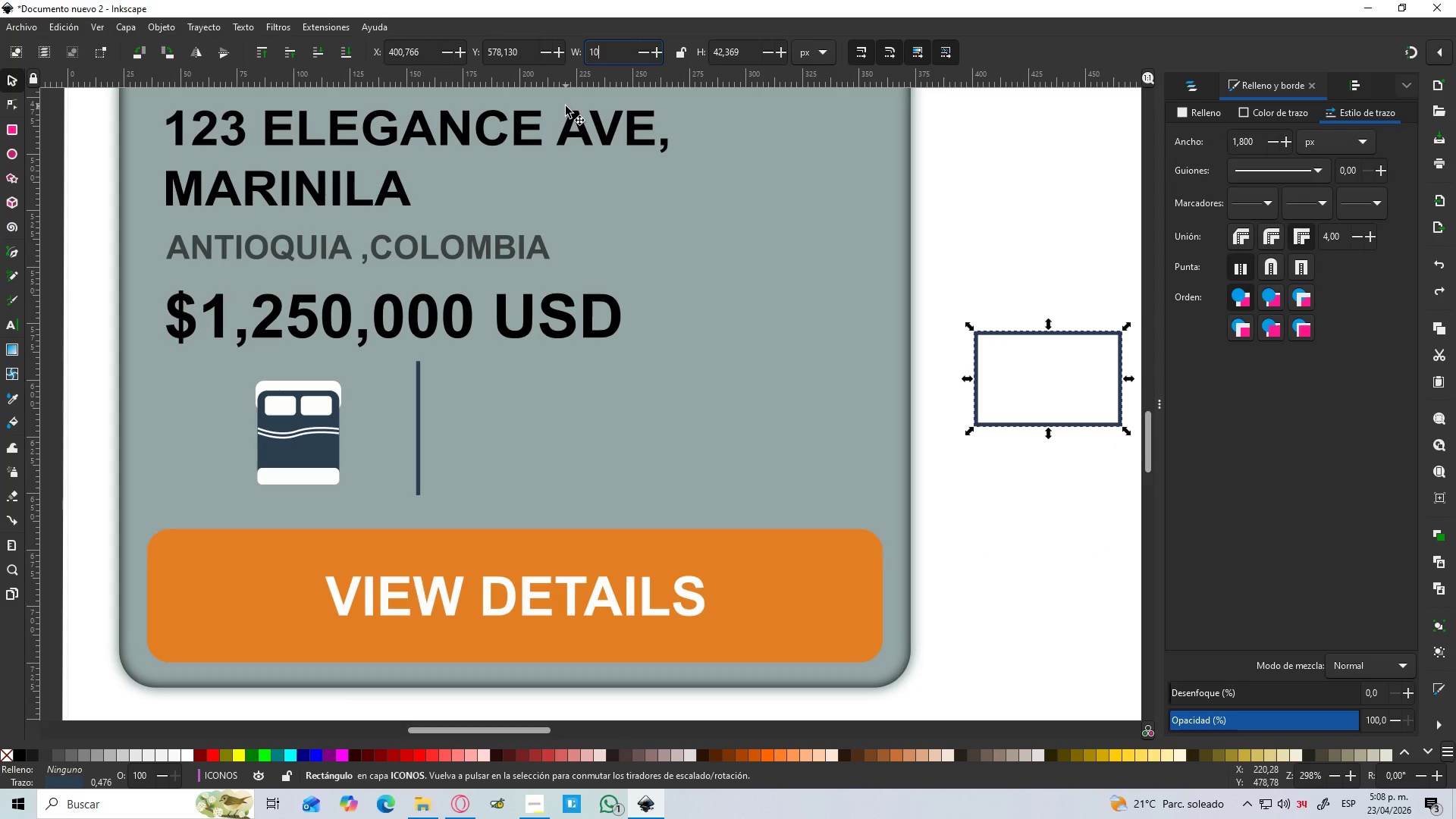 
key(Numpad0)
 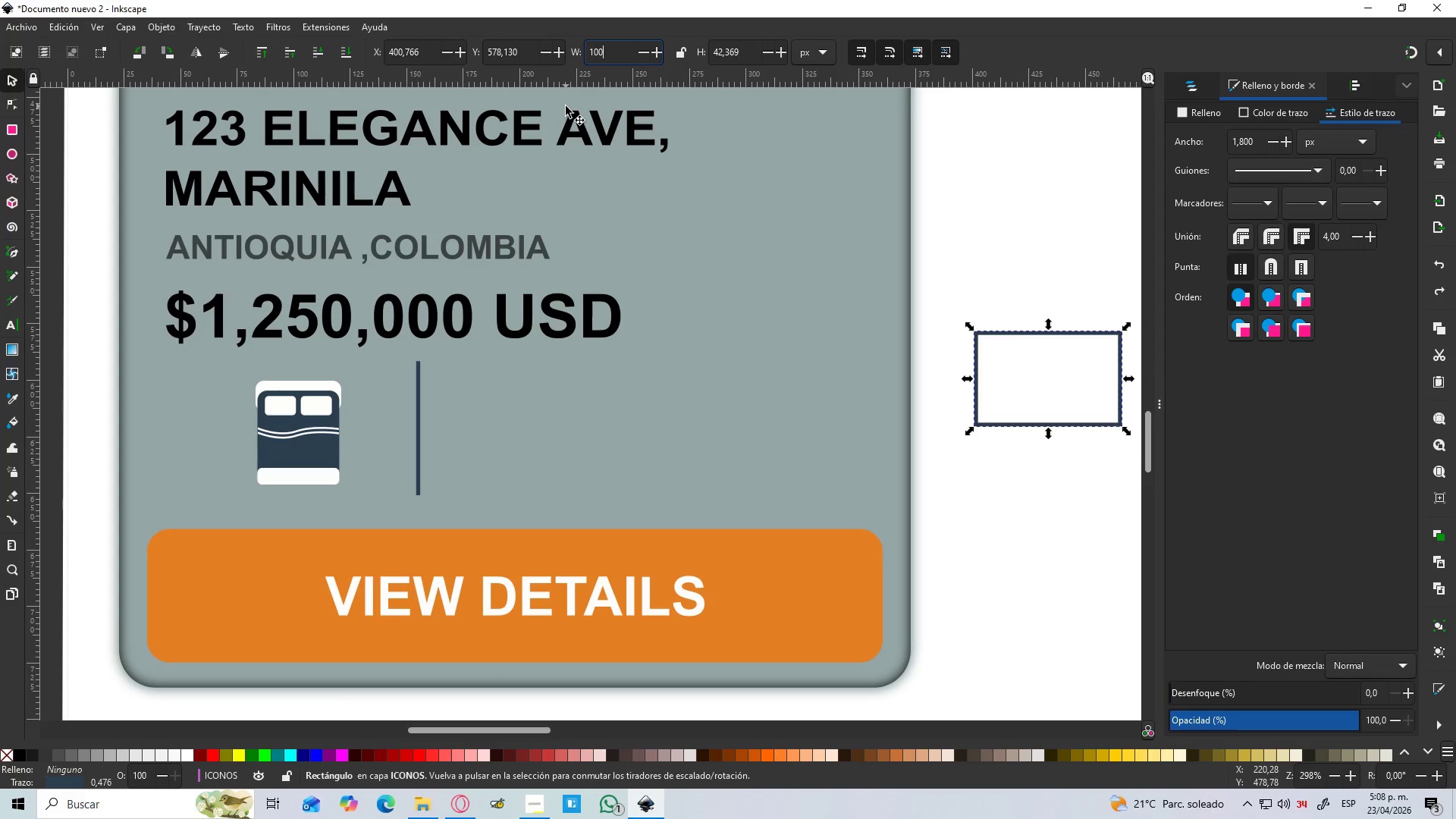 
key(Enter)
 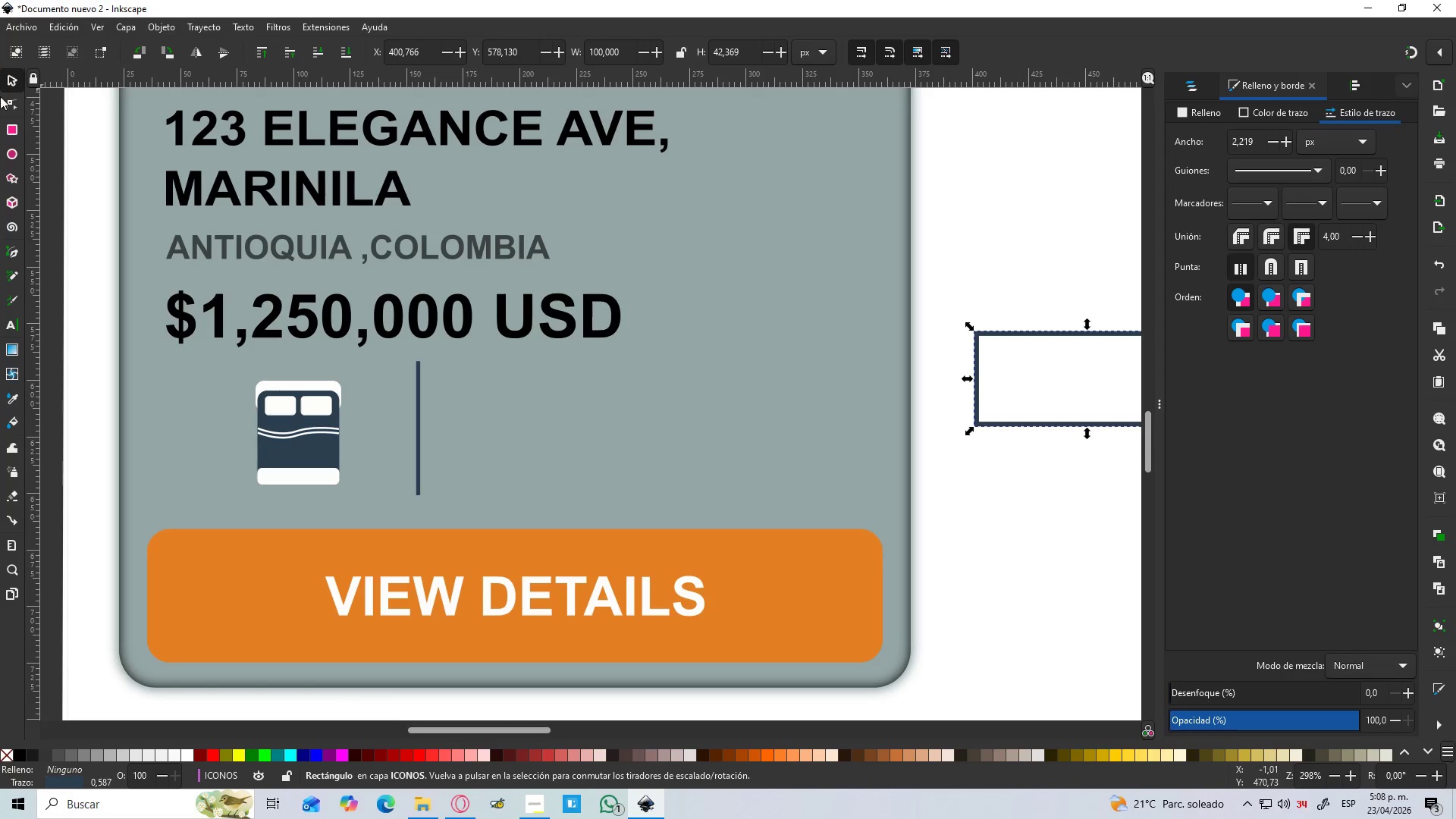 
left_click([14, 74])
 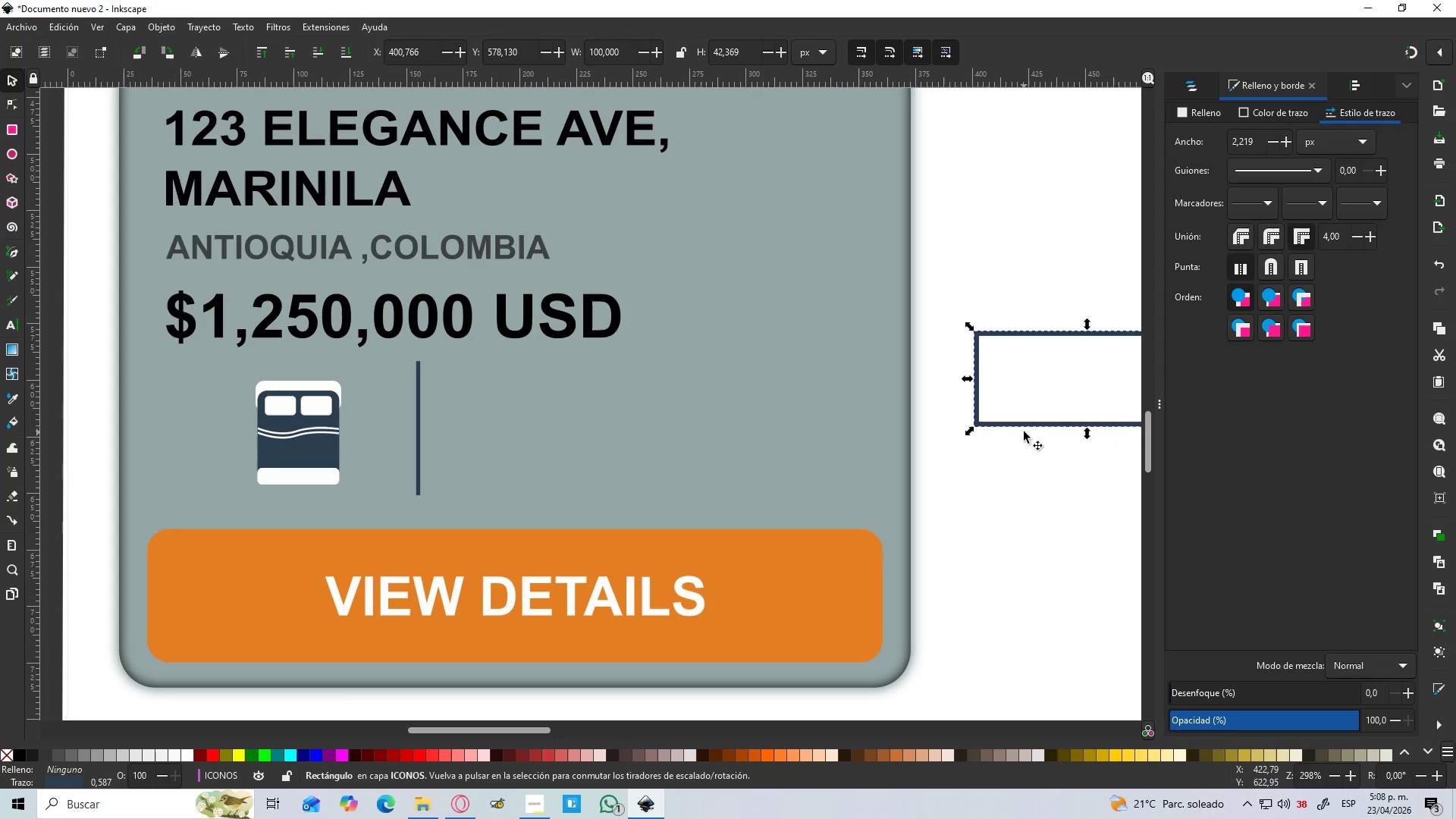 
left_click_drag(start_coordinate=[1023, 427], to_coordinate=[234, 472])
 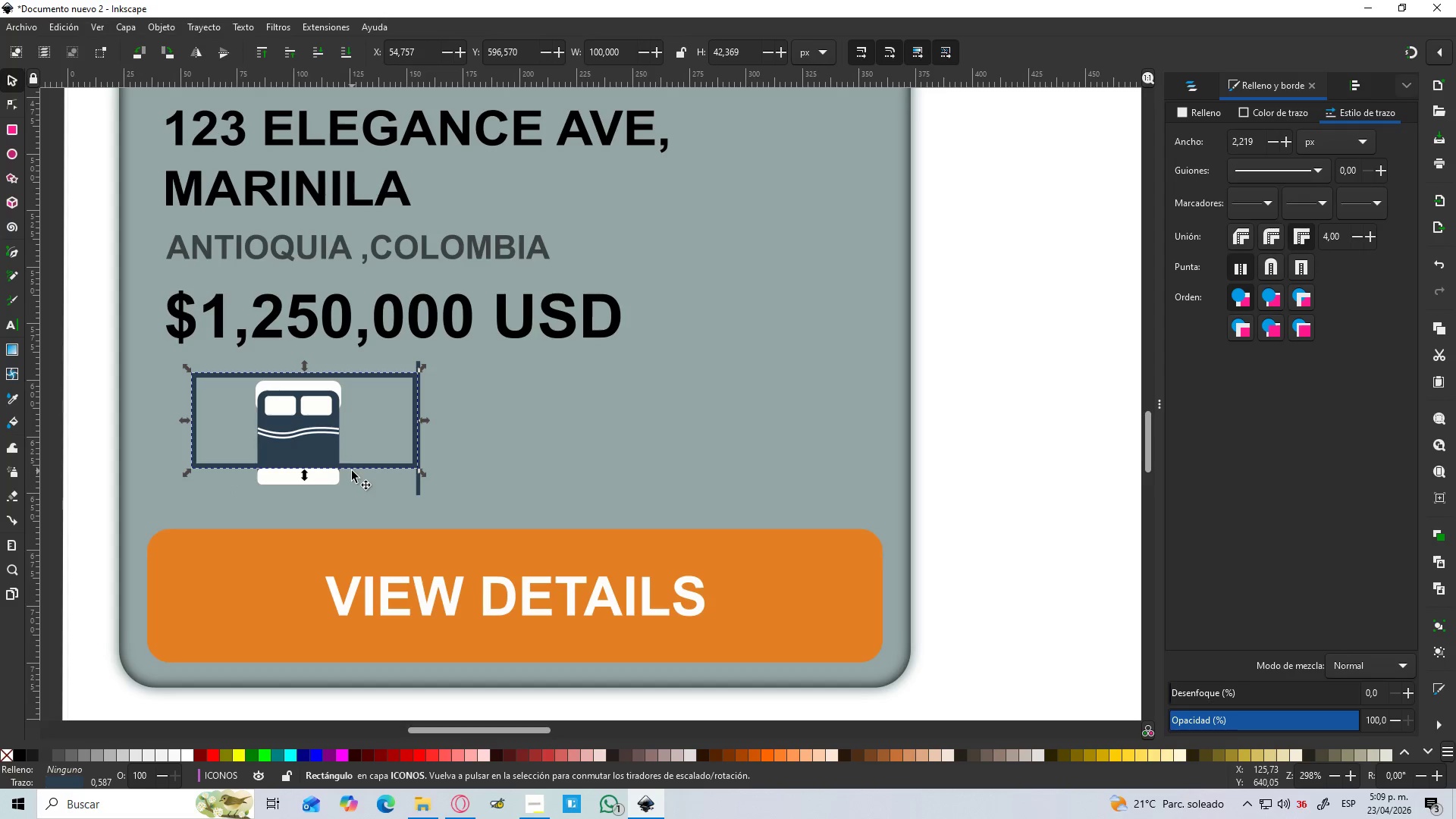 
right_click([352, 471])
 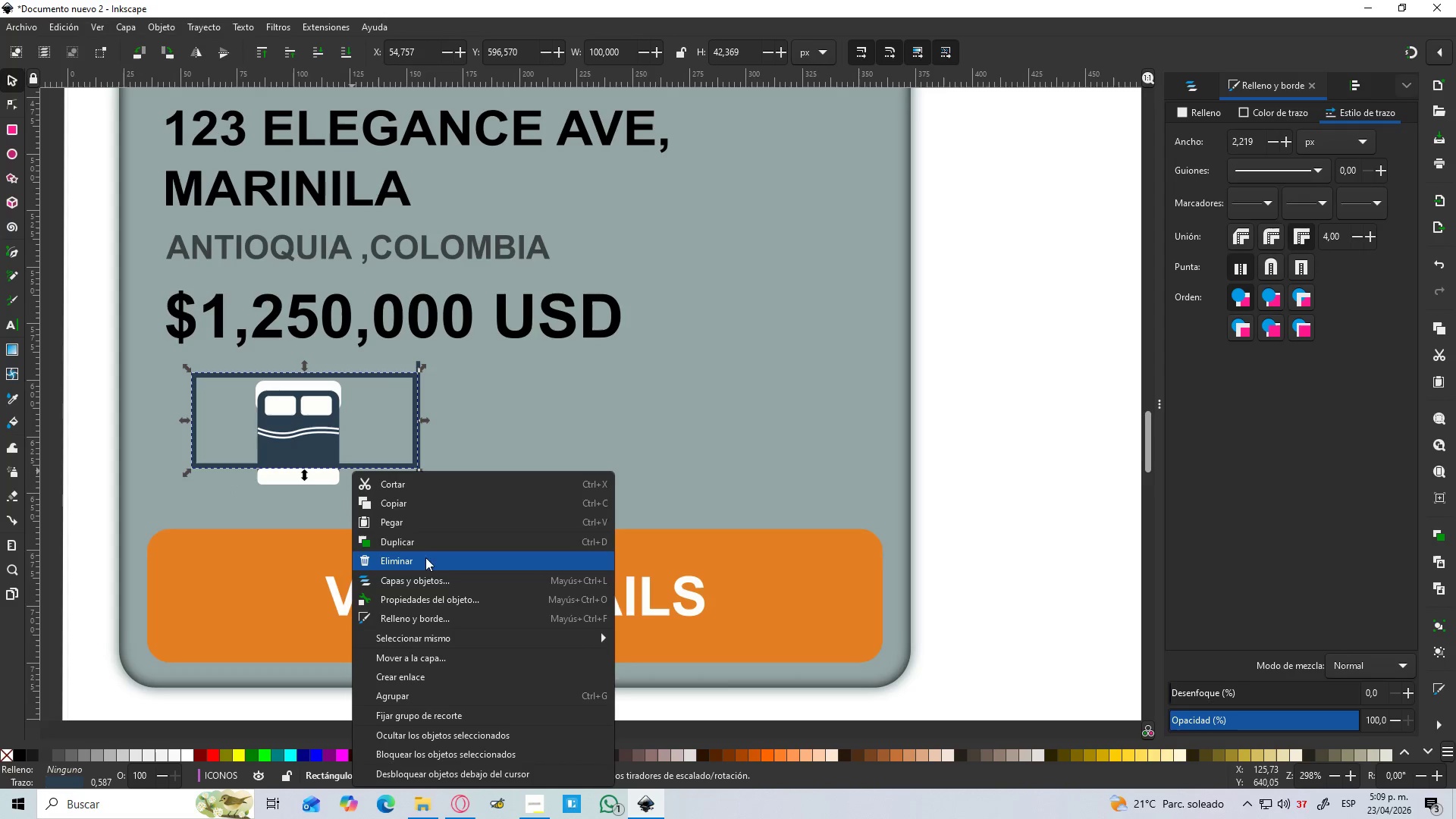 
left_click([419, 544])
 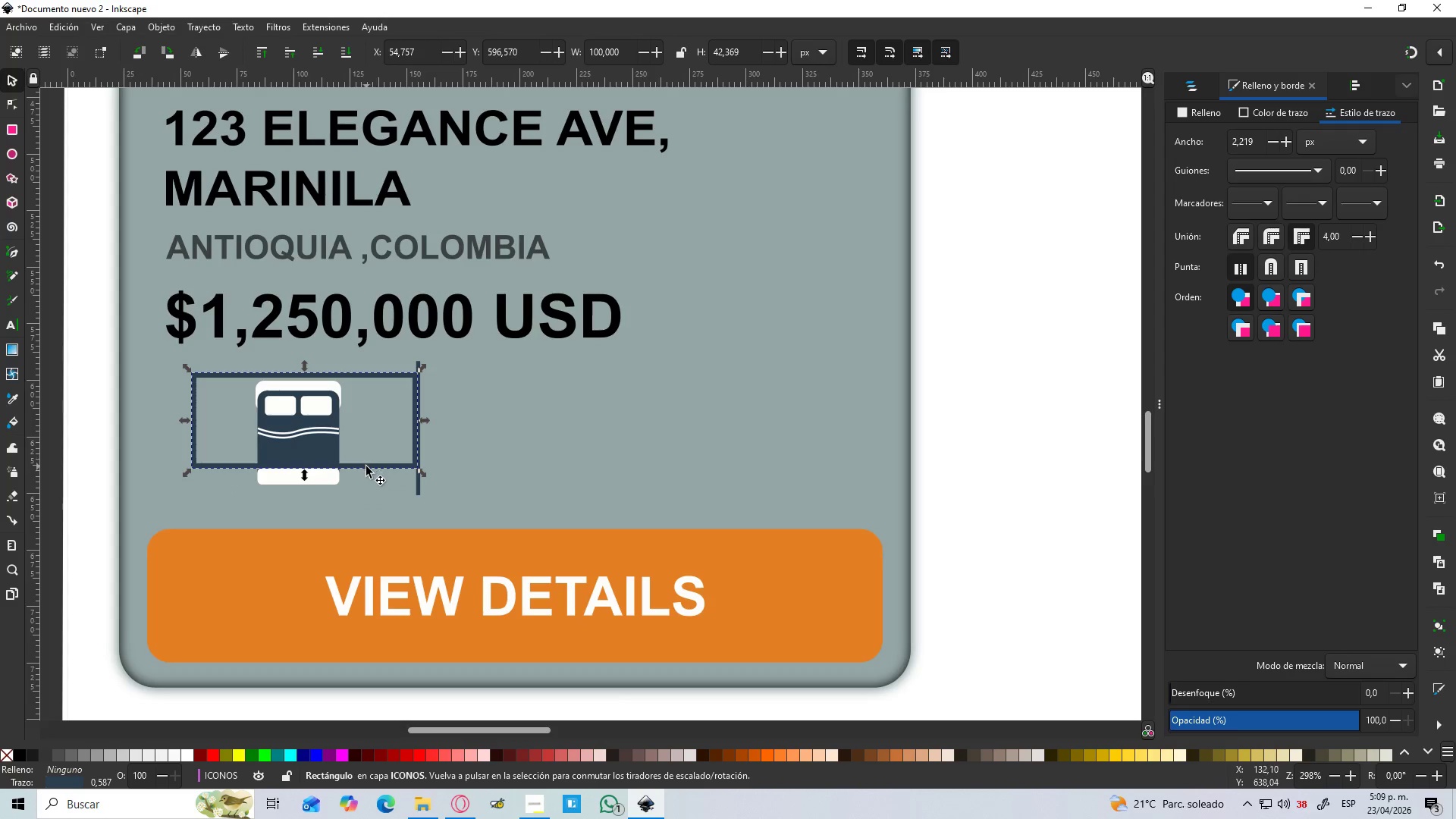 
left_click_drag(start_coordinate=[366, 466], to_coordinate=[607, 472])
 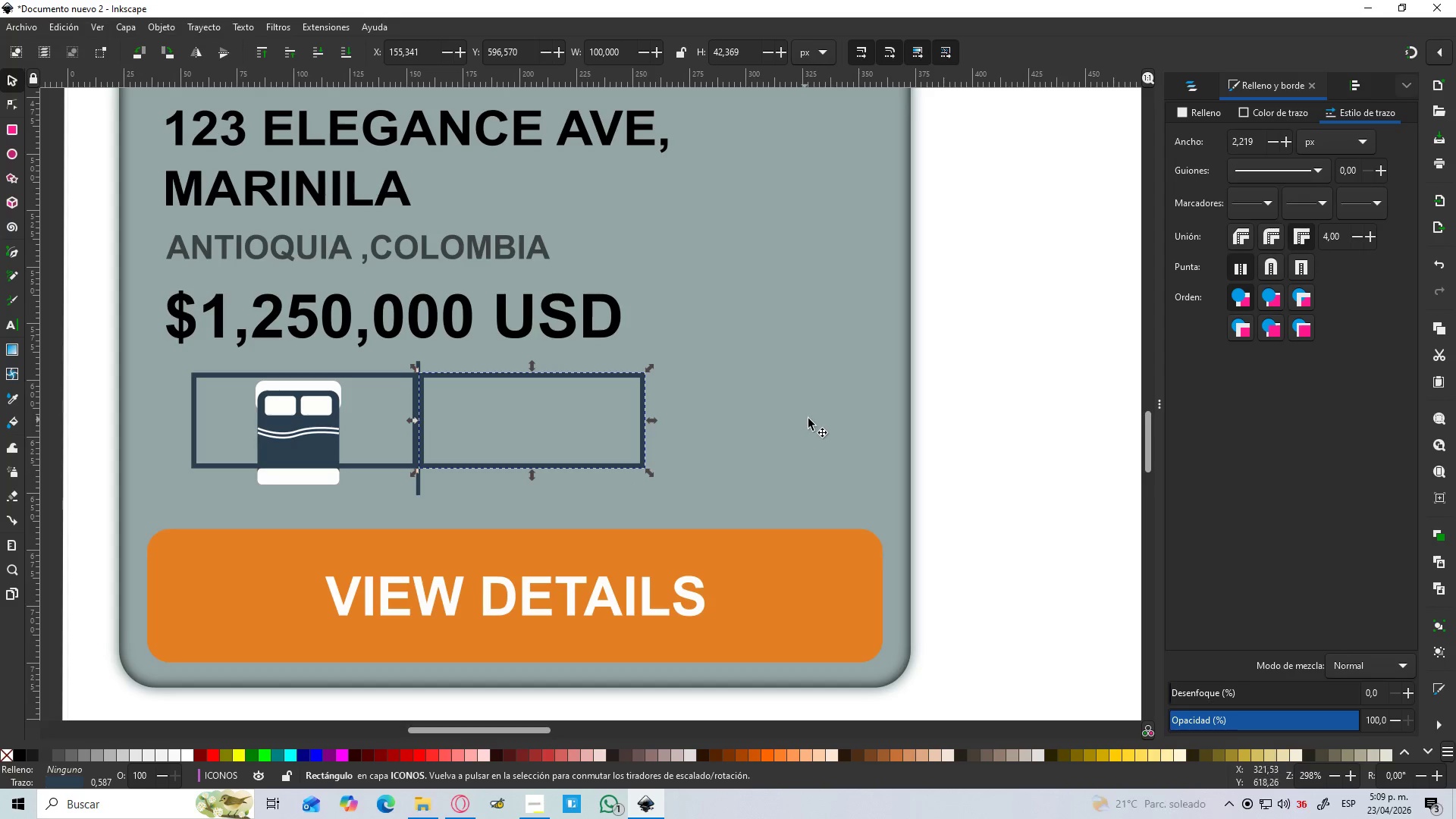 
hold_key(key=ControlLeft, duration=1.55)
 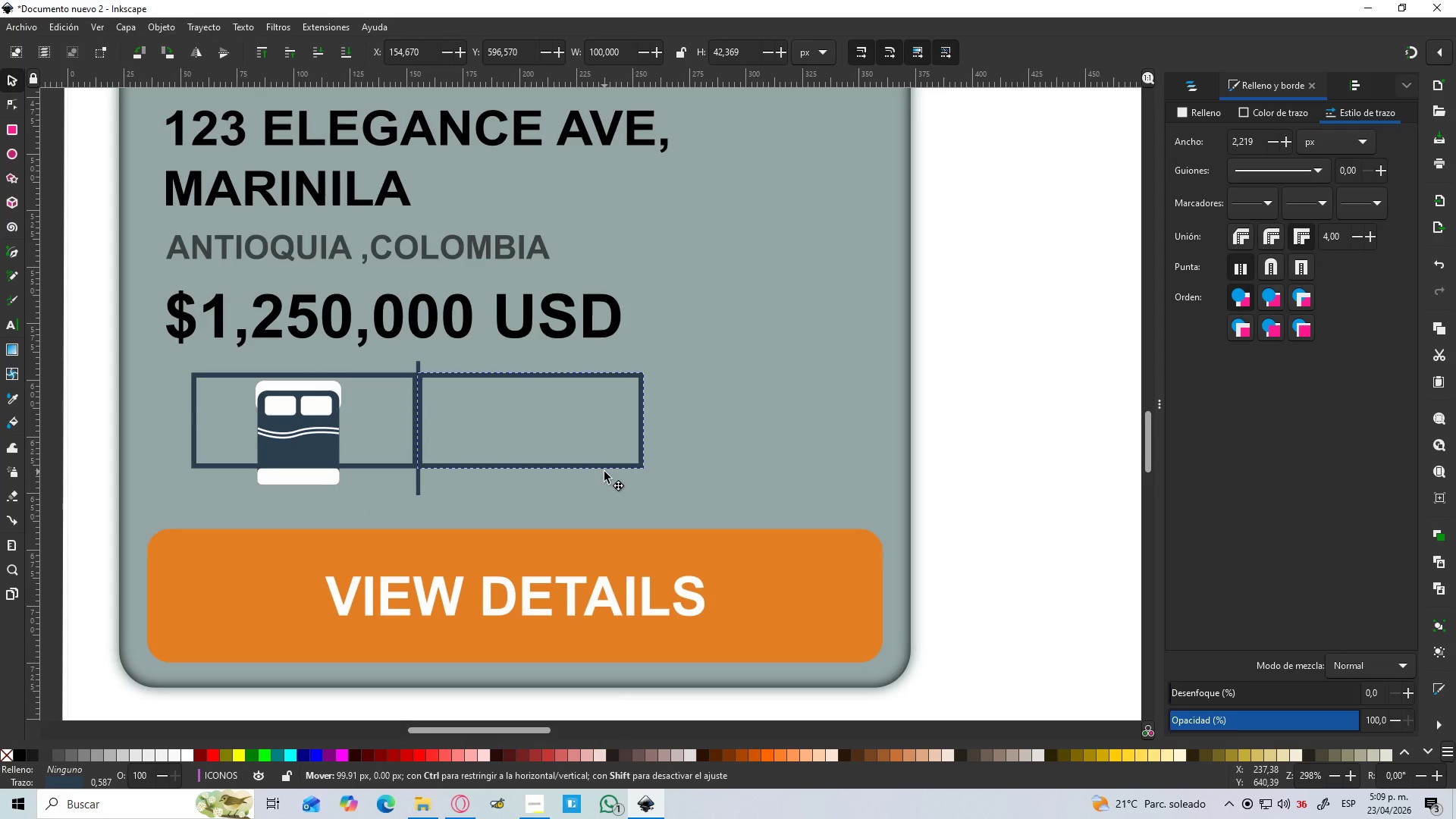 
hold_key(key=ControlLeft, duration=1.52)
 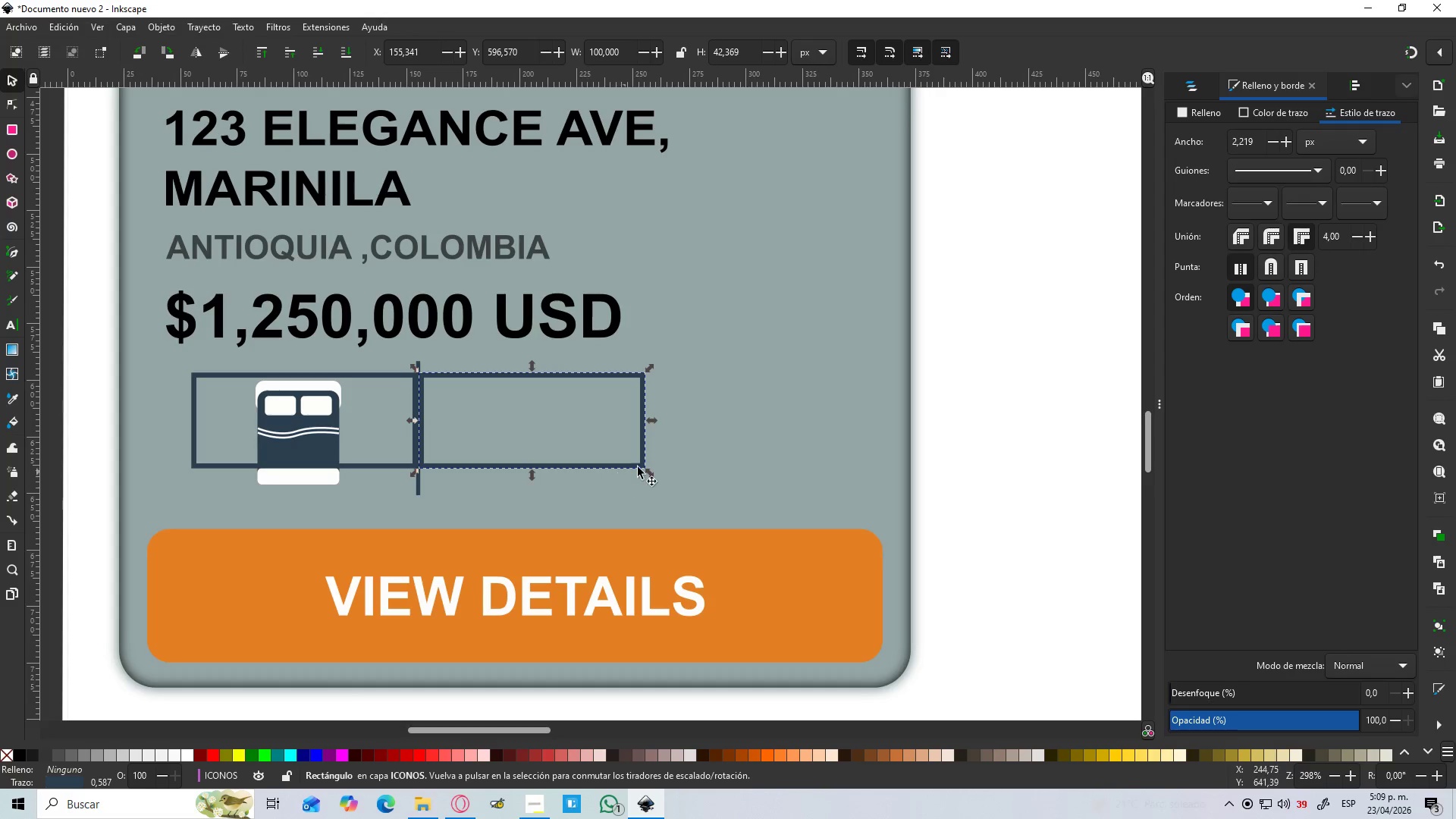 
hold_key(key=ControlLeft, duration=0.34)
 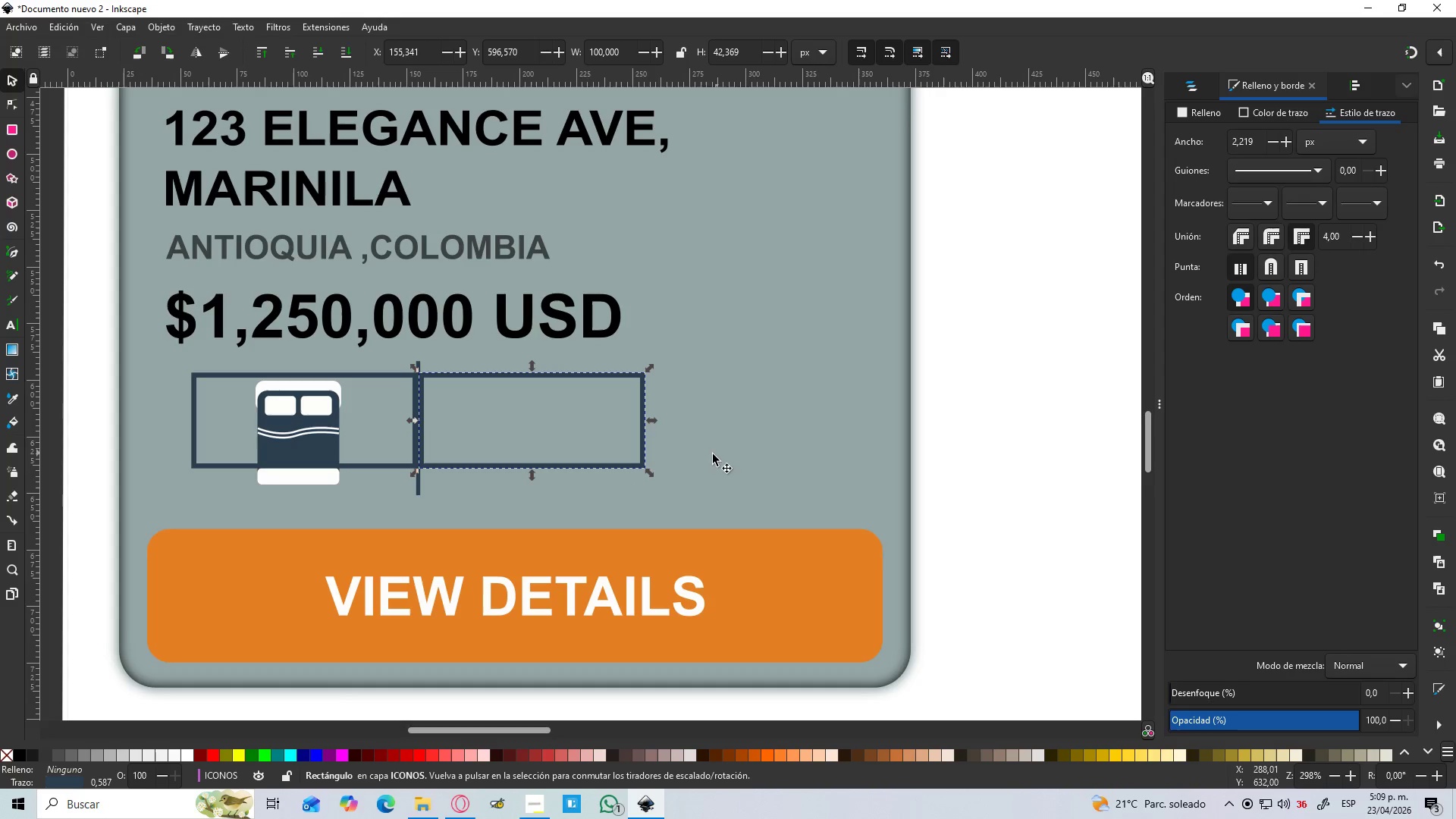 
hold_key(key=ControlLeft, duration=1.5)
scroll: coordinate [694, 453], scroll_direction: down, amount: 3.0
 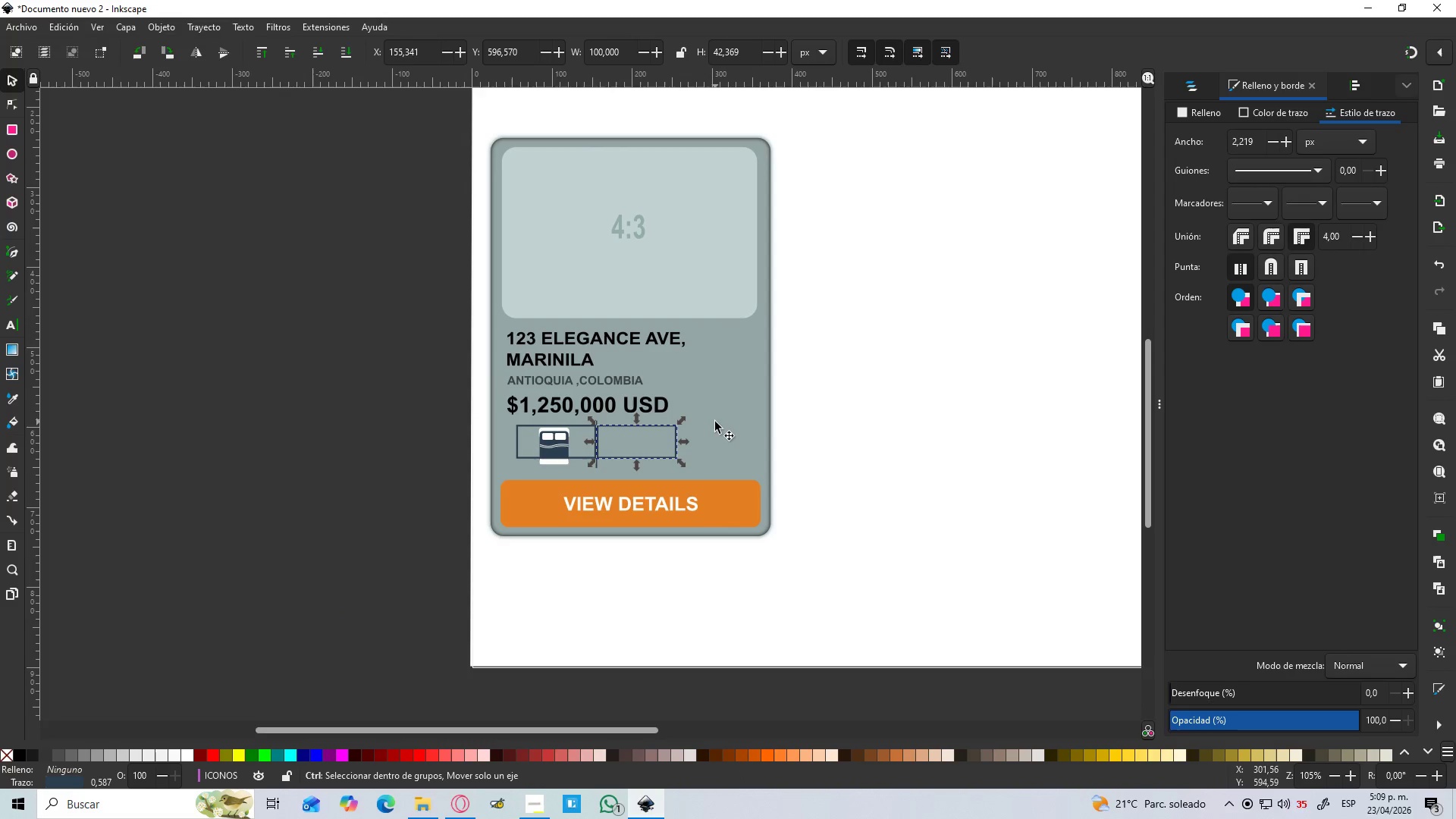 
key(Control+ControlLeft)
 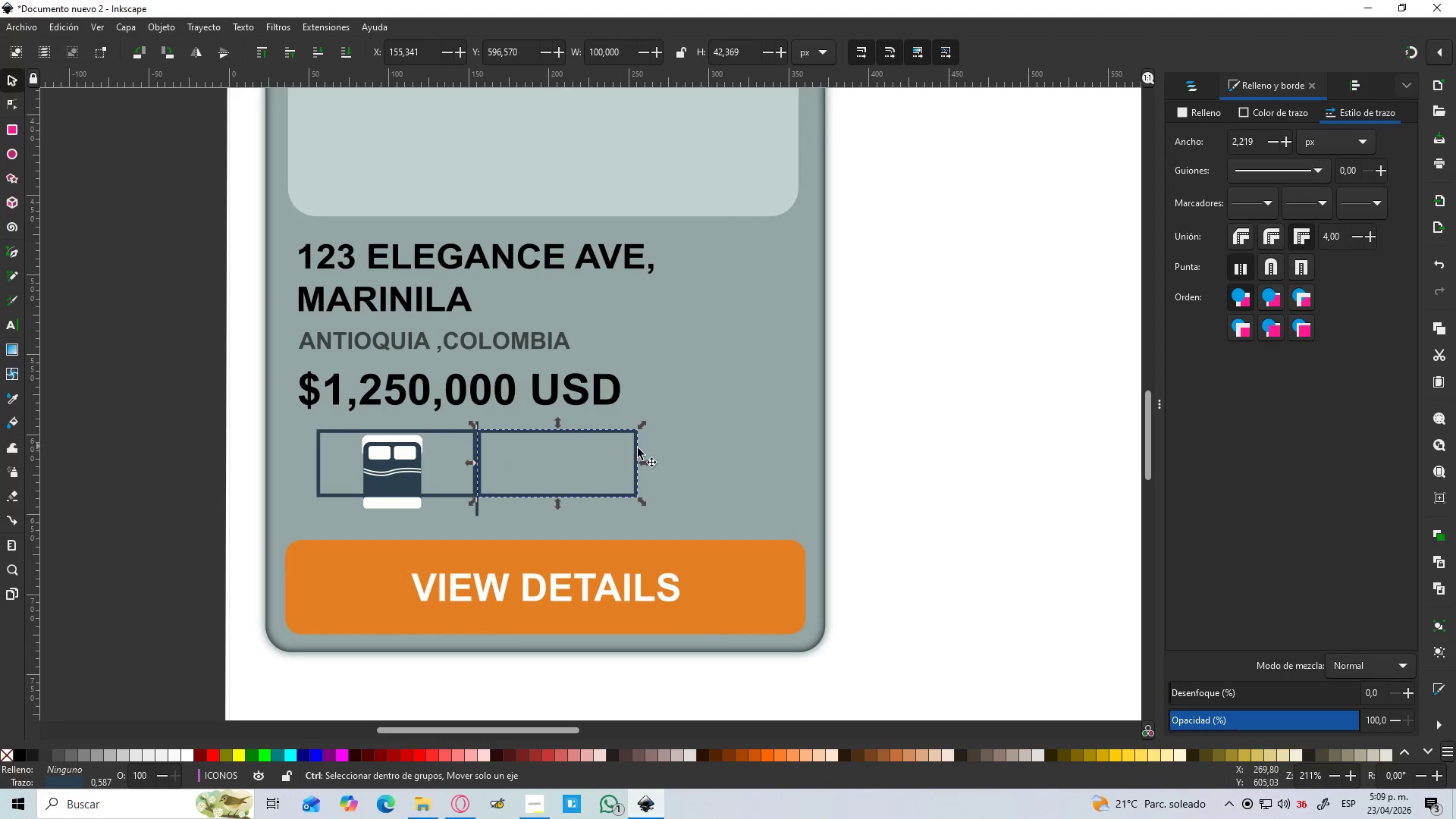 
key(Control+ControlLeft)
 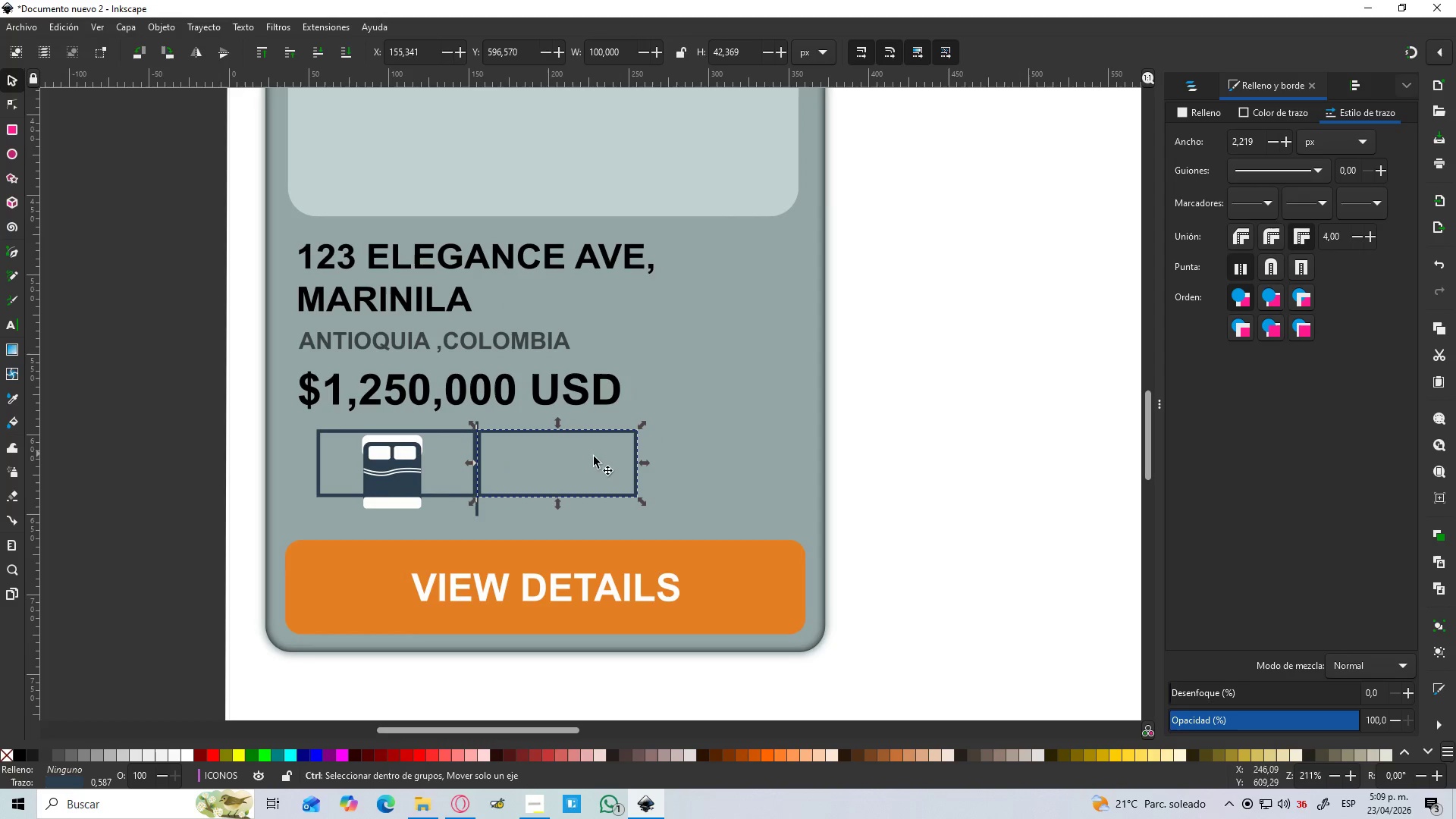 
hold_key(key=ControlLeft, duration=5.7)
 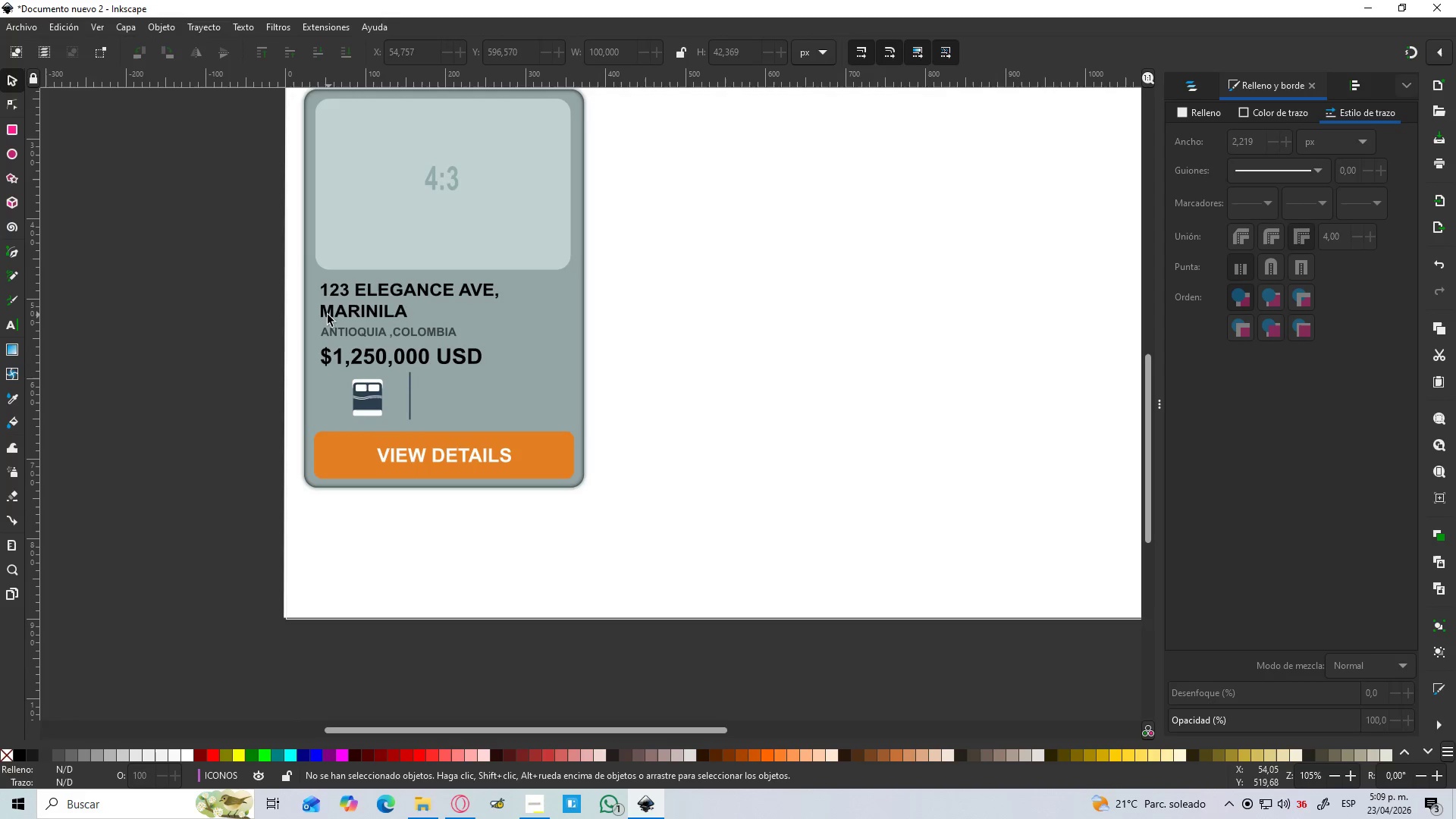 
scroll: coordinate [716, 420], scroll_direction: up, amount: 2.0
 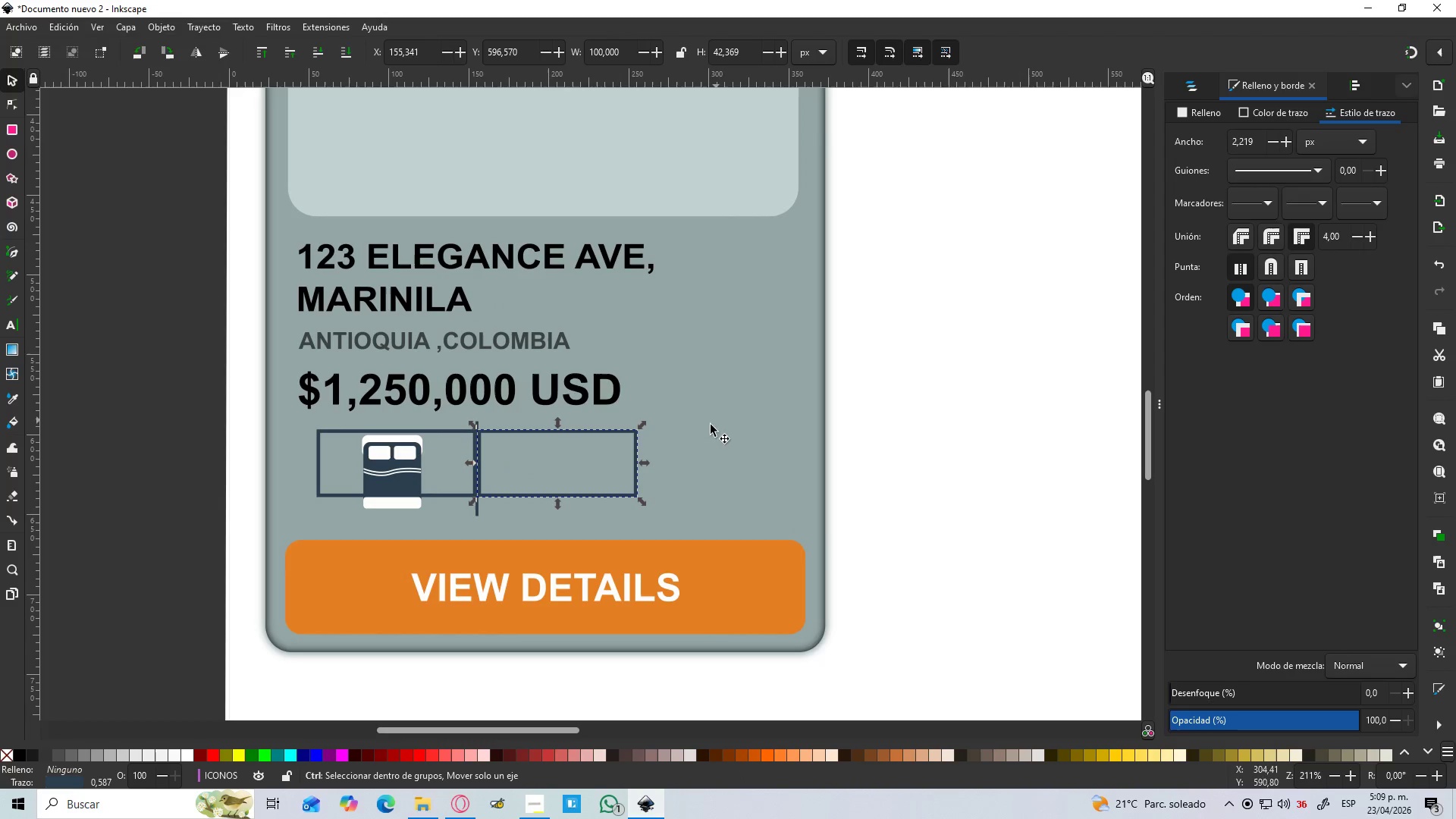 
key(Delete)
 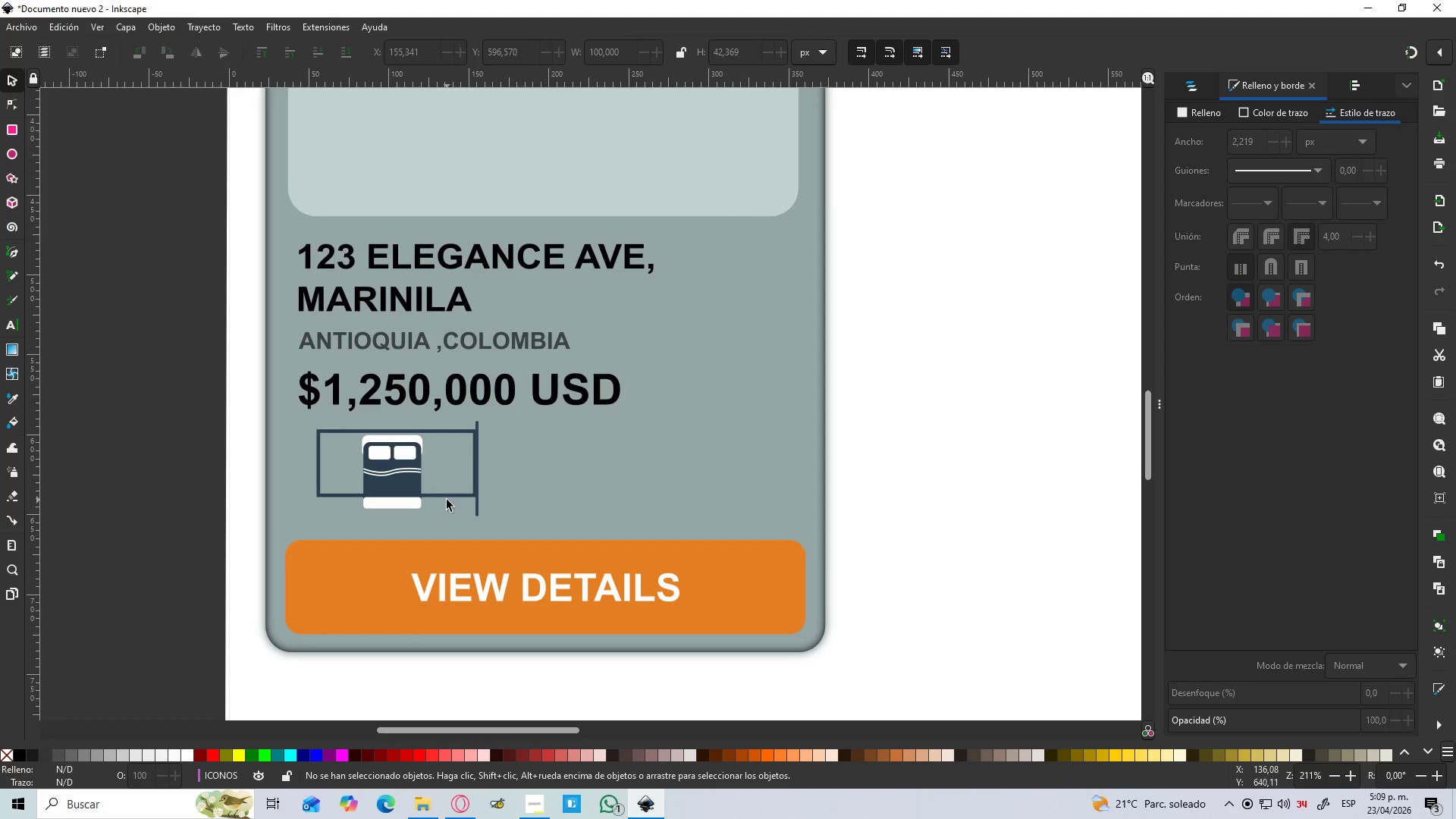 
left_click([447, 500])
 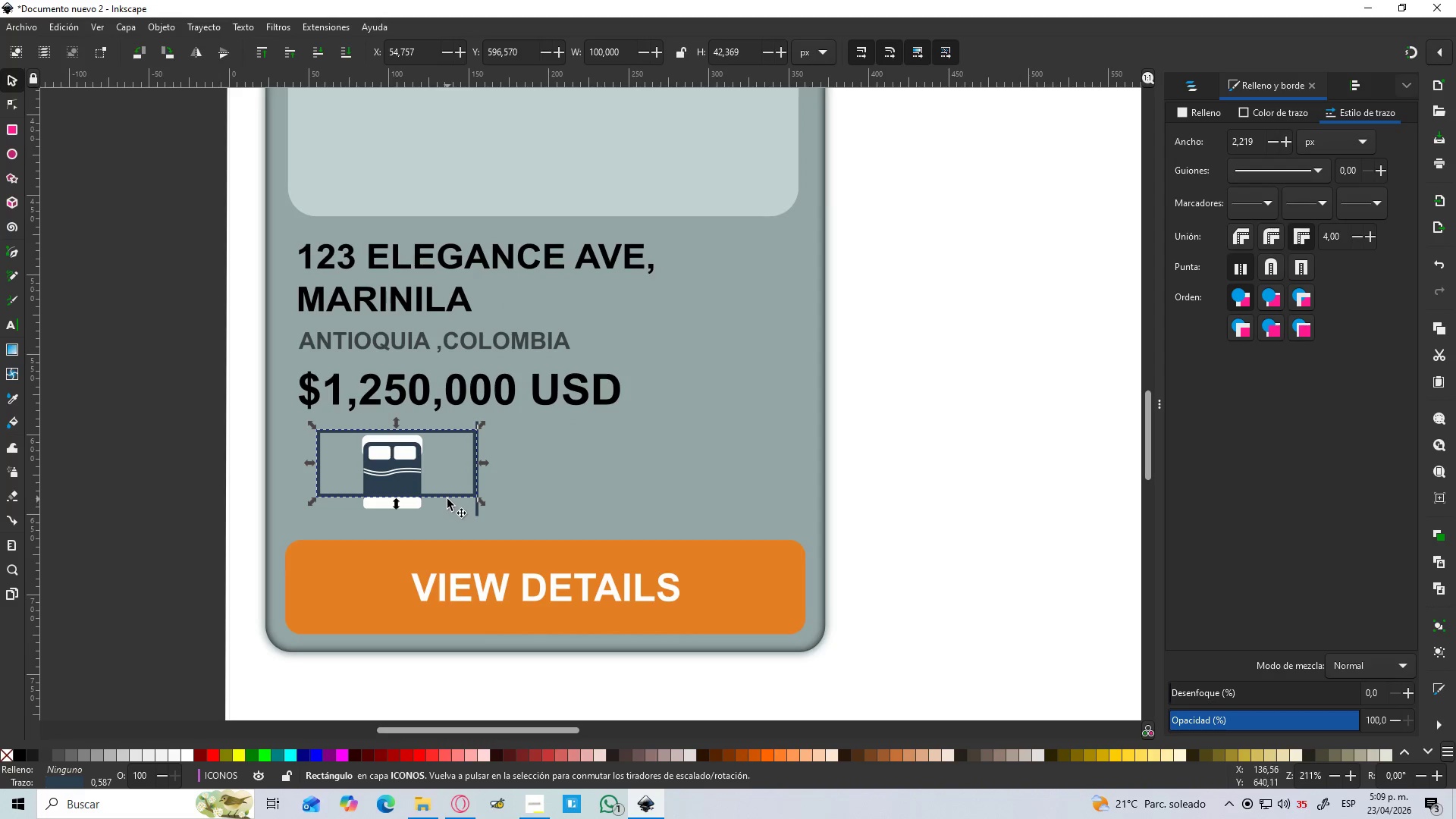 
key(Delete)
 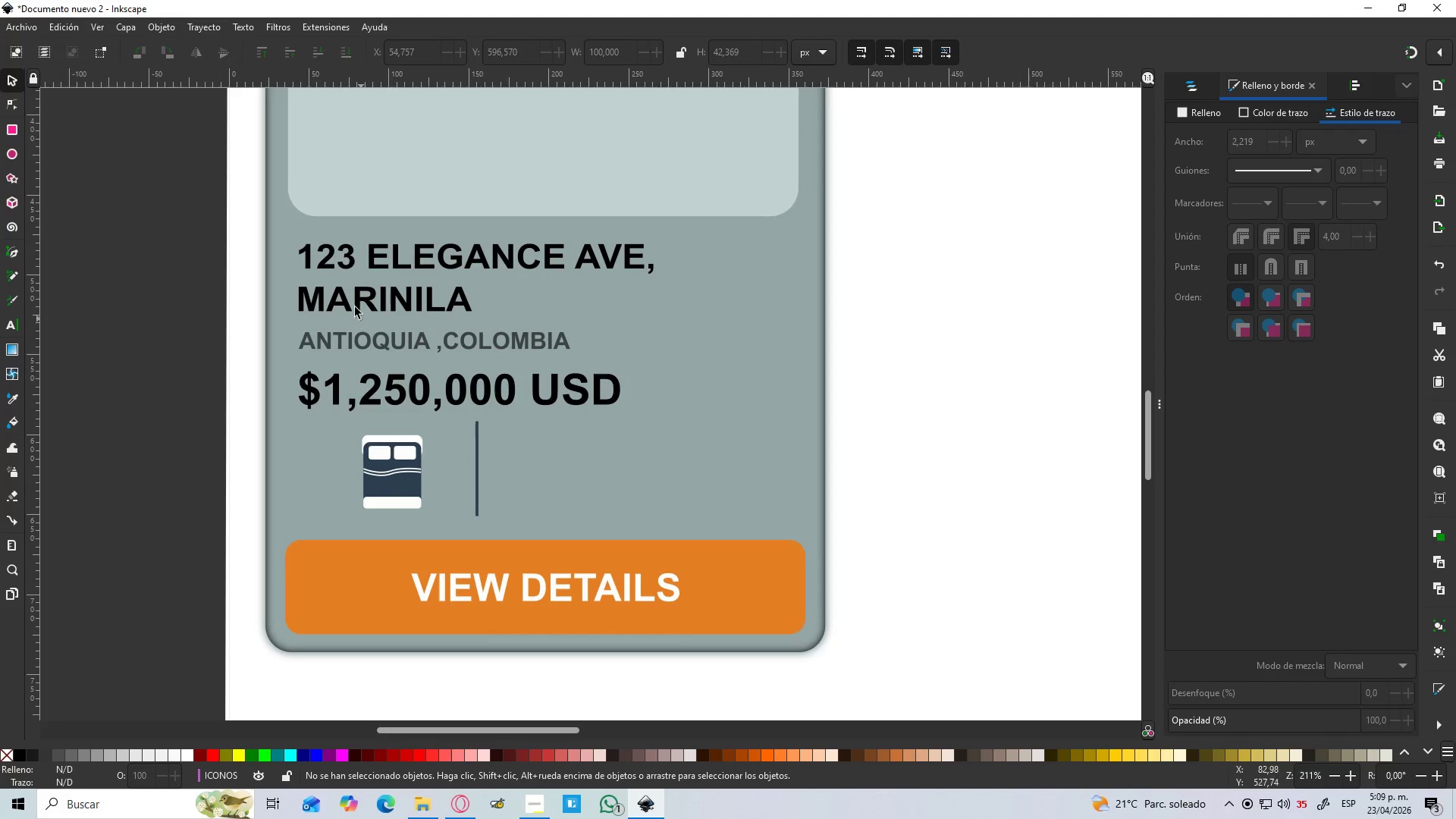 
hold_key(key=ControlLeft, duration=0.38)
scroll: coordinate [343, 323], scroll_direction: down, amount: 2.0
 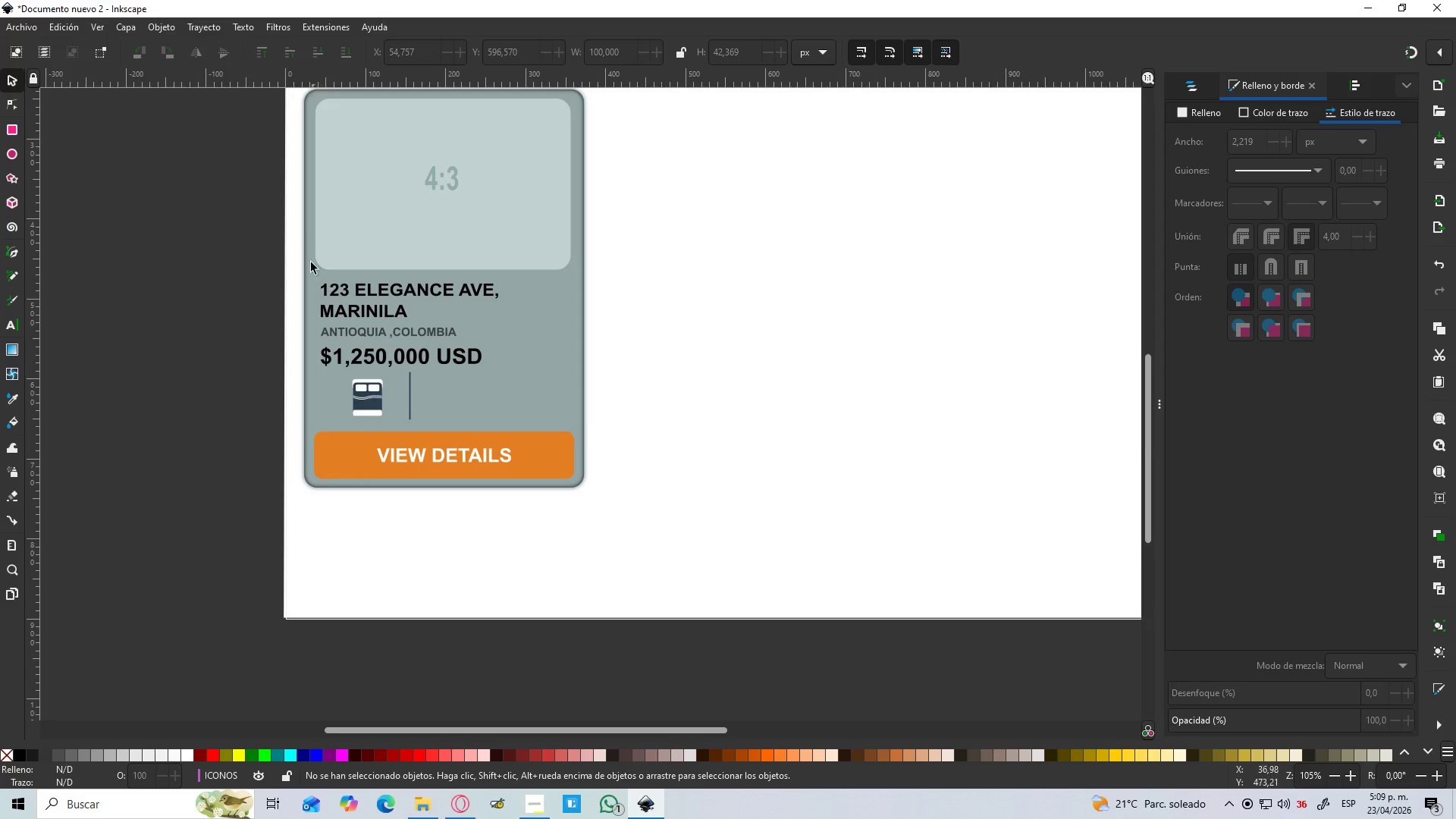 
scroll: coordinate [322, 237], scroll_direction: up, amount: 2.0
 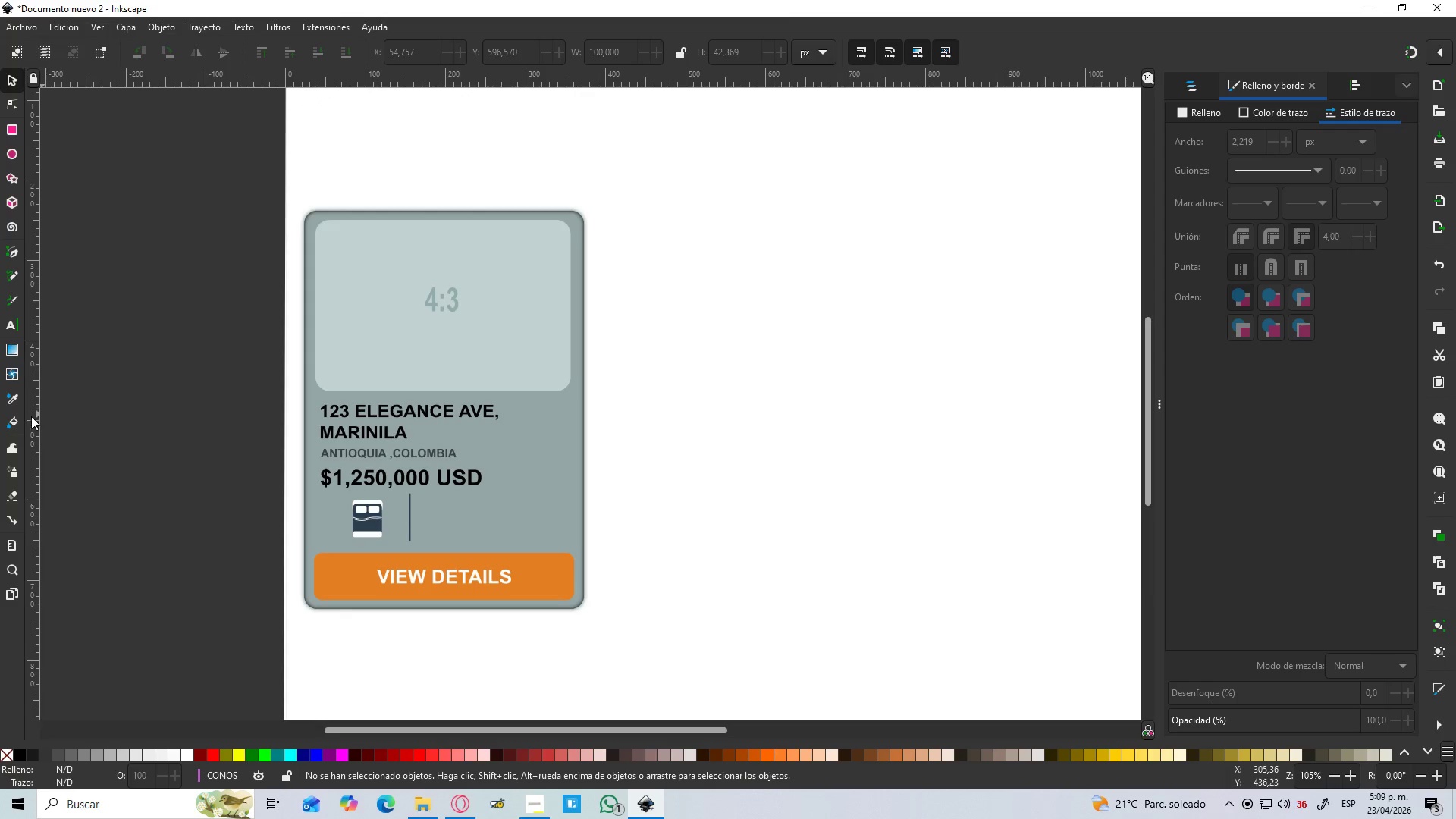 
left_click_drag(start_coordinate=[33, 424], to_coordinate=[318, 518])
 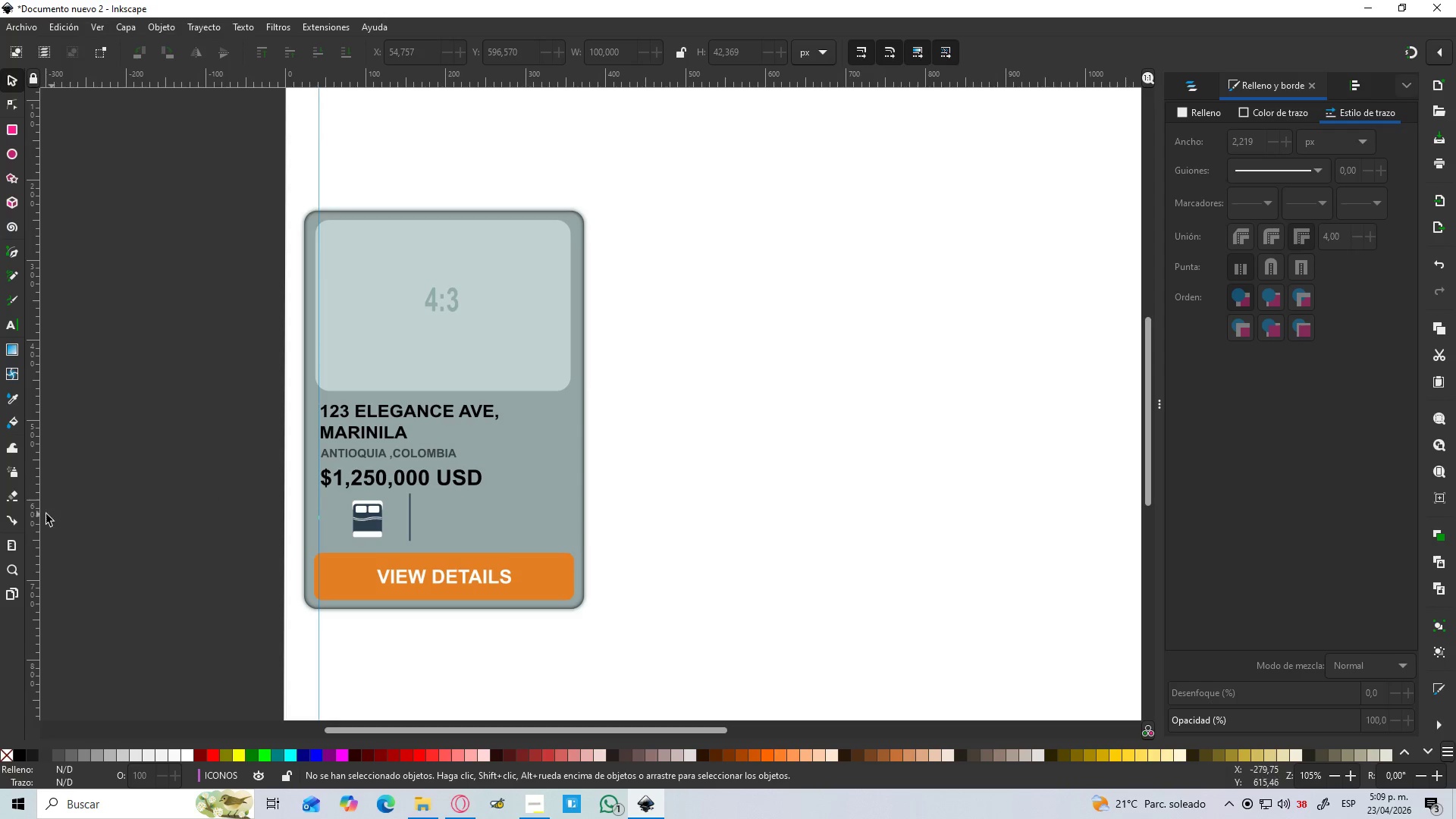 
left_click_drag(start_coordinate=[29, 517], to_coordinate=[42, 517])
 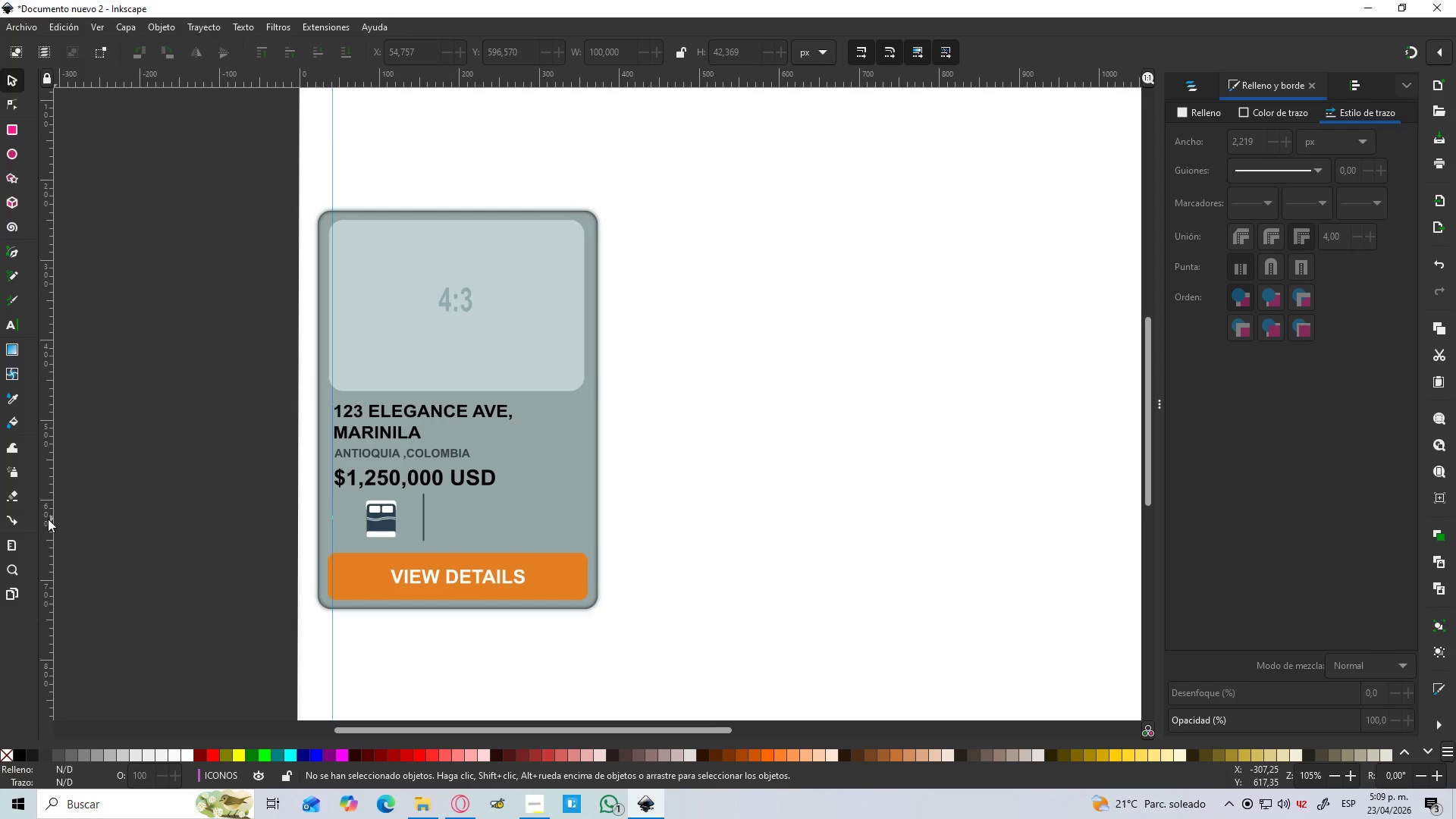 
left_click_drag(start_coordinate=[48, 519], to_coordinate=[577, 570])
 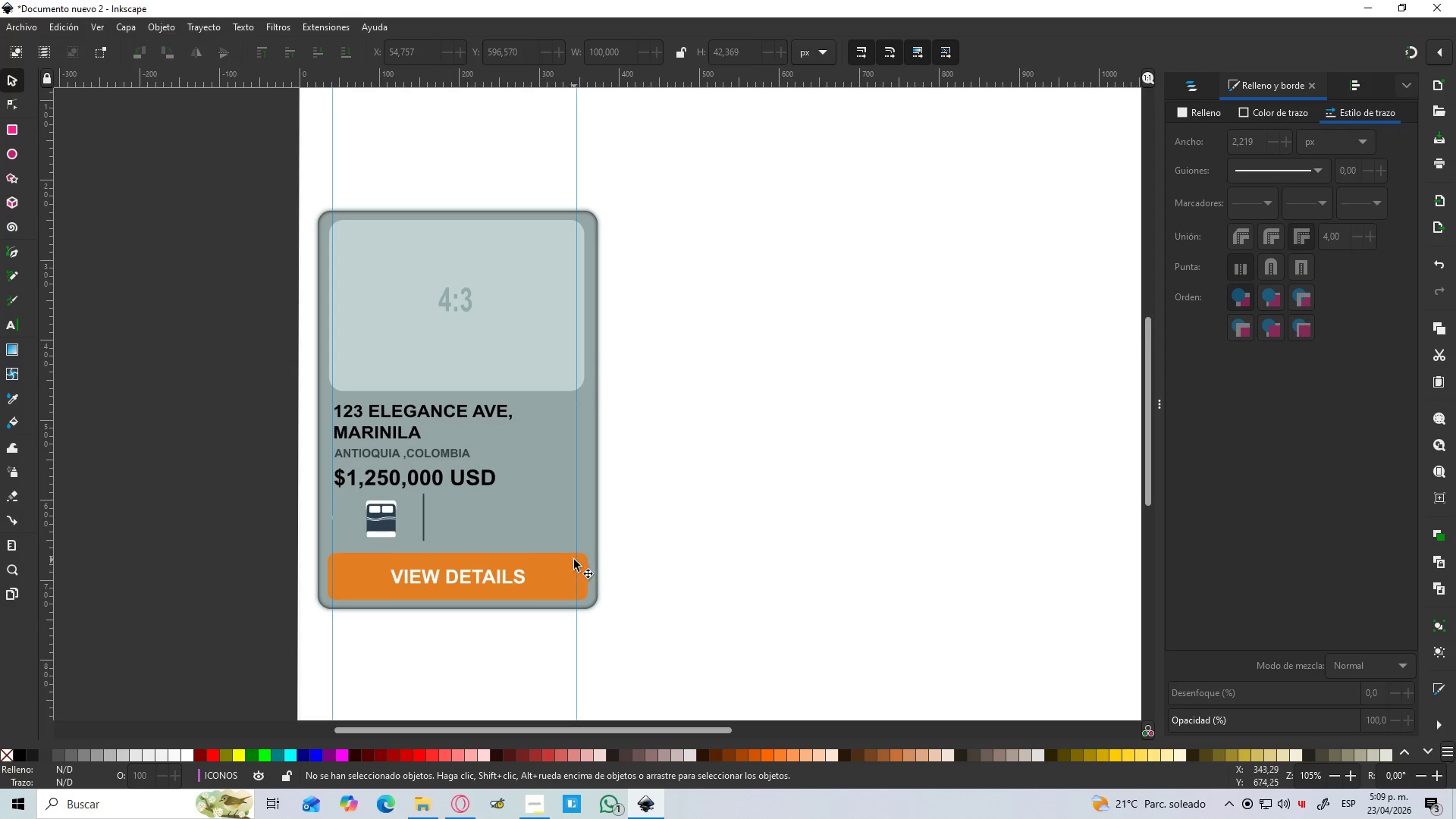 
hold_key(key=ControlLeft, duration=0.5)
scroll: coordinate [579, 561], scroll_direction: up, amount: 2.0
 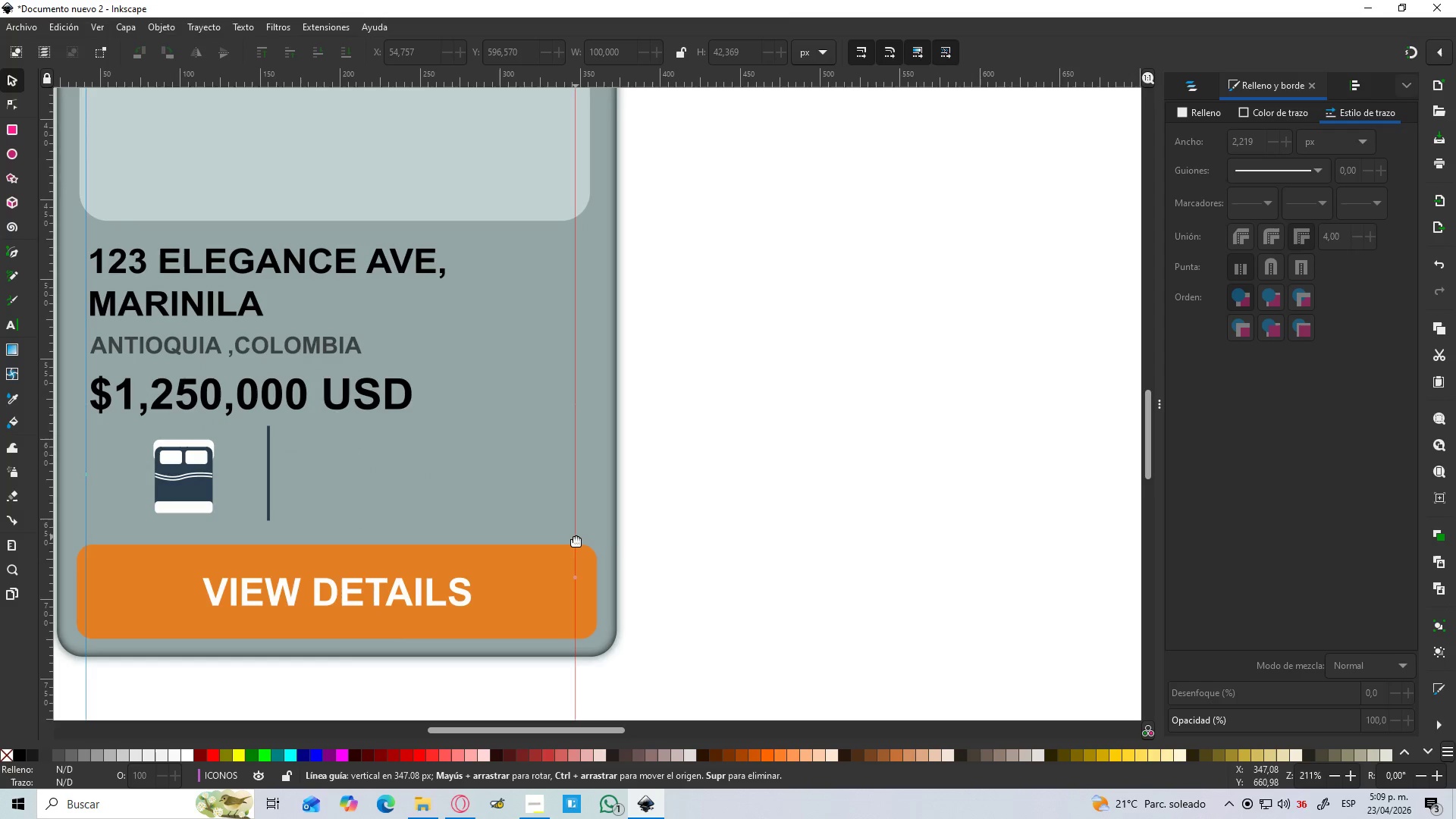 
left_click_drag(start_coordinate=[576, 537], to_coordinate=[579, 537])
 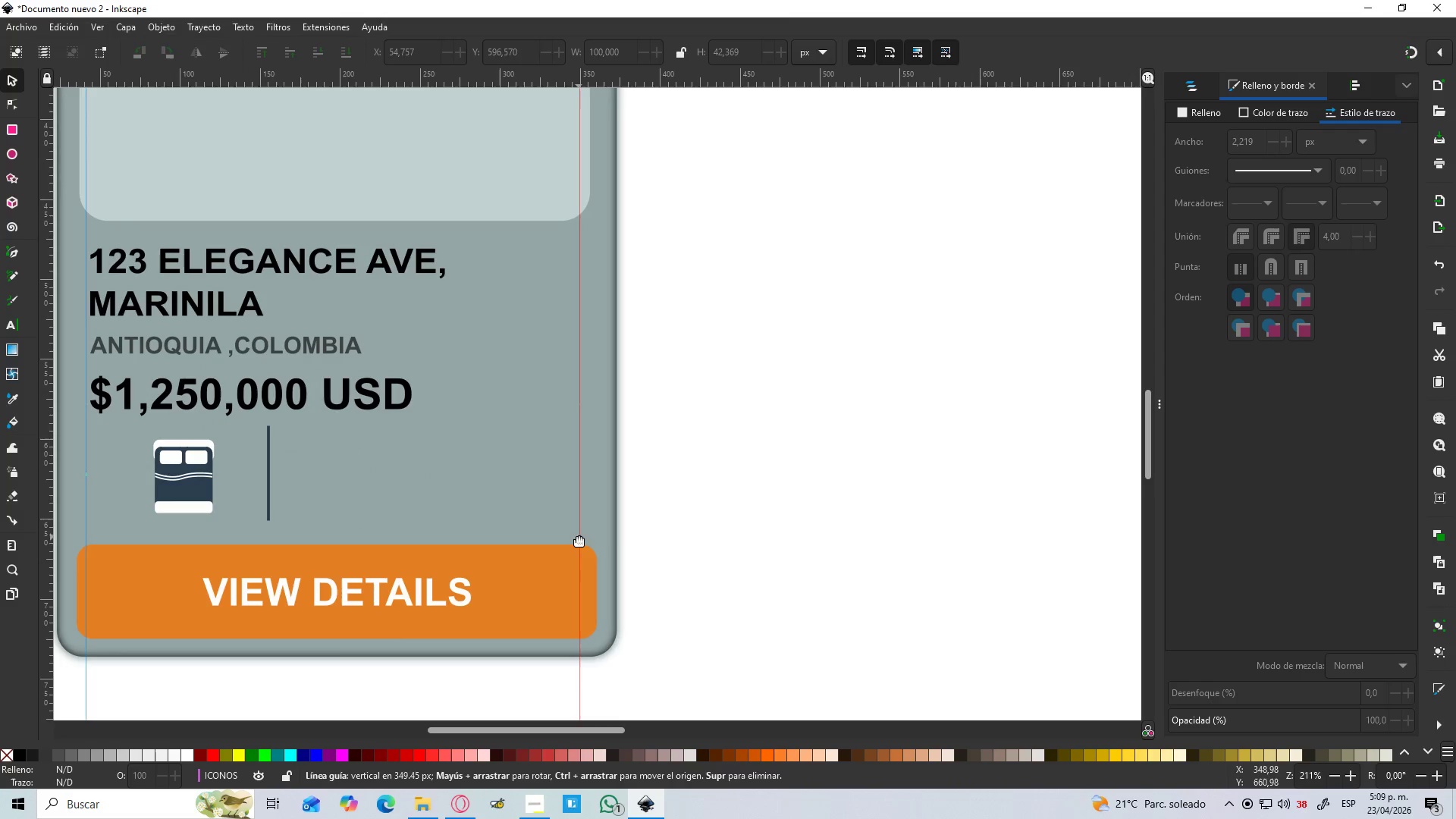 
hold_key(key=ControlLeft, duration=1.53)
scroll: coordinate [568, 550], scroll_direction: down, amount: 2.0
 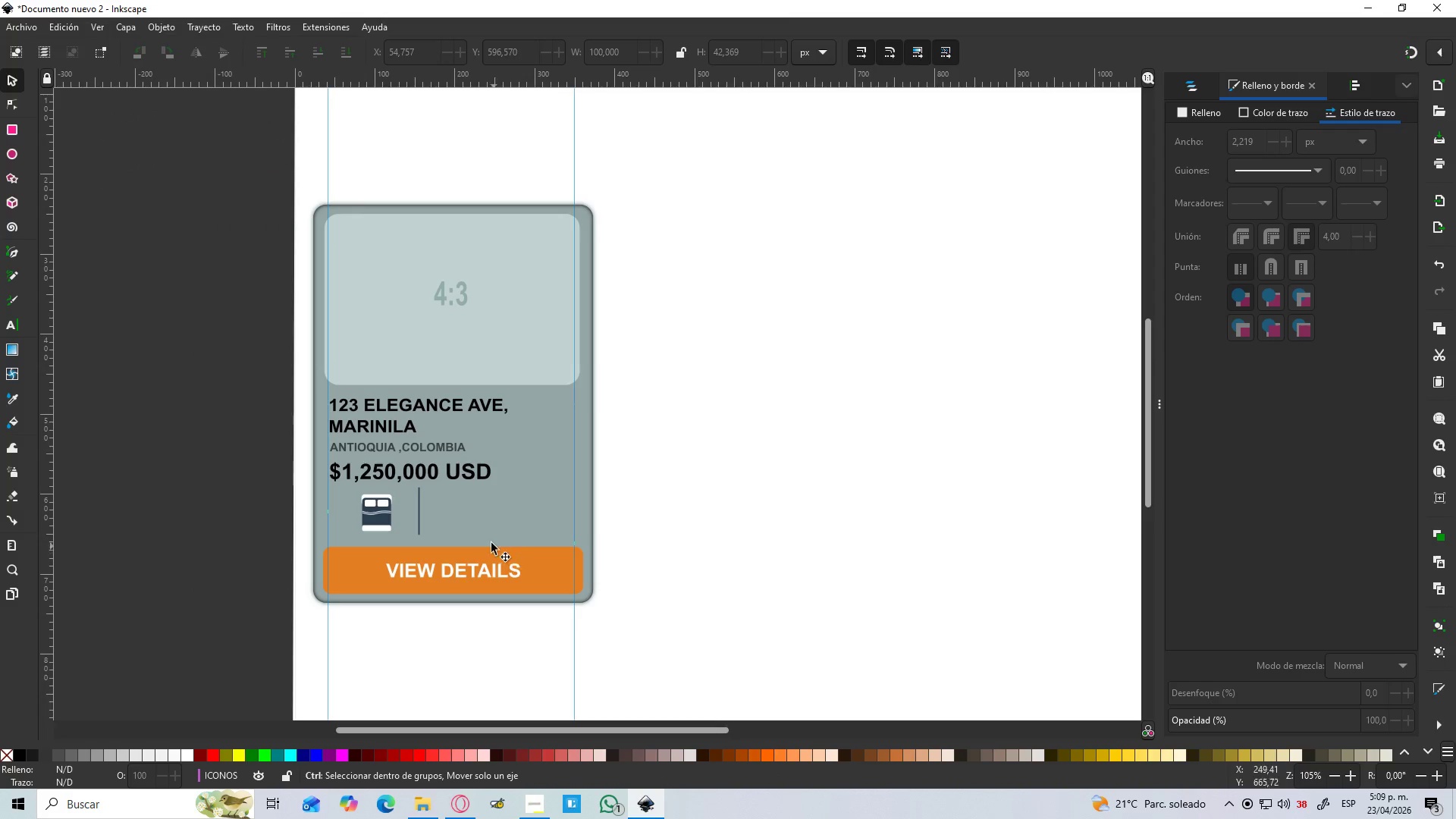 
scroll: coordinate [488, 540], scroll_direction: up, amount: 1.0
 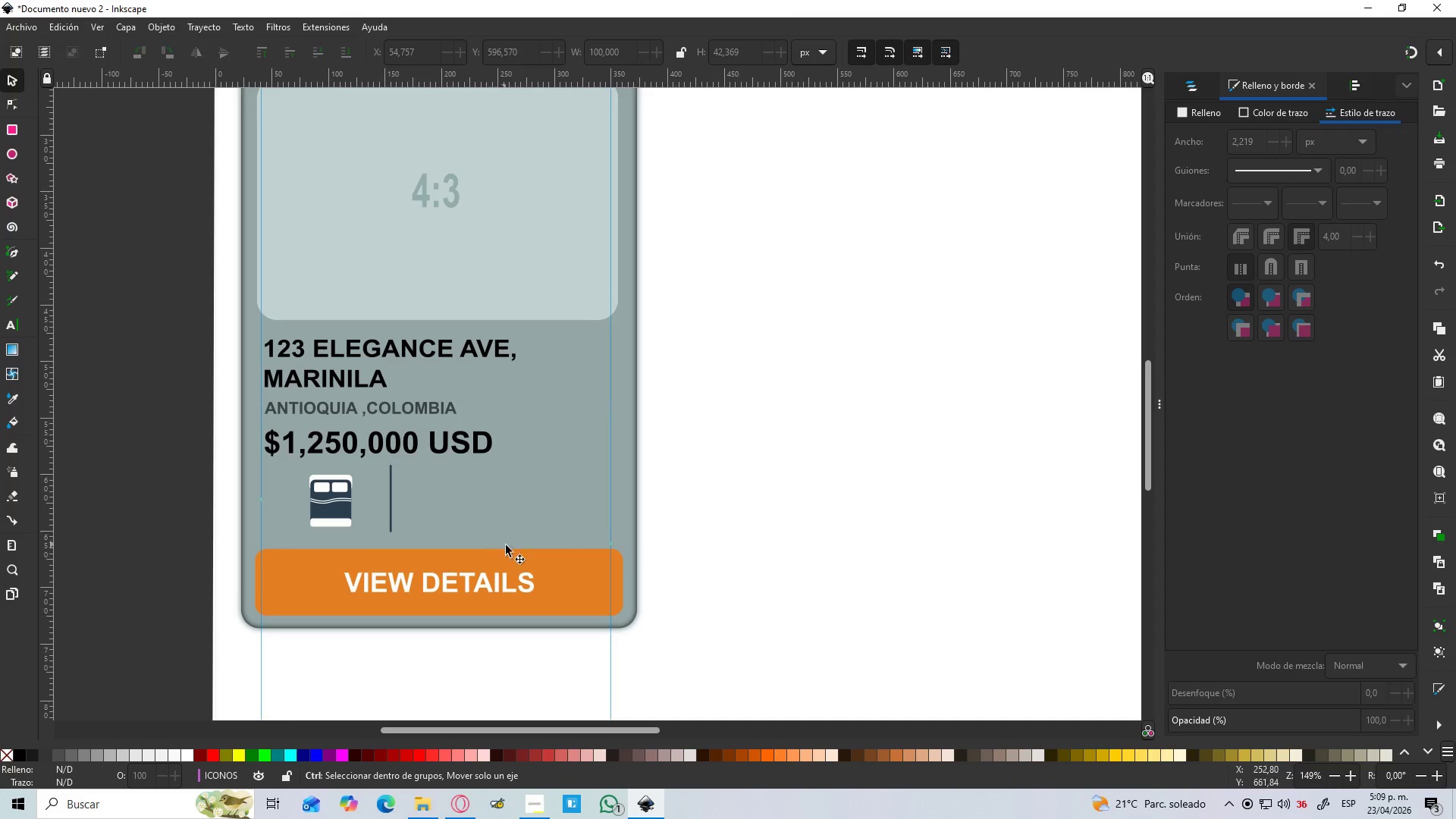 
hold_key(key=ControlLeft, duration=0.38)
 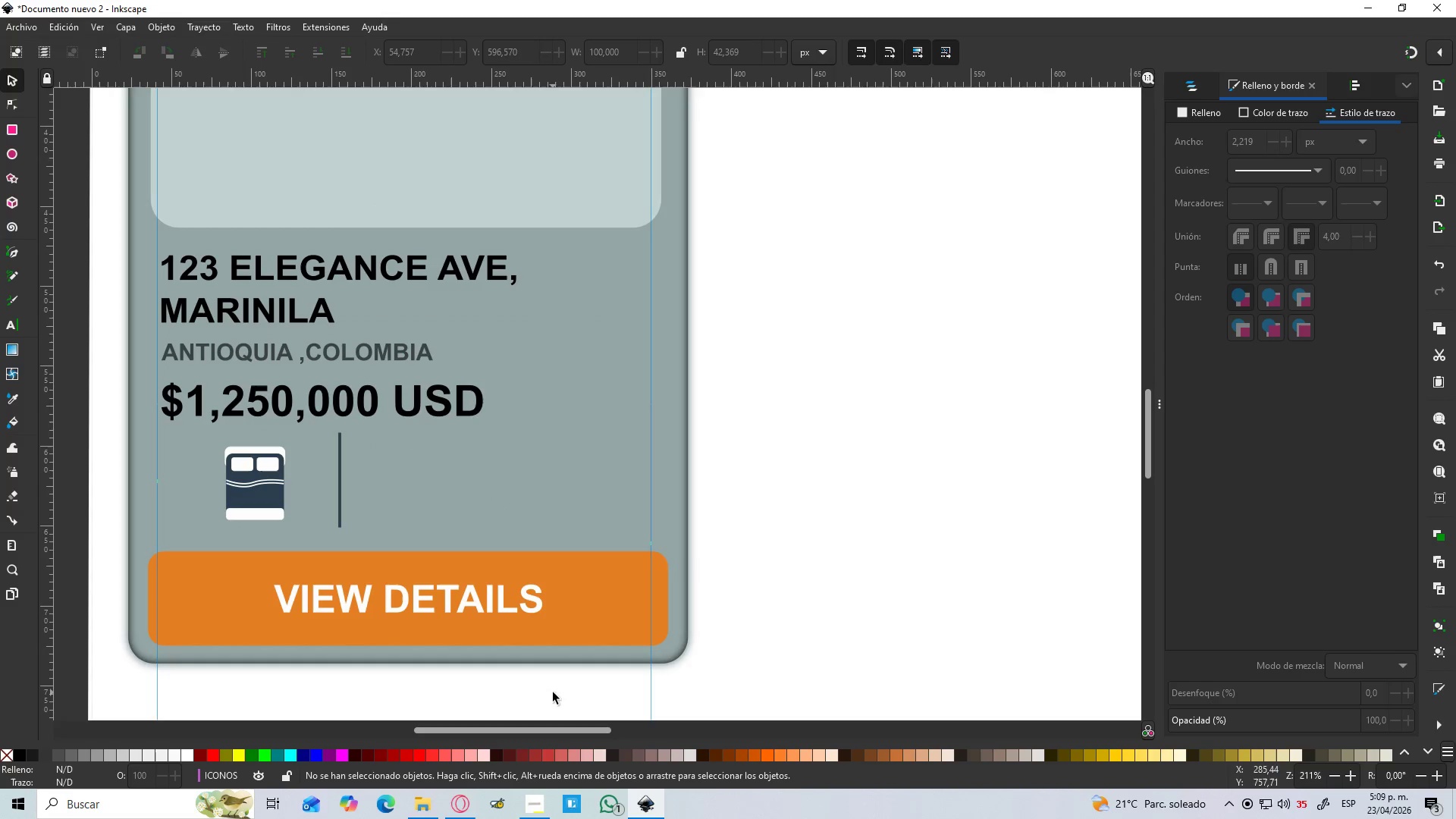 
scroll: coordinate [513, 544], scroll_direction: up, amount: 1.0
 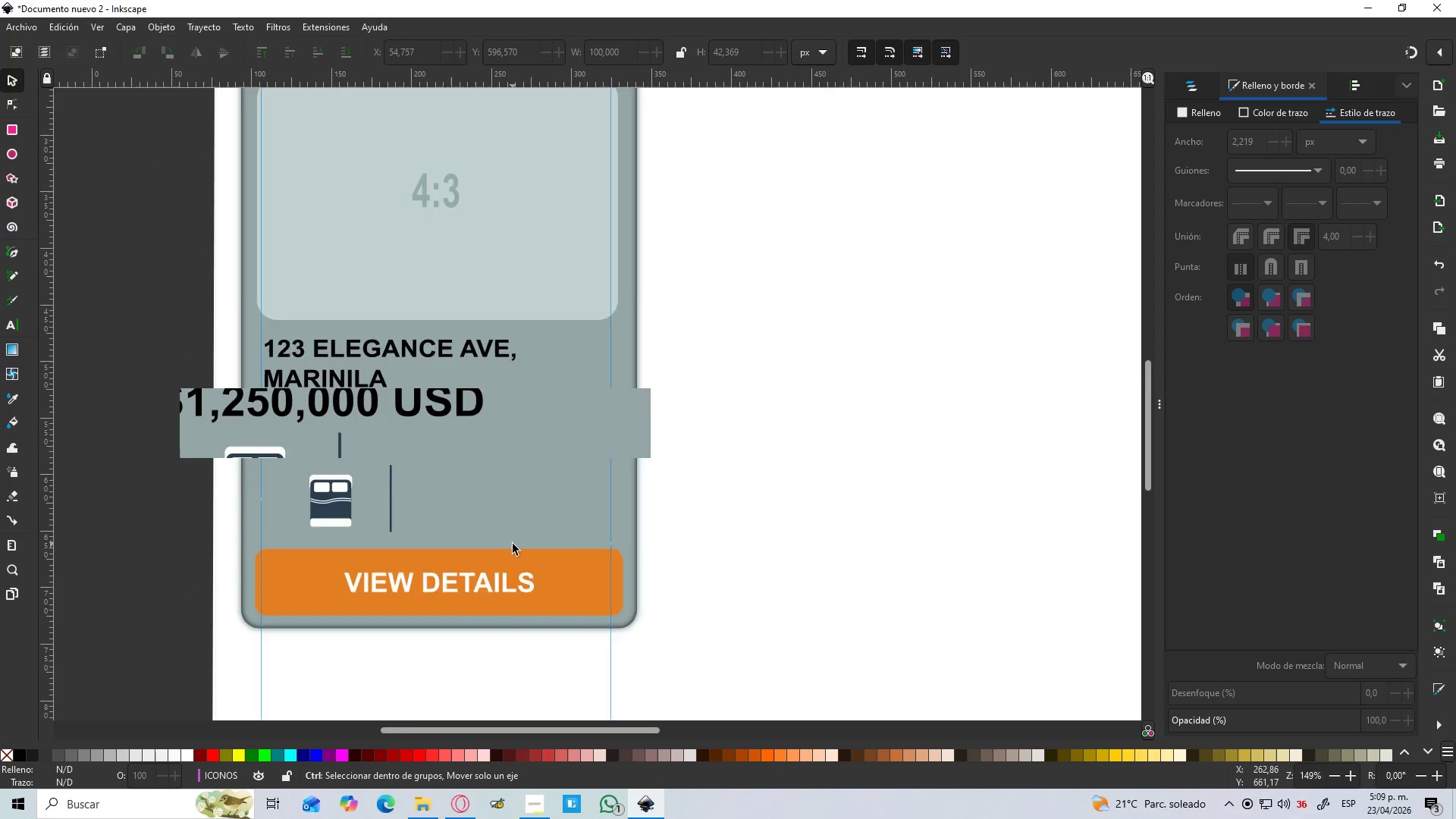 
wait(6.41)
 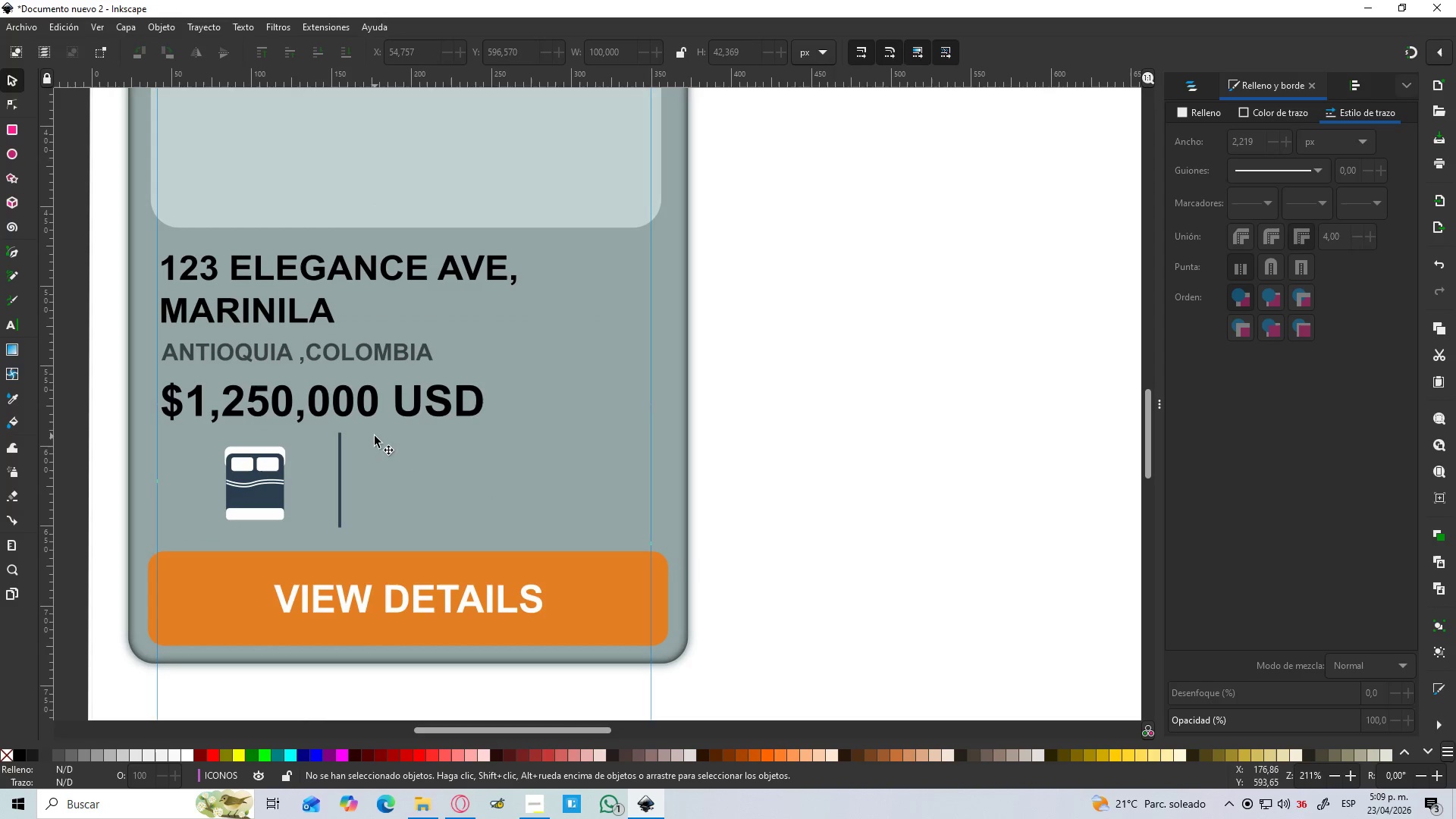 
left_click_drag(start_coordinate=[651, 679], to_coordinate=[656, 681])
 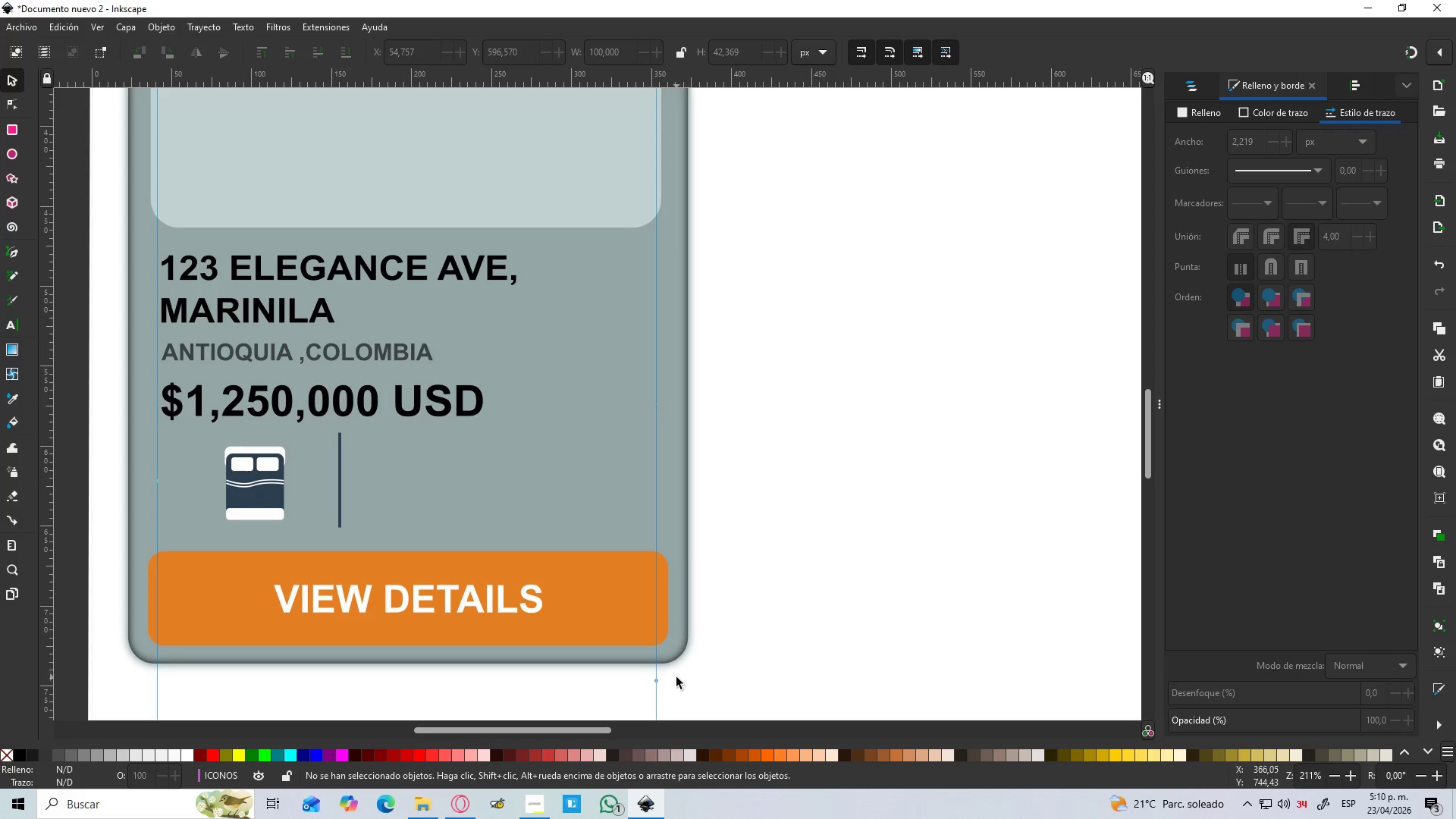 
left_click_drag(start_coordinate=[658, 686], to_coordinate=[656, 691])
 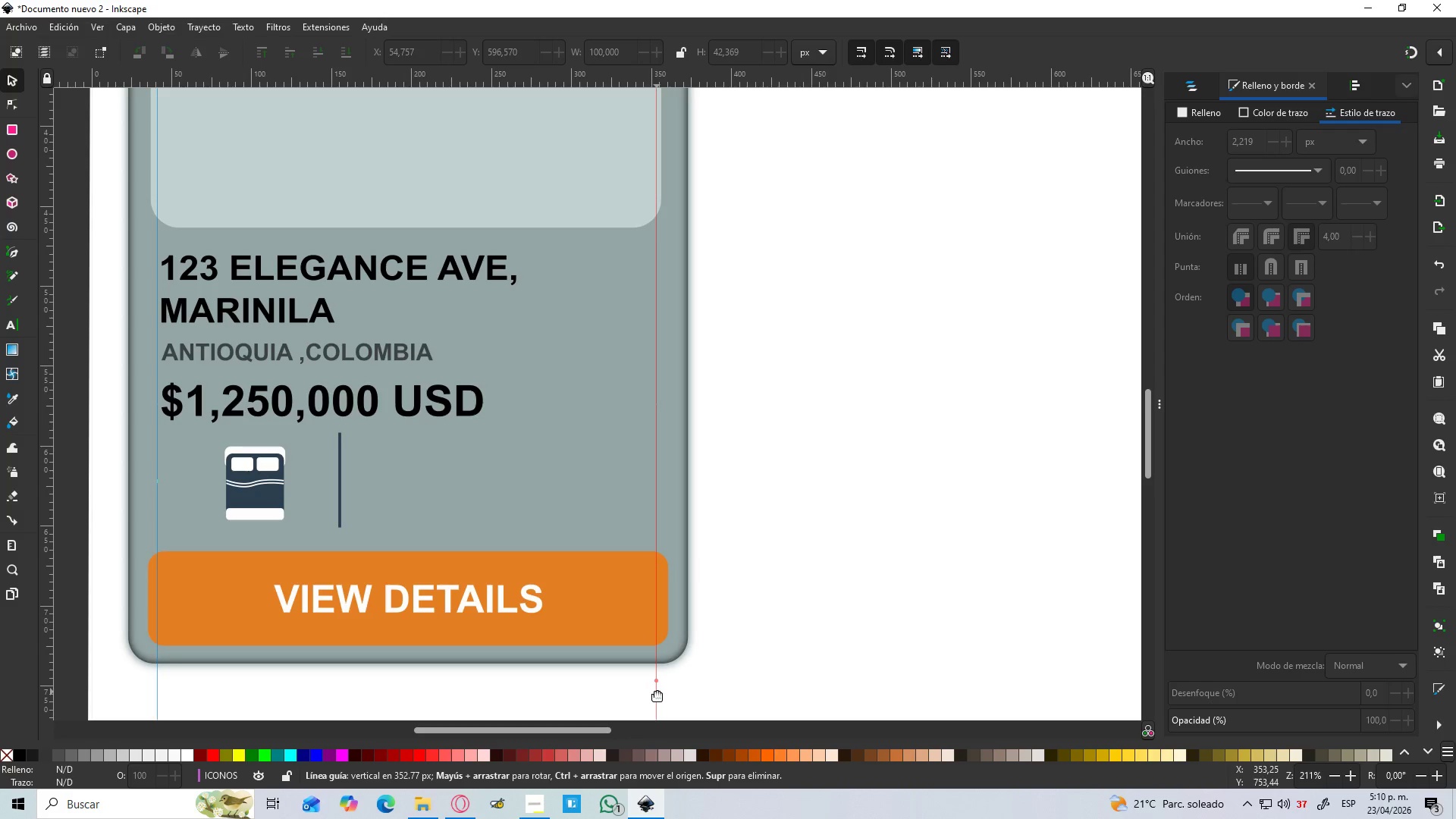 
key(Delete)
 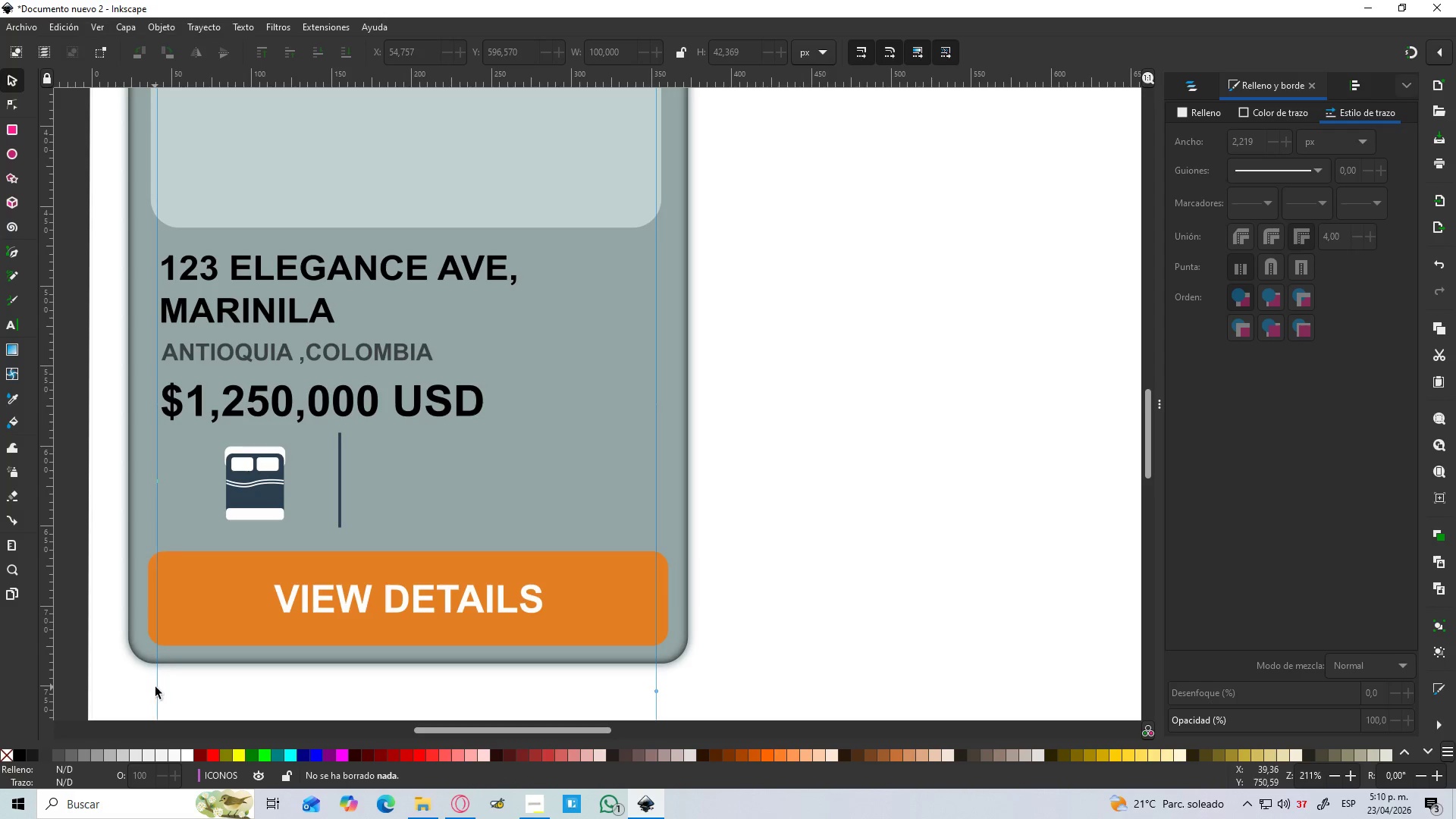 
key(Delete)
 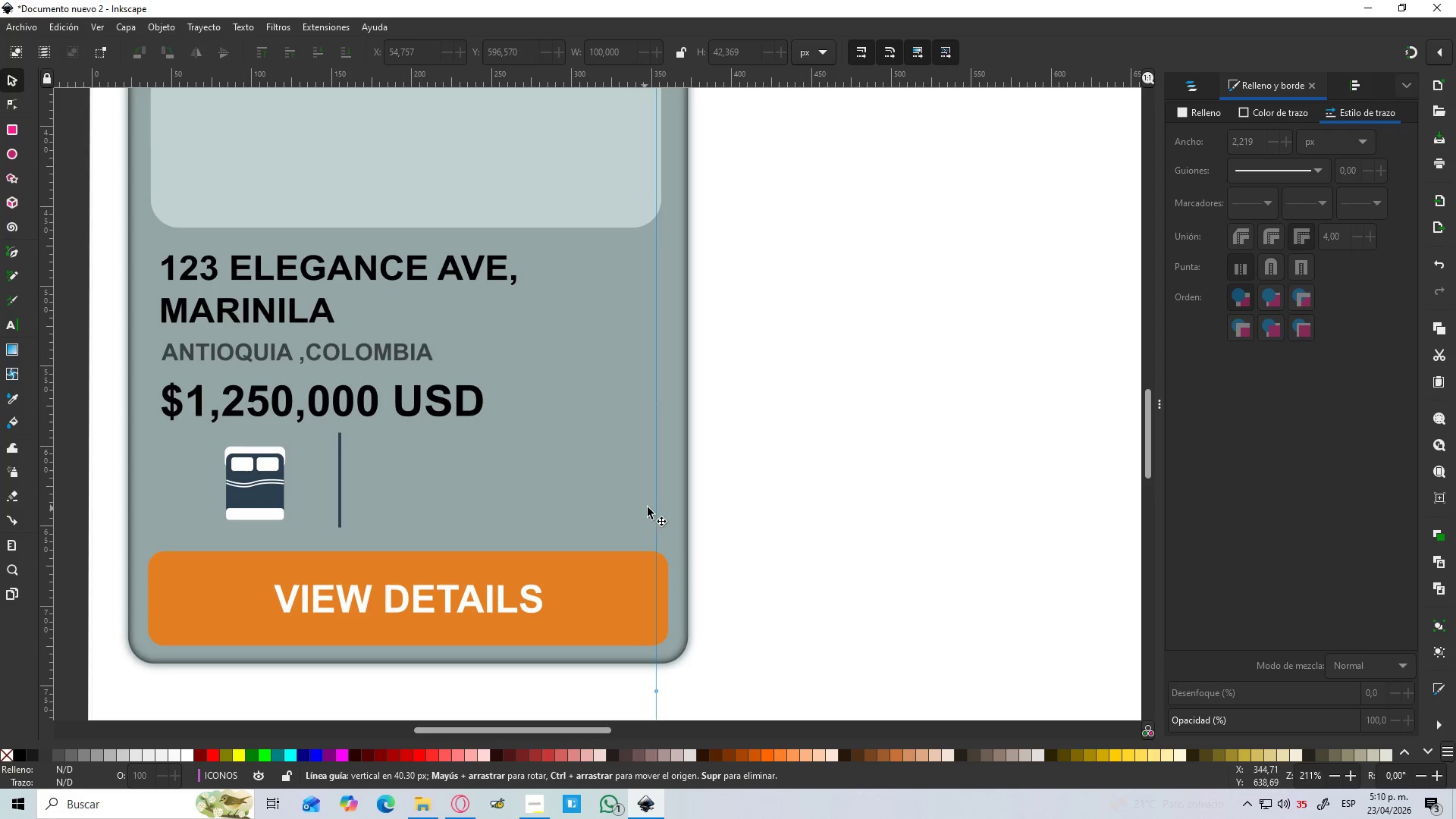 
left_click_drag(start_coordinate=[657, 509], to_coordinate=[769, 517])
 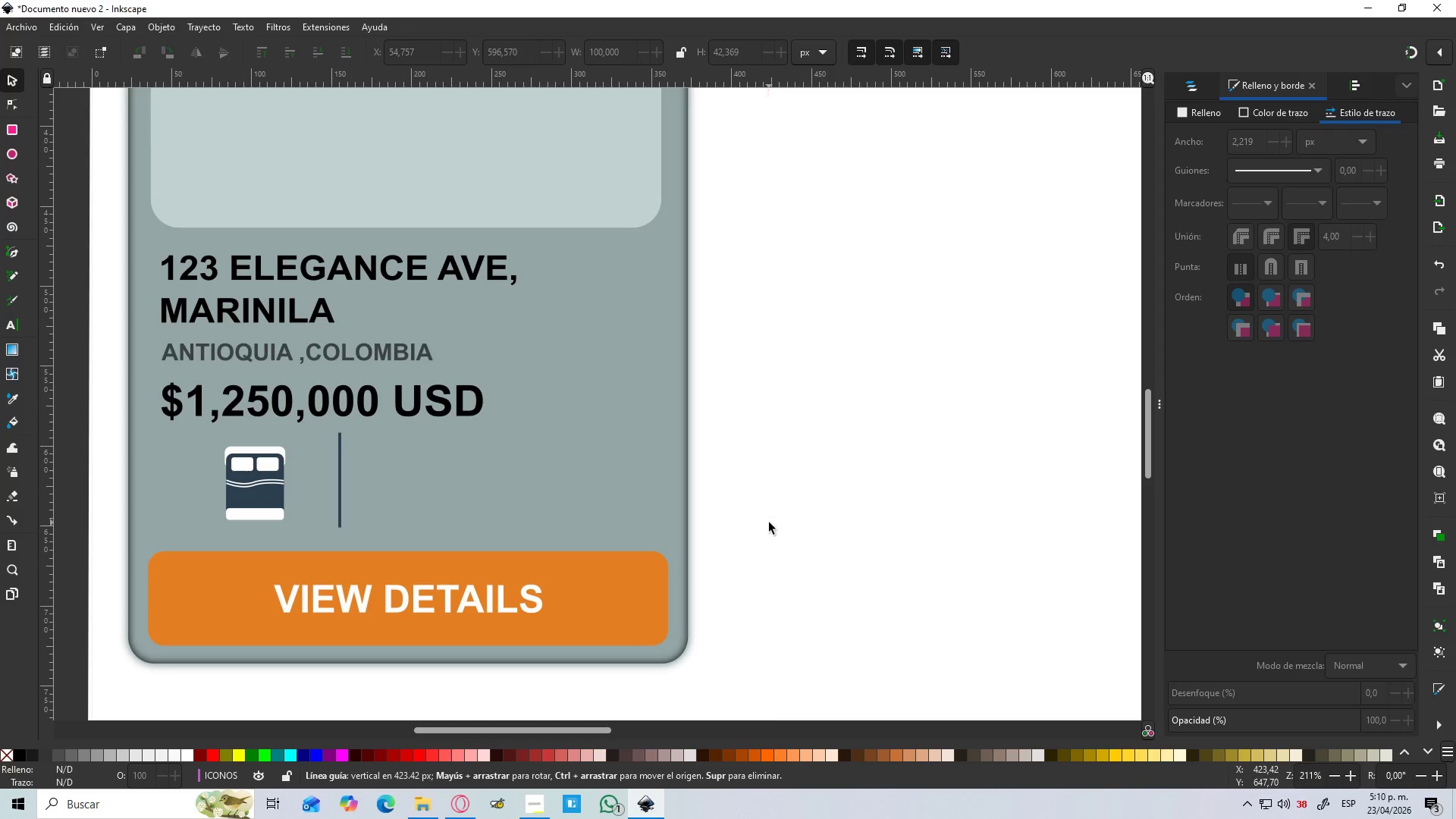 
key(Delete)
 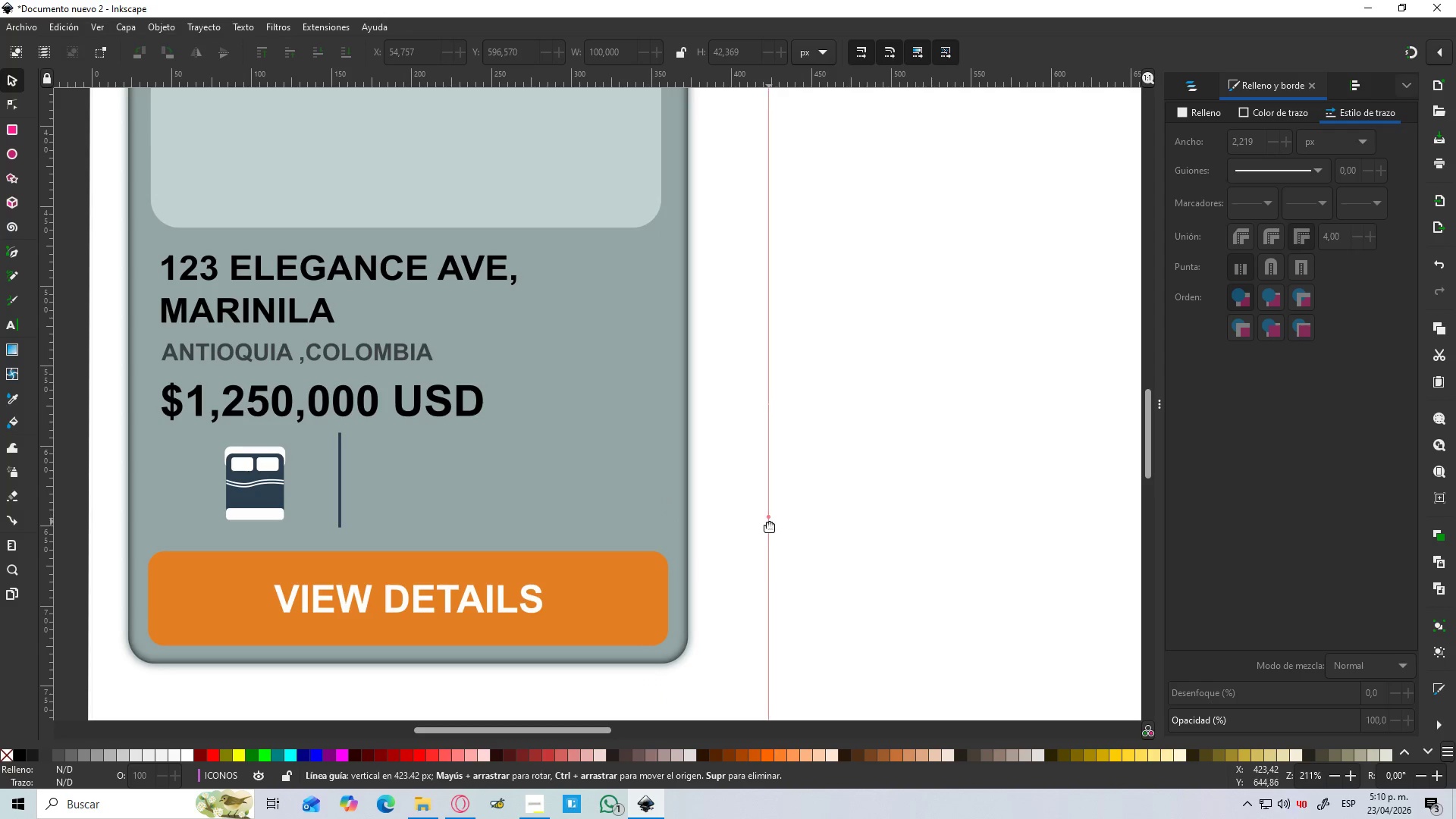 
key(Delete)
 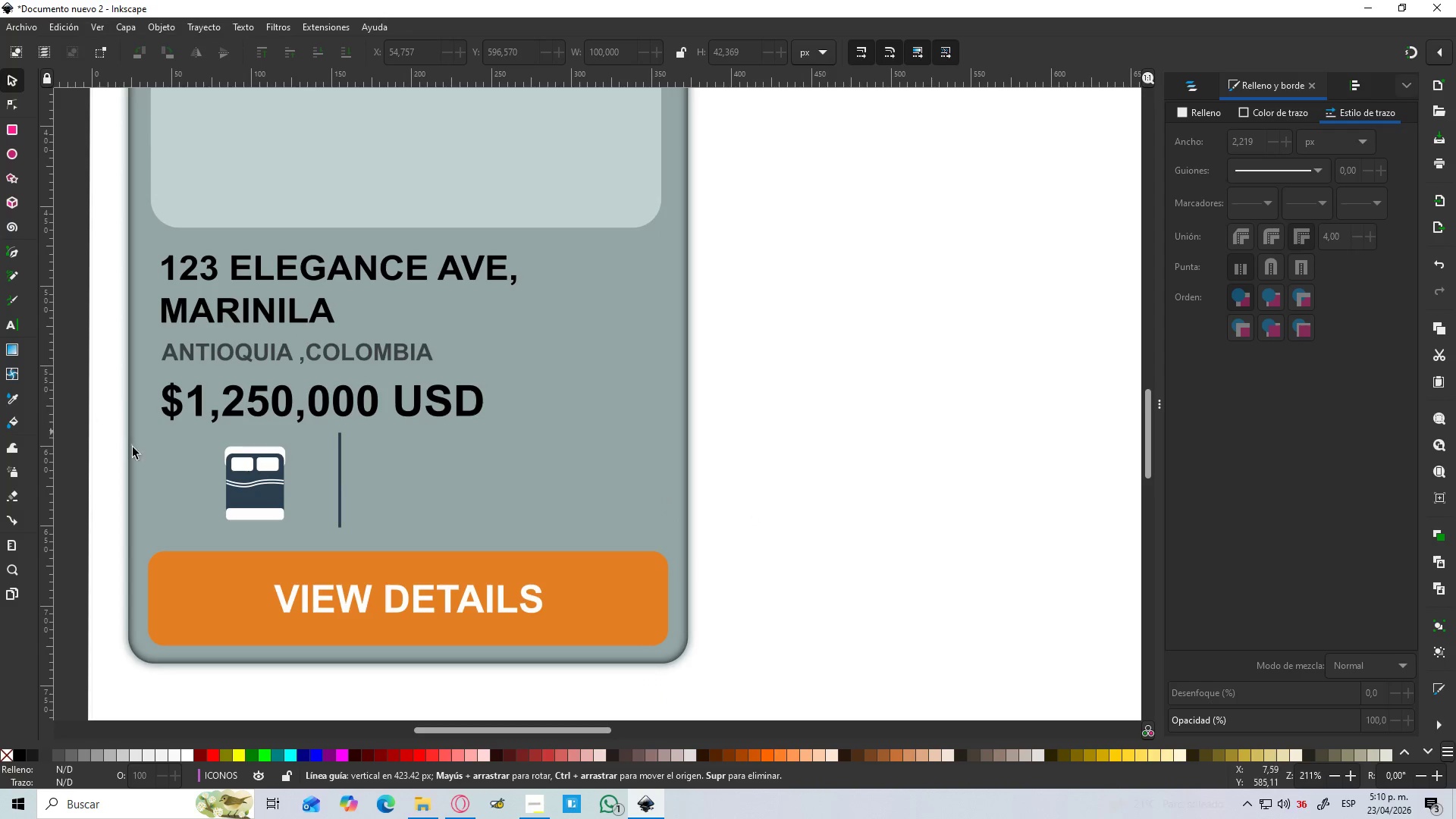 
hold_key(key=ControlLeft, duration=0.53)
scroll: coordinate [318, 493], scroll_direction: up, amount: 2.0
 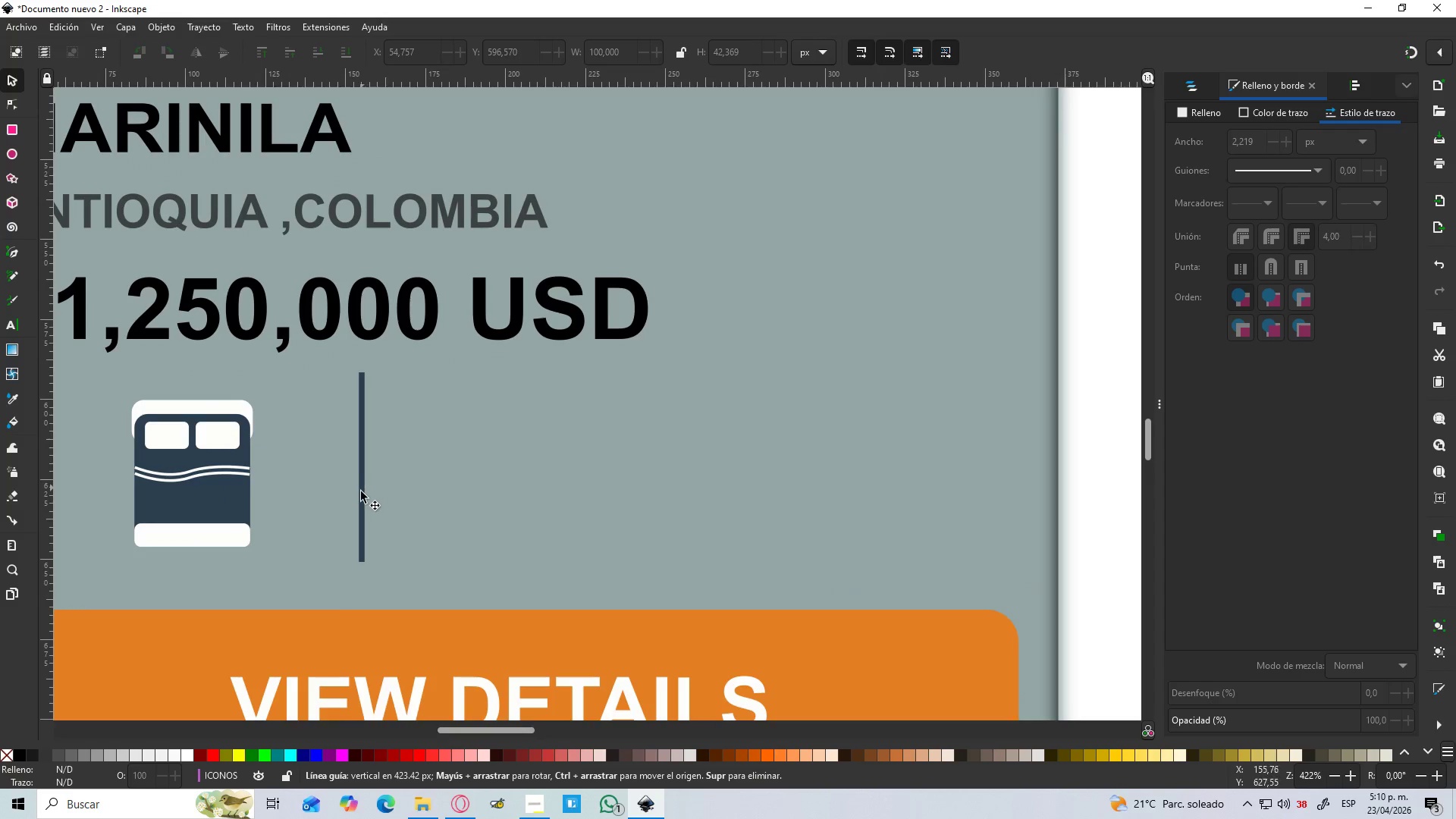 
left_click([361, 494])
 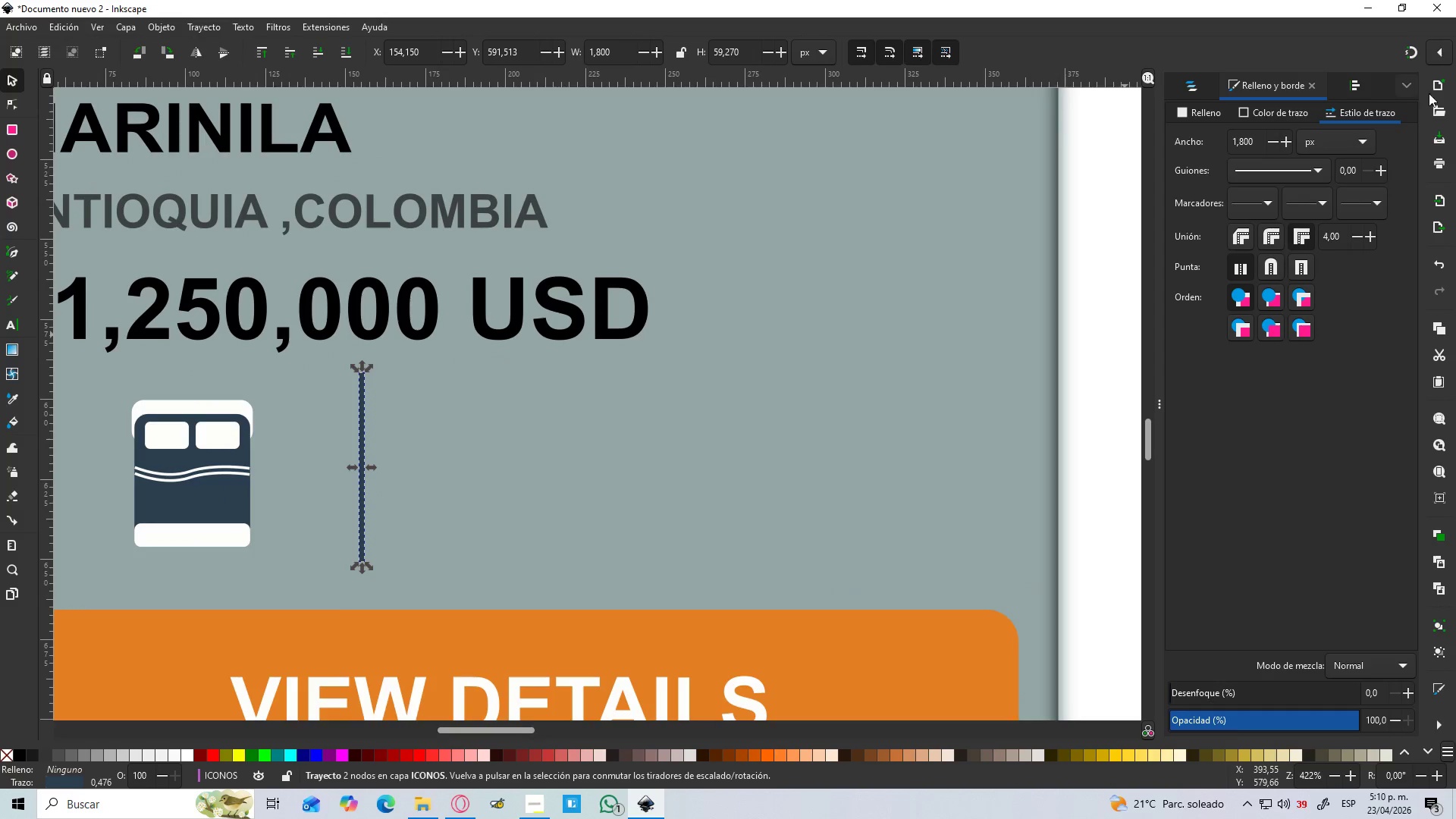 
left_click([1204, 81])
 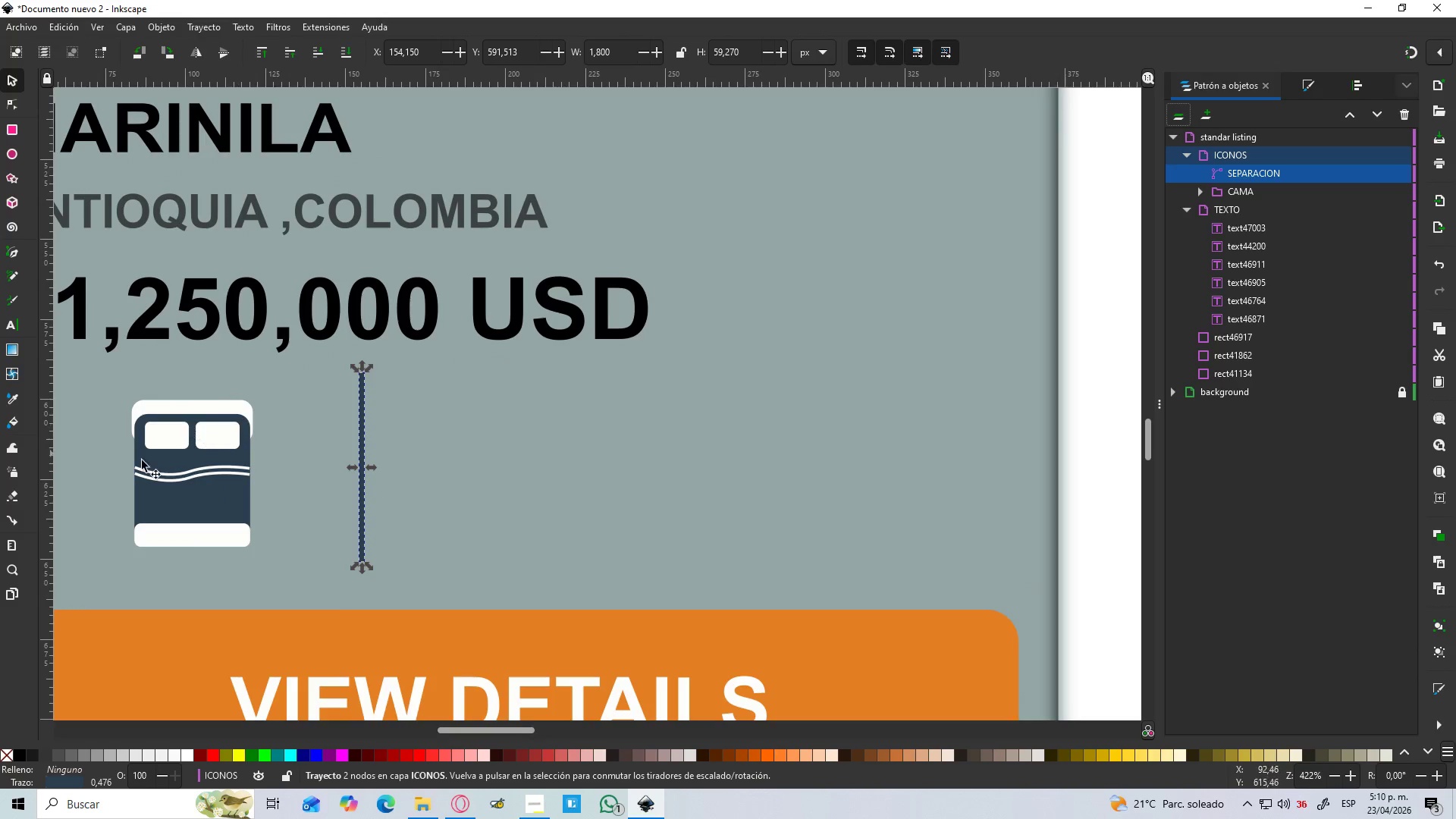 
scroll: coordinate [108, 486], scroll_direction: down, amount: 3.0
 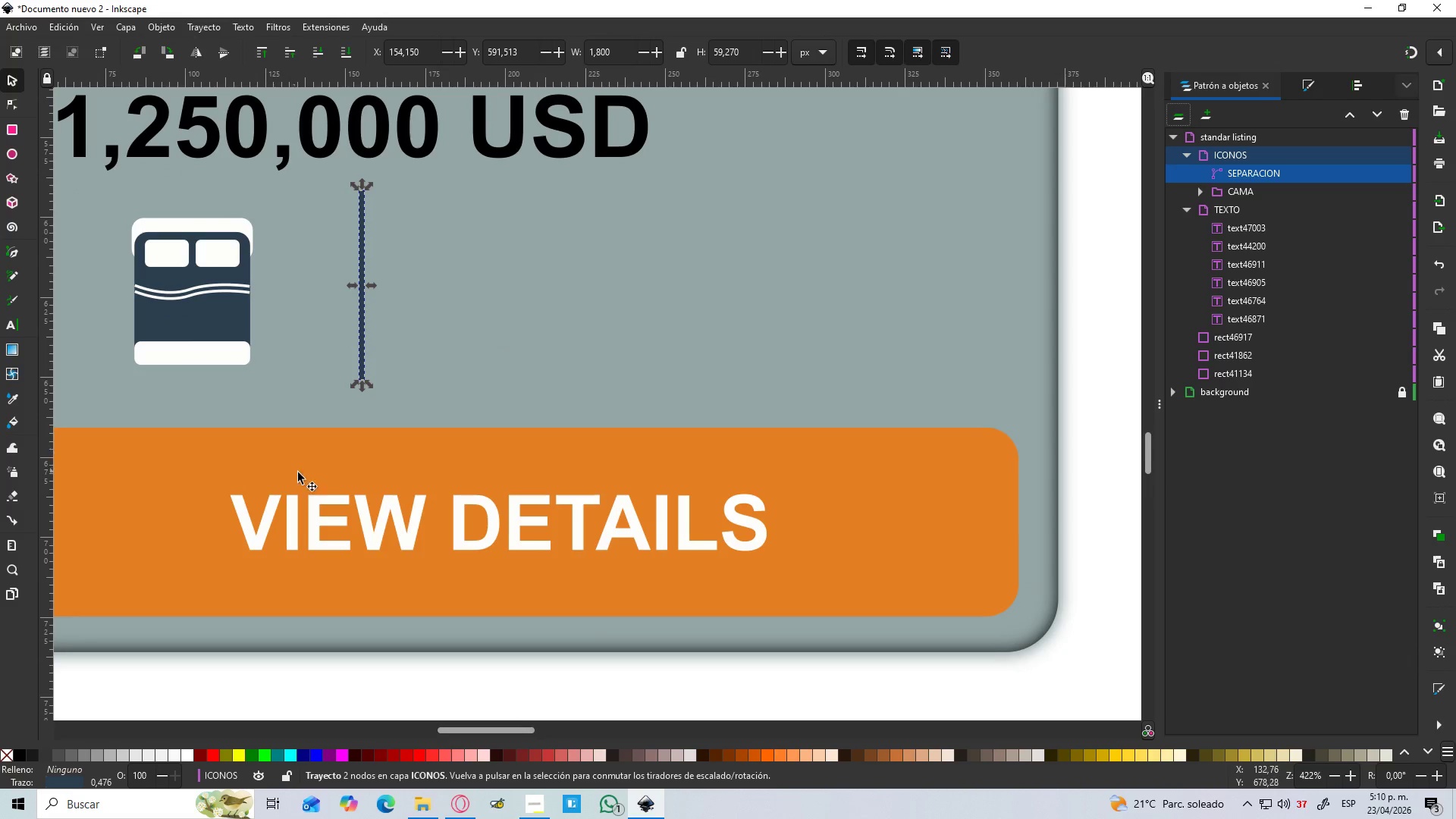 
hold_key(key=Space, duration=0.78)
 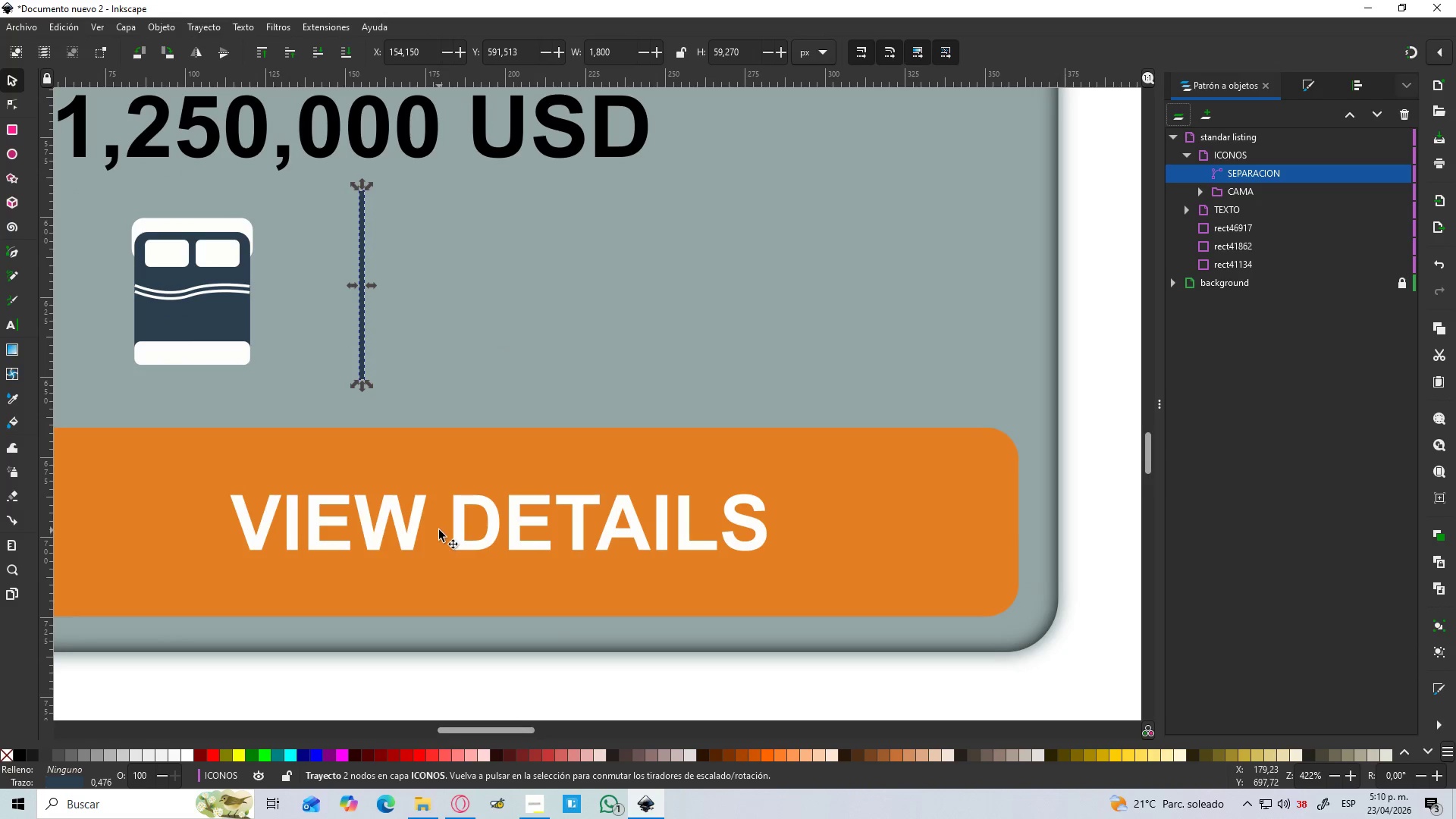 
left_click_drag(start_coordinate=[346, 482], to_coordinate=[460, 554])
 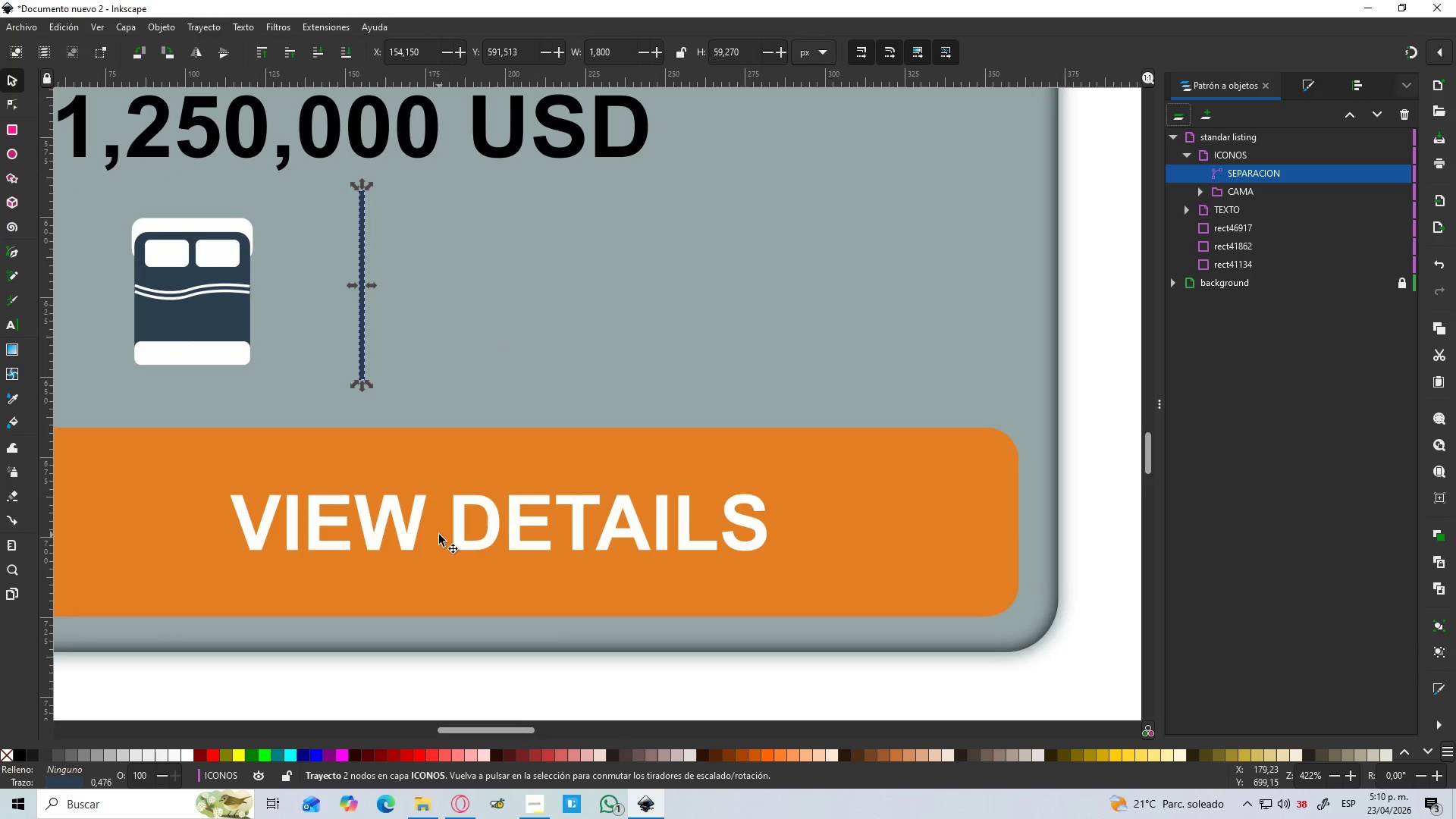 
hold_key(key=ControlLeft, duration=0.45)
scroll: coordinate [439, 530], scroll_direction: down, amount: 2.0
 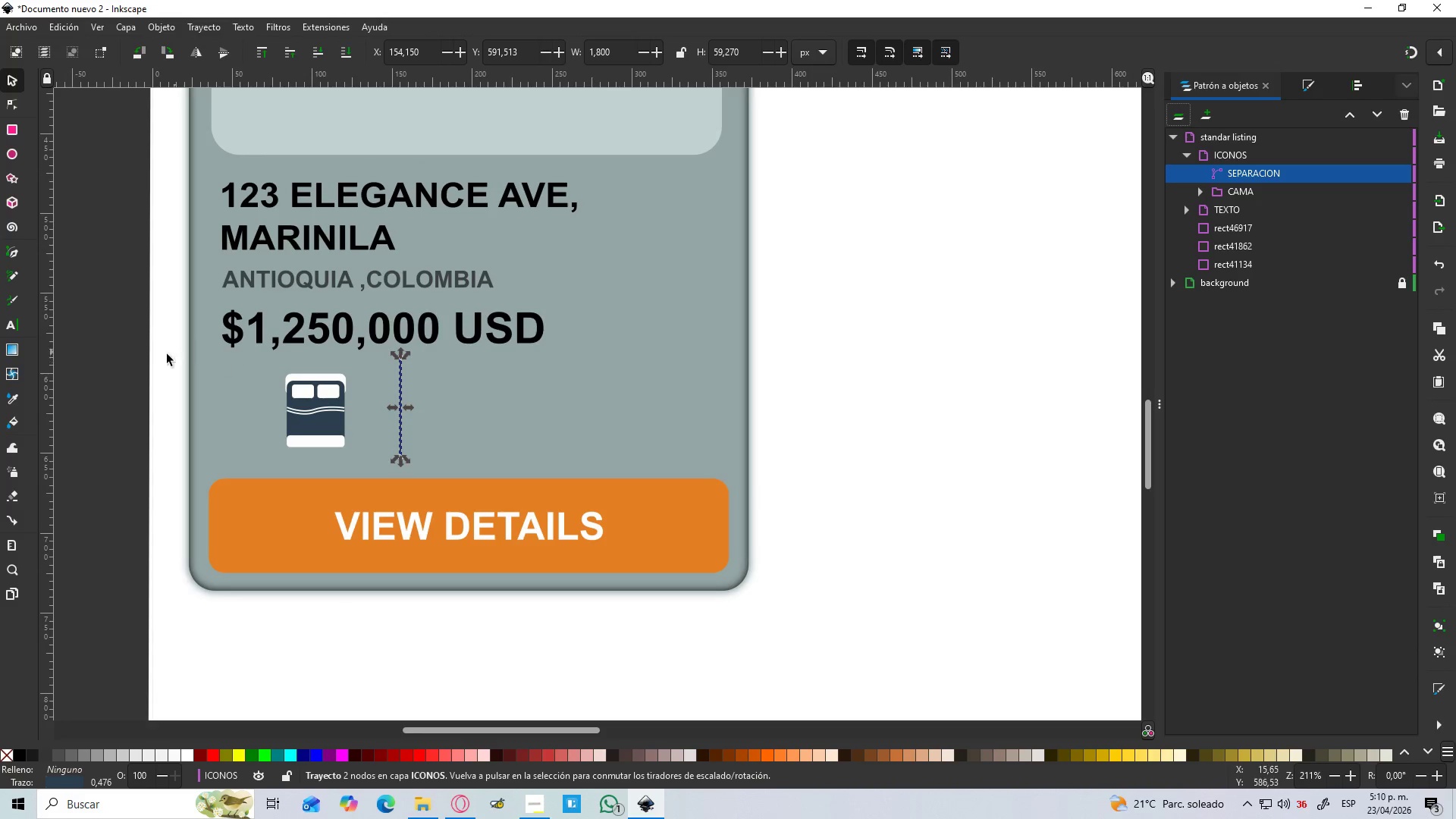 
hold_key(key=Space, duration=0.81)
 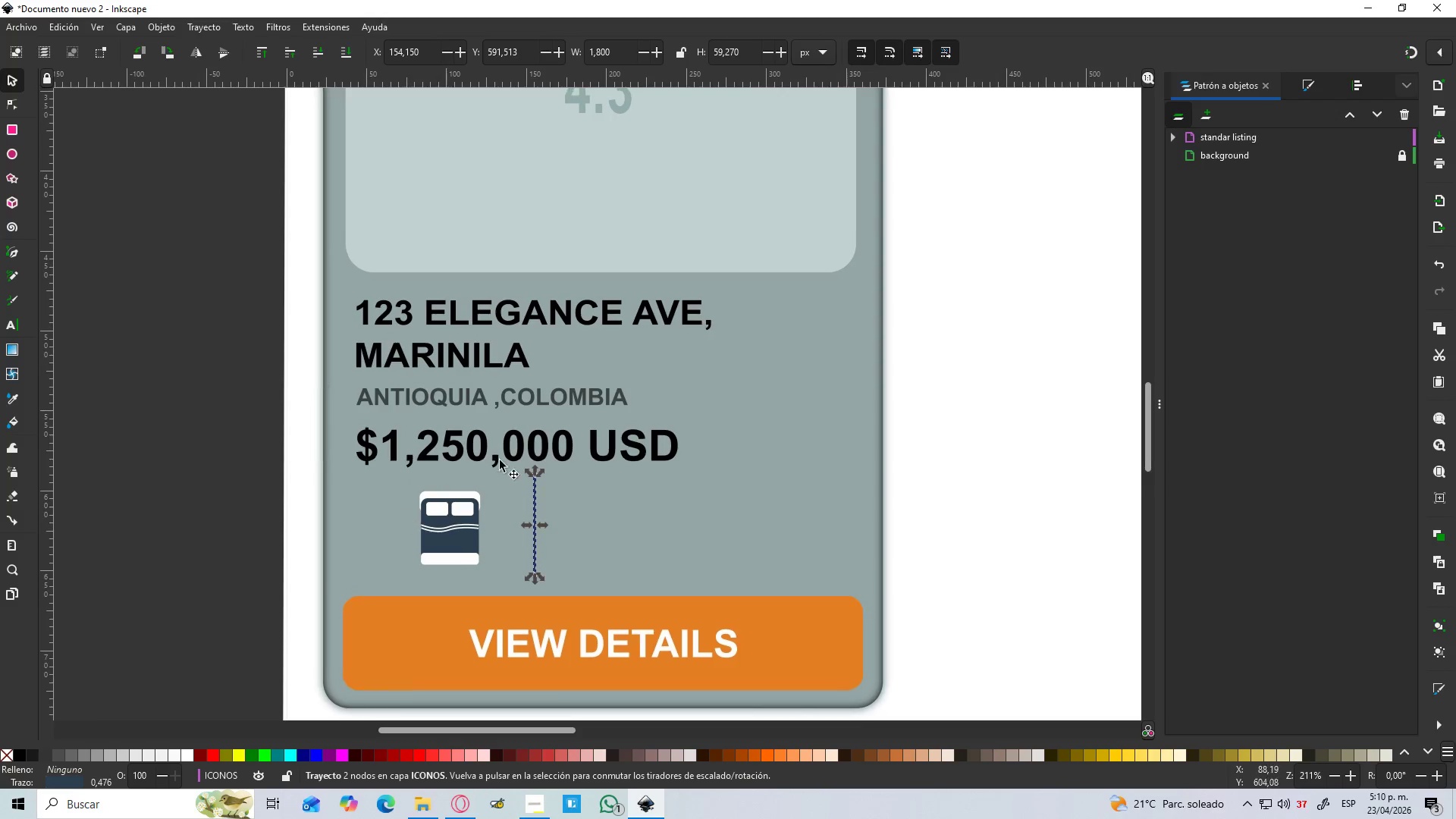 
left_click([1178, 119])
 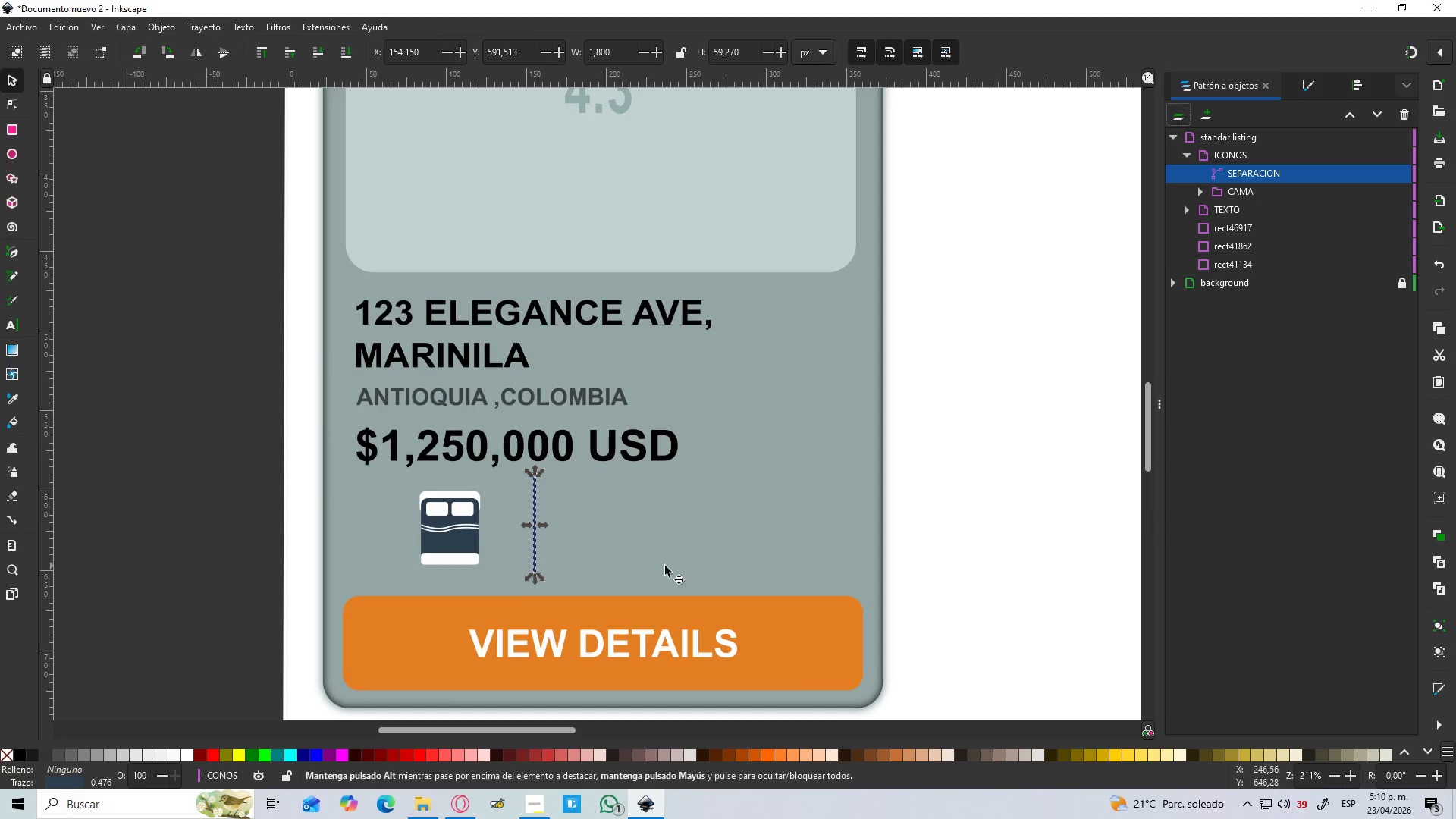 
hold_key(key=ControlLeft, duration=0.91)
scroll: coordinate [557, 538], scroll_direction: up, amount: 2.0
 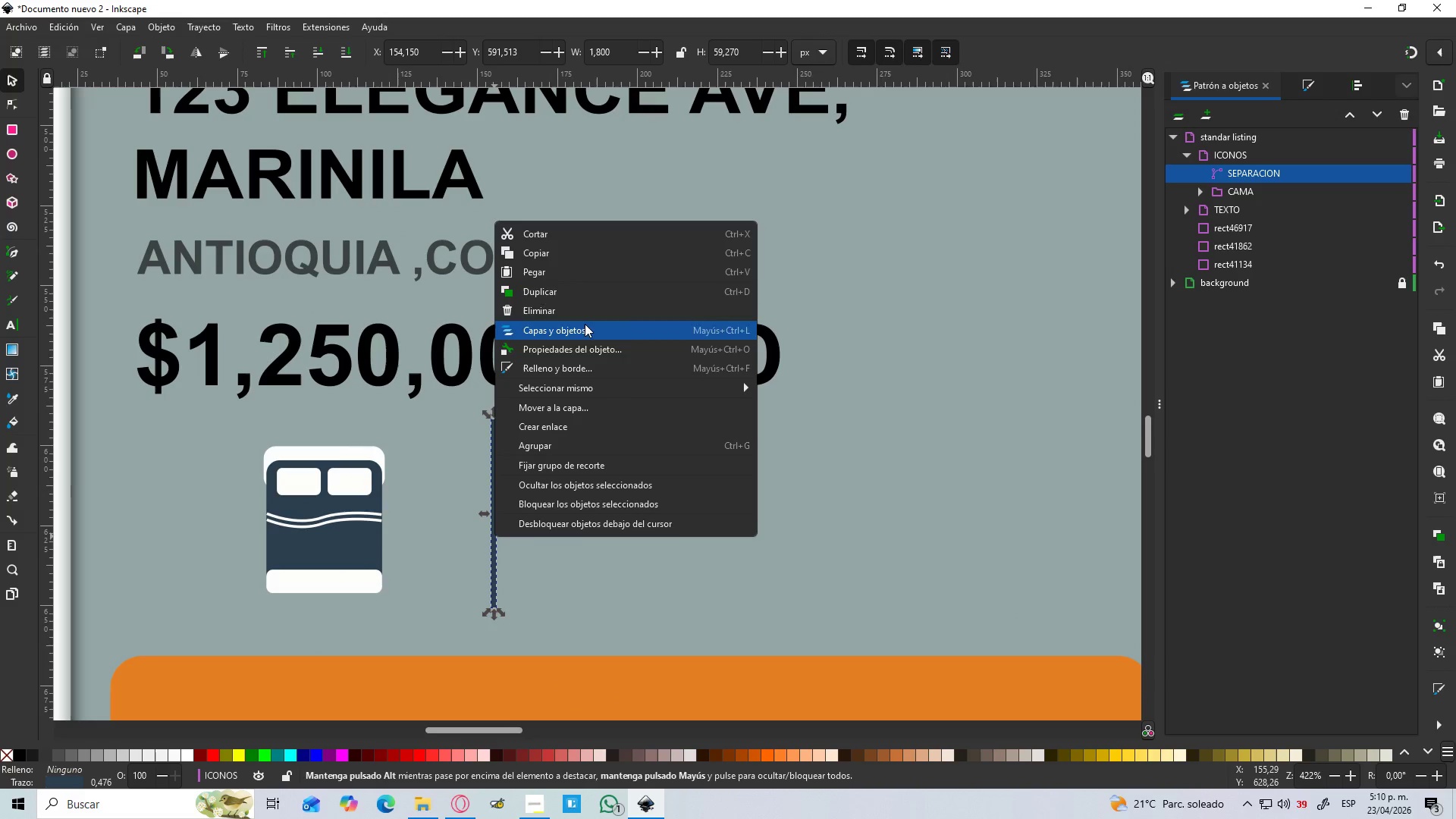 
left_click([565, 290])
 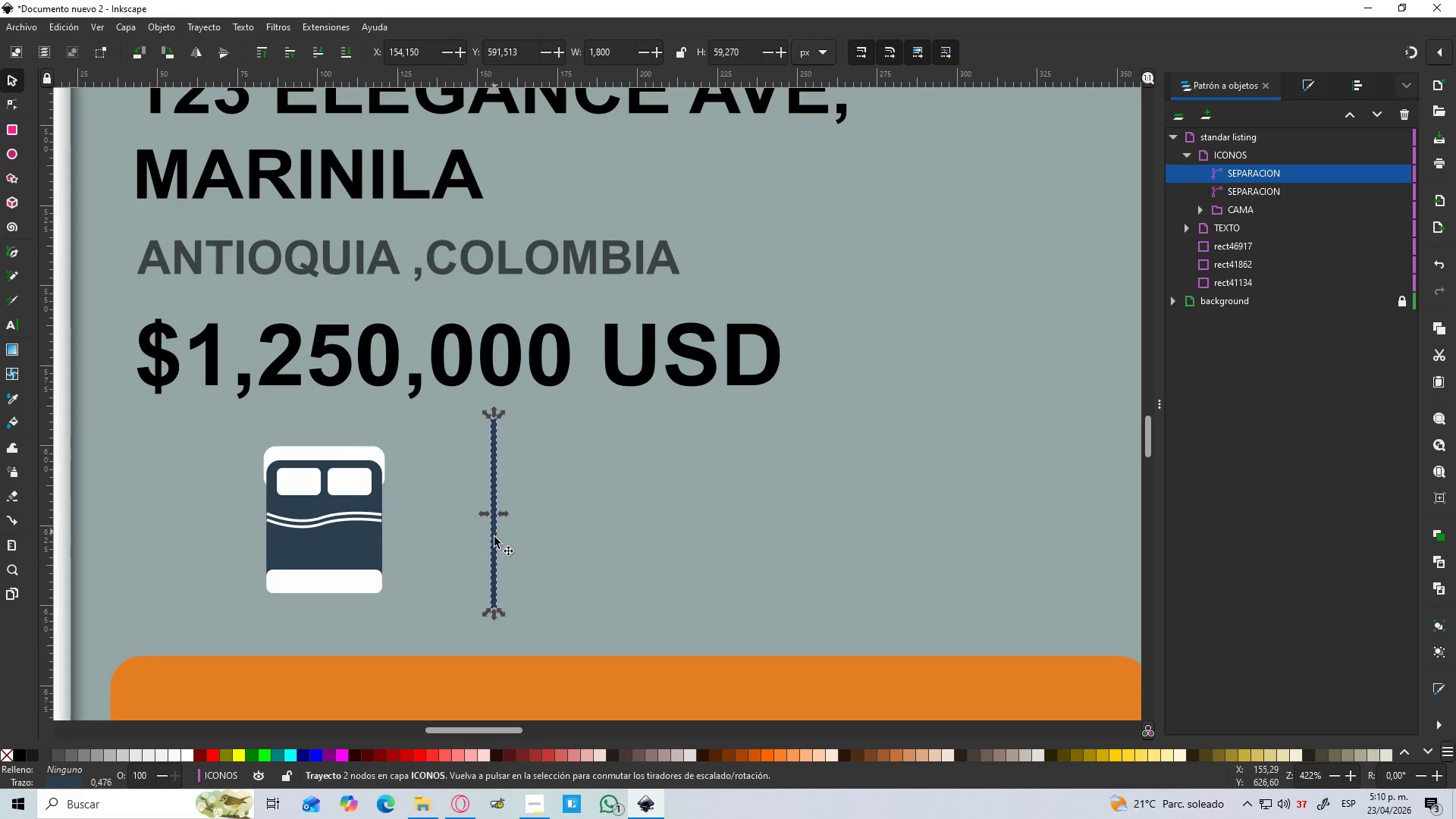 
left_click_drag(start_coordinate=[494, 537], to_coordinate=[811, 522])
 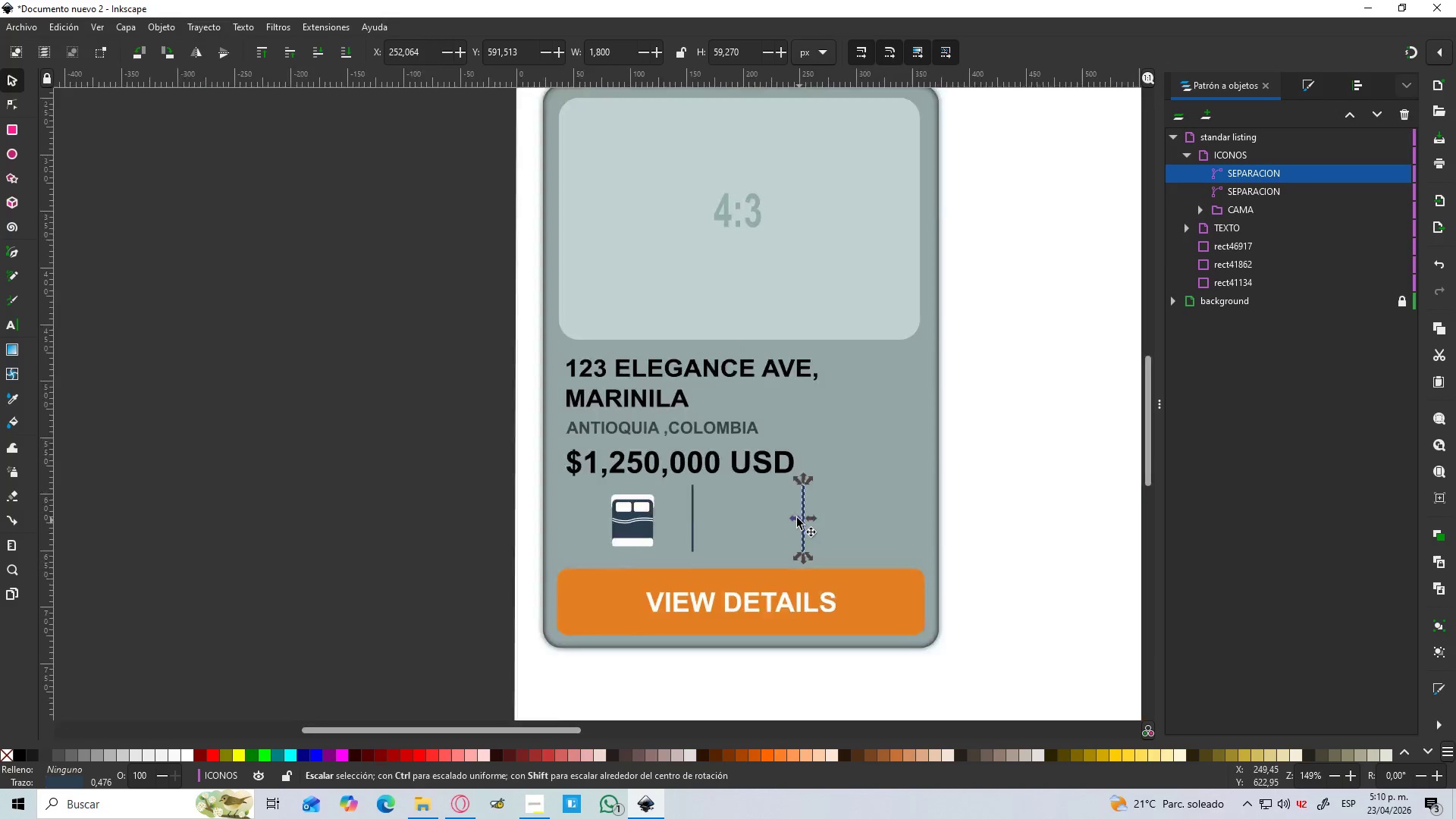 
hold_key(key=ControlLeft, duration=1.5)
 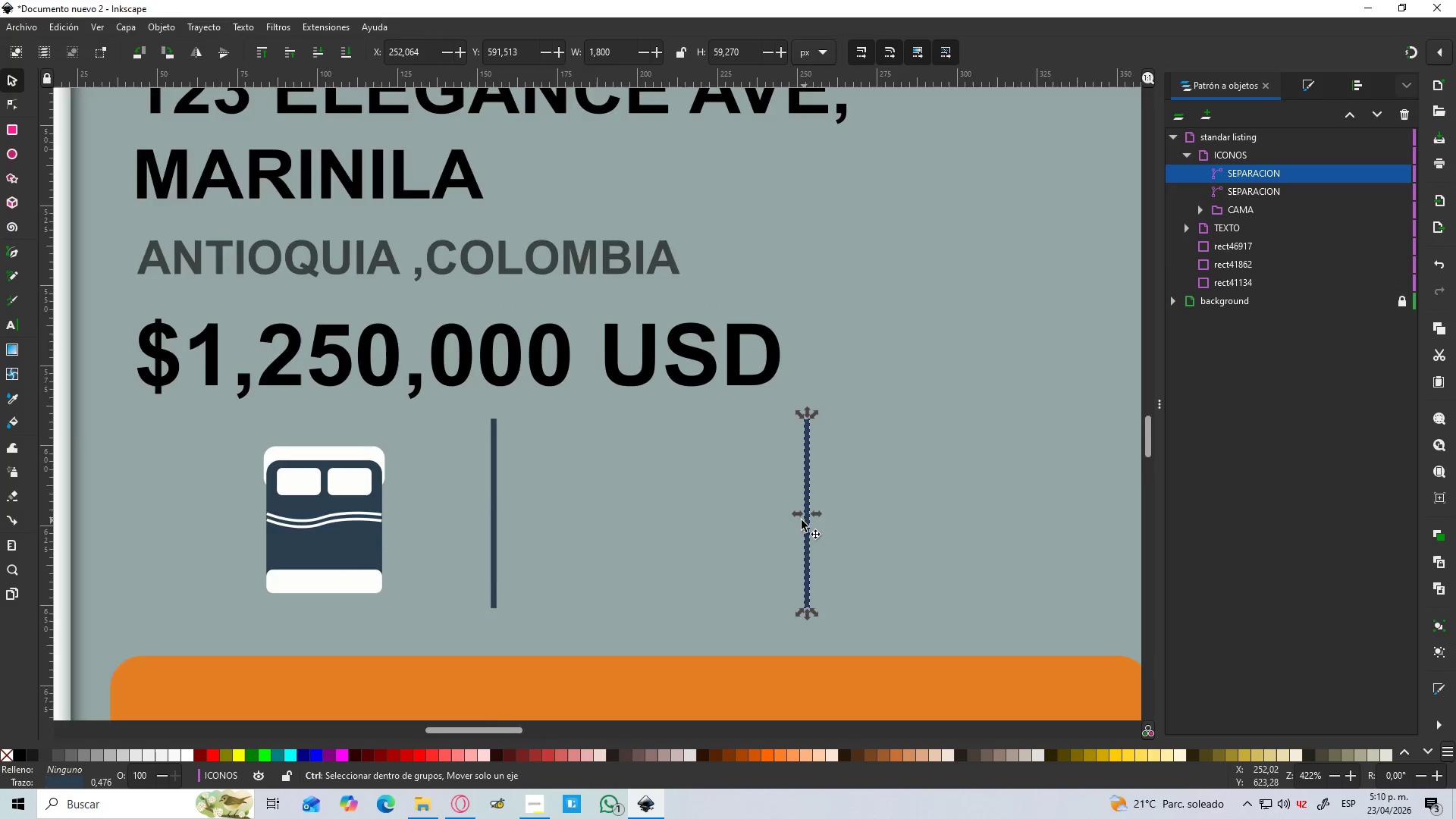 
key(Control+ControlLeft)
 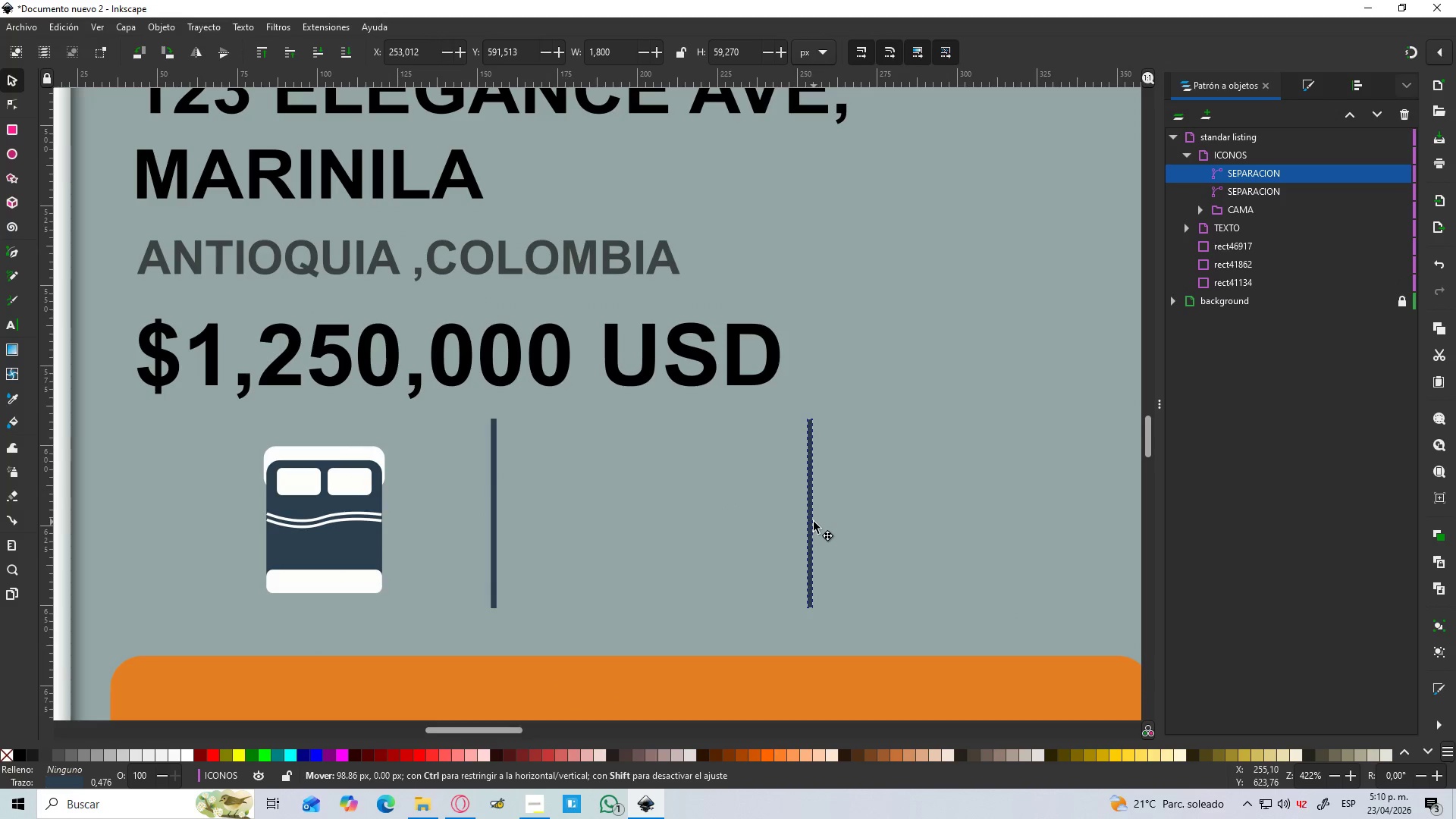 
key(Control+ControlLeft)
 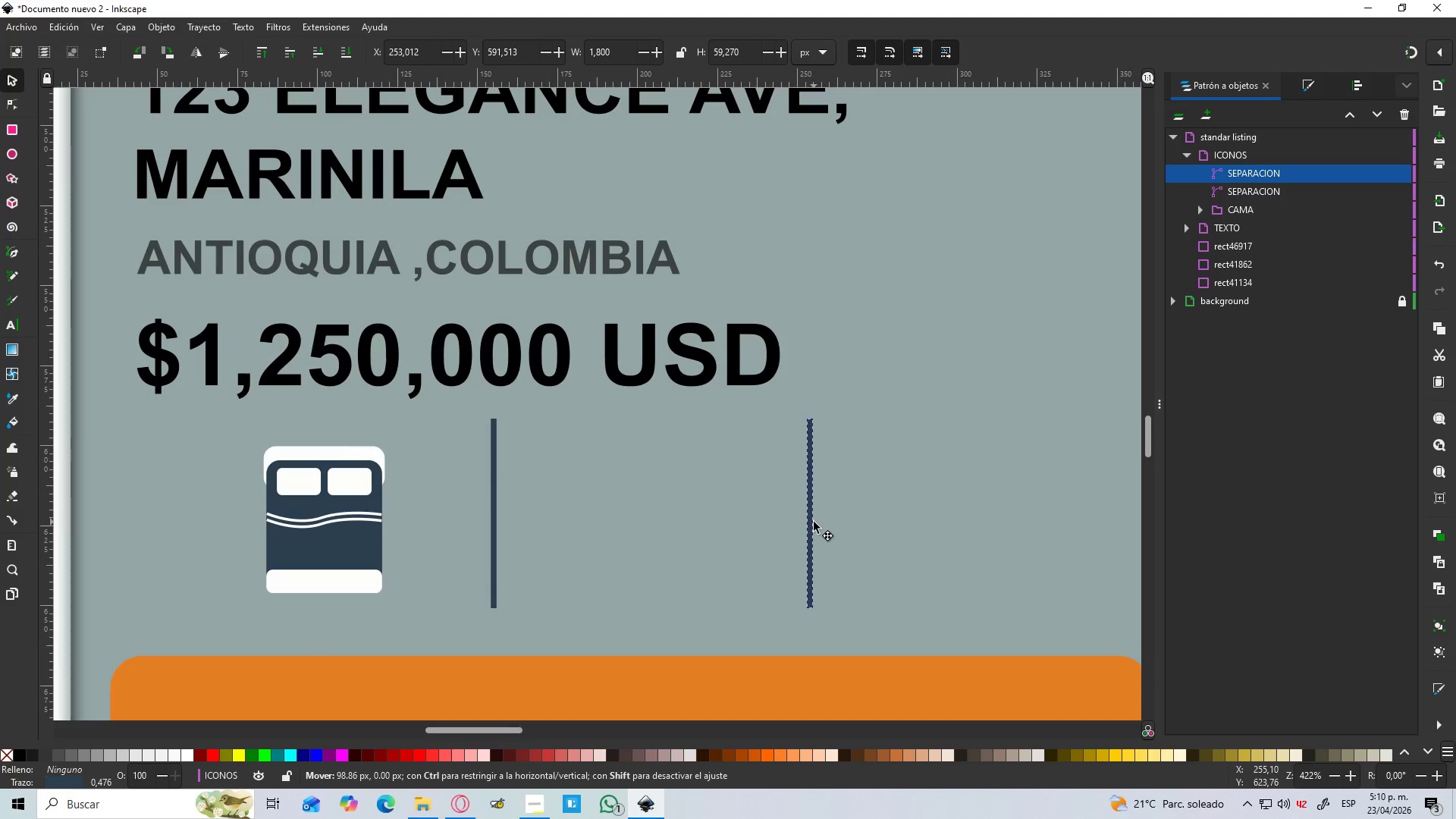 
key(Control+ControlLeft)
 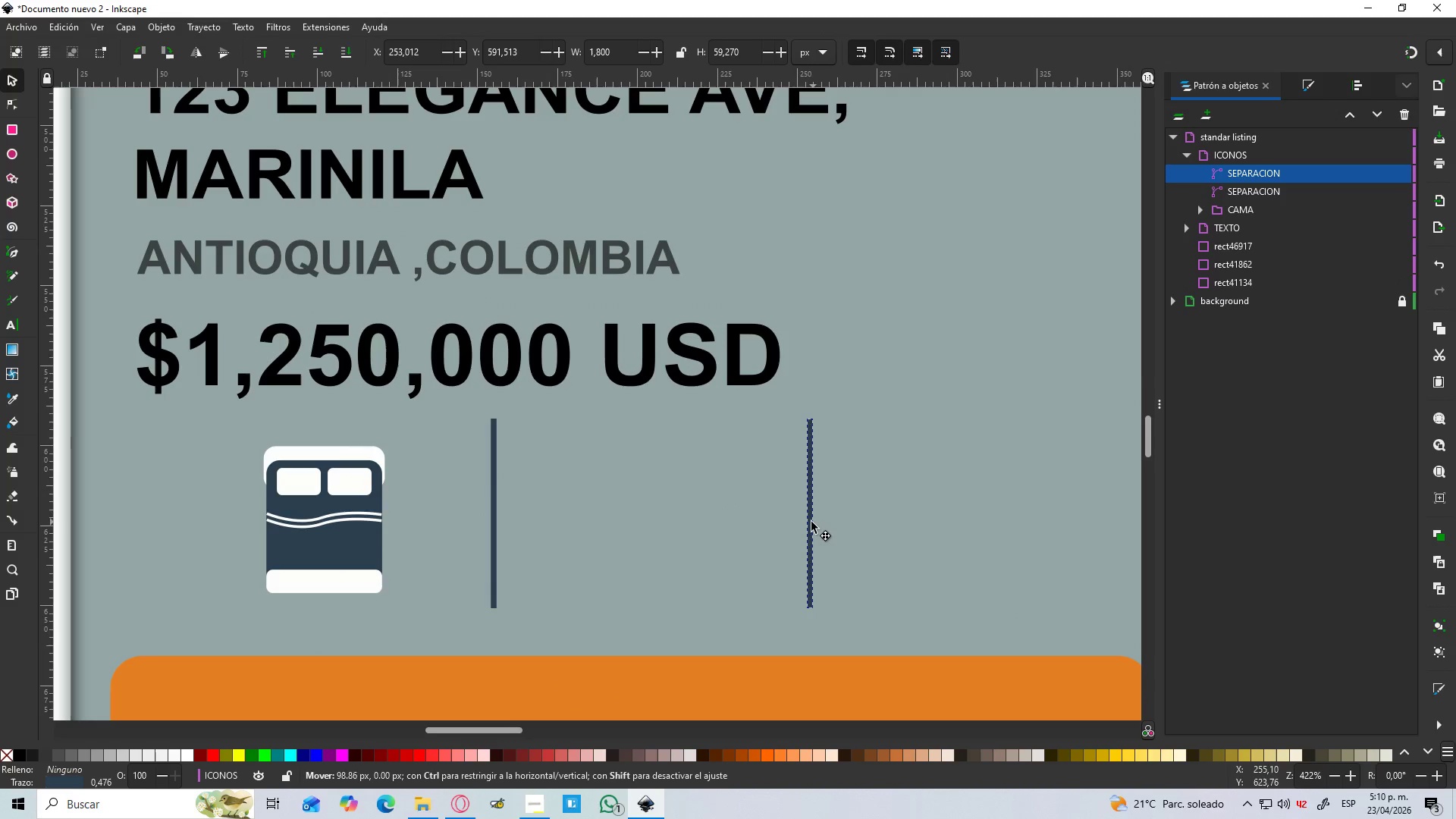 
key(Control+ControlLeft)
 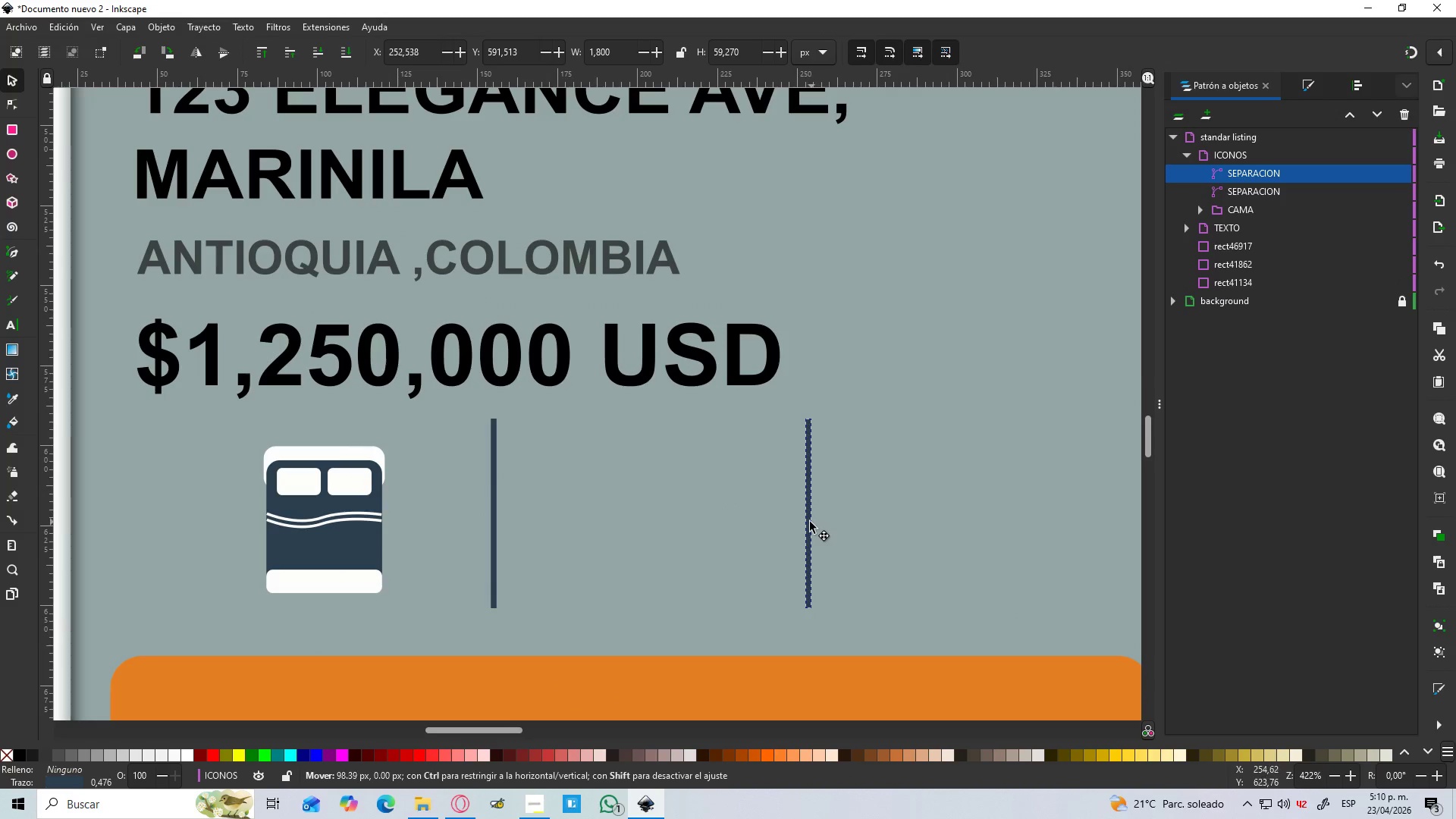 
key(Control+ControlLeft)
 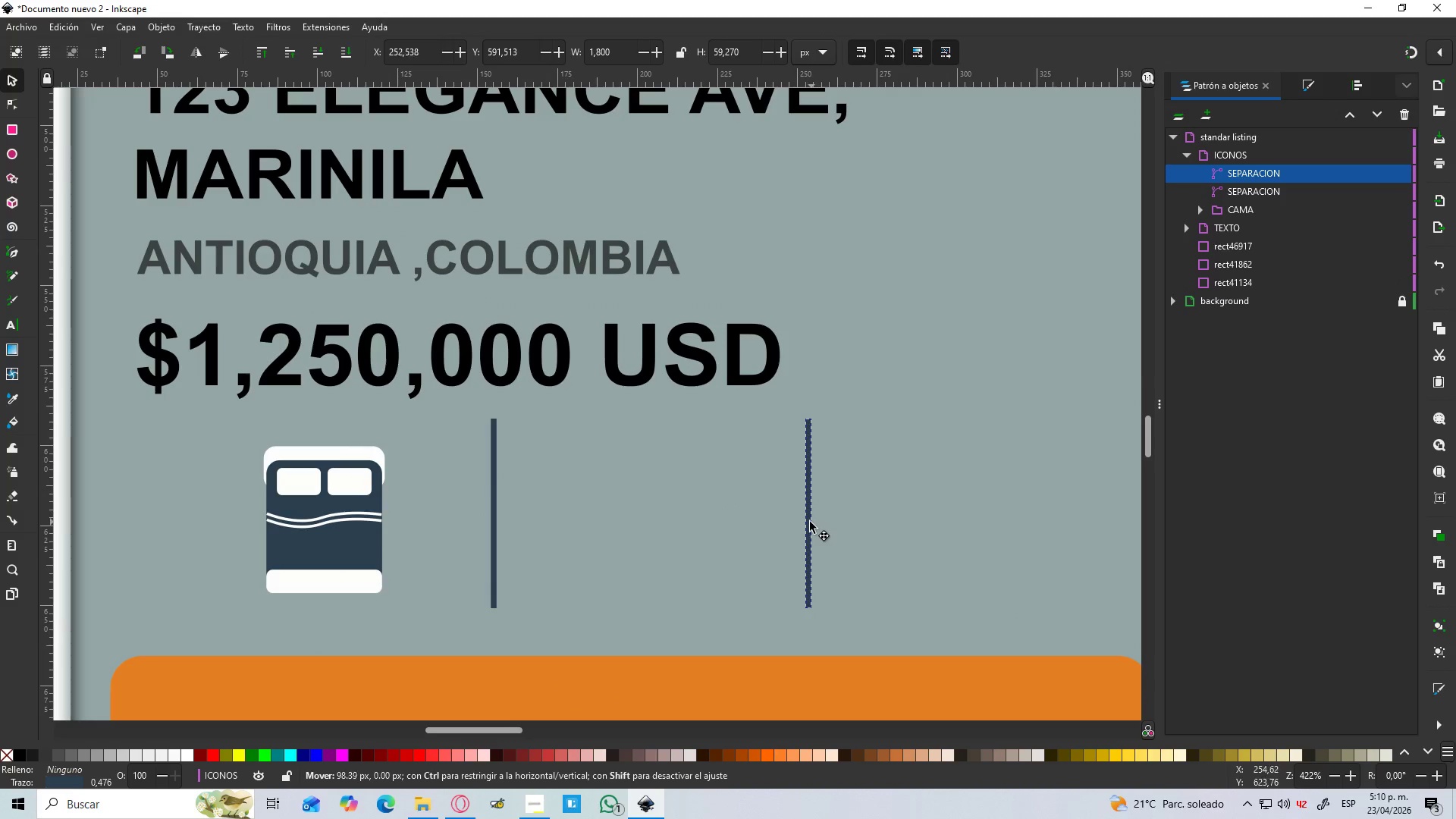 
key(Control+ControlLeft)
 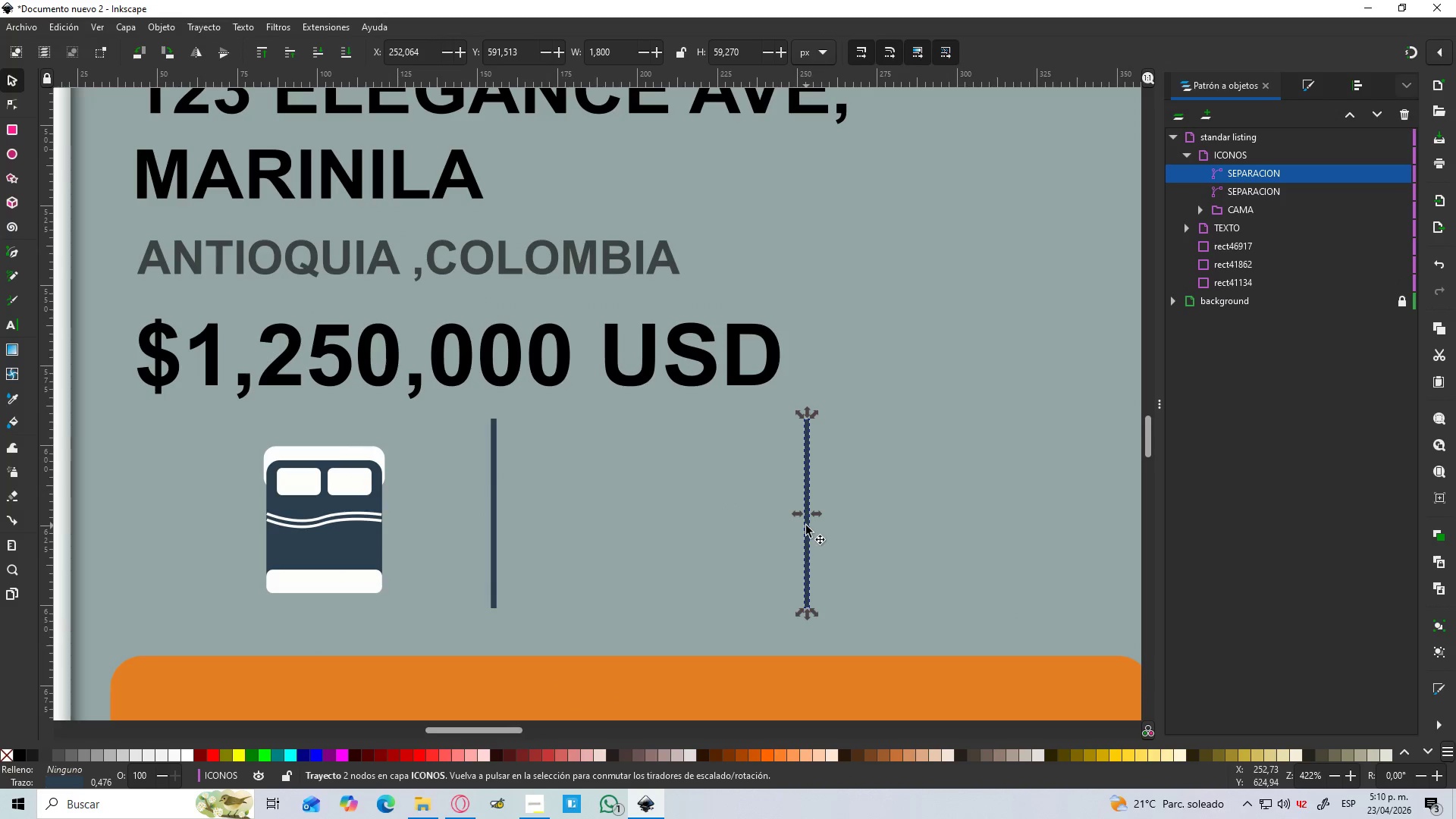 
hold_key(key=ControlLeft, duration=0.58)
 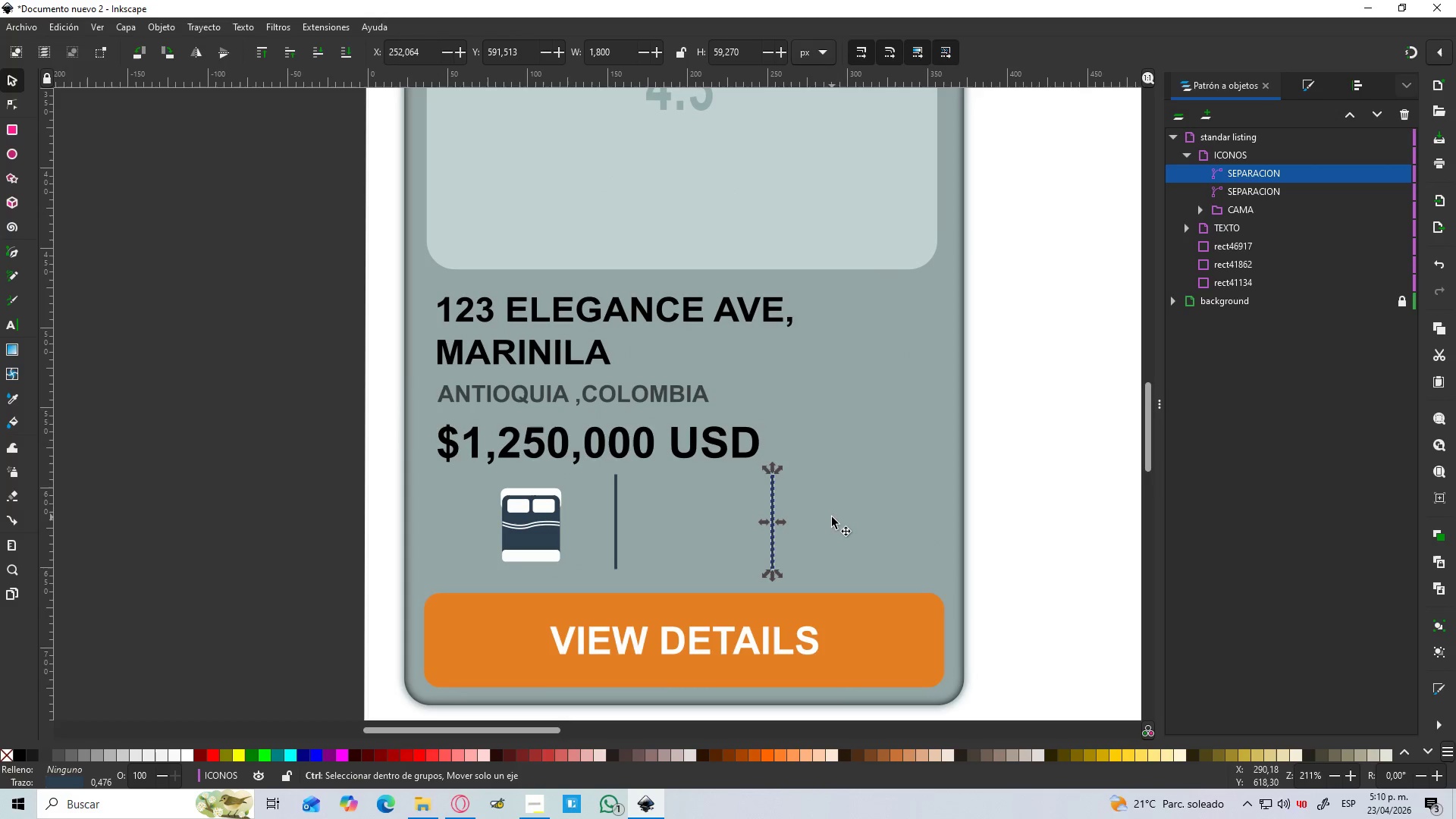 
hold_key(key=ControlLeft, duration=0.88)
 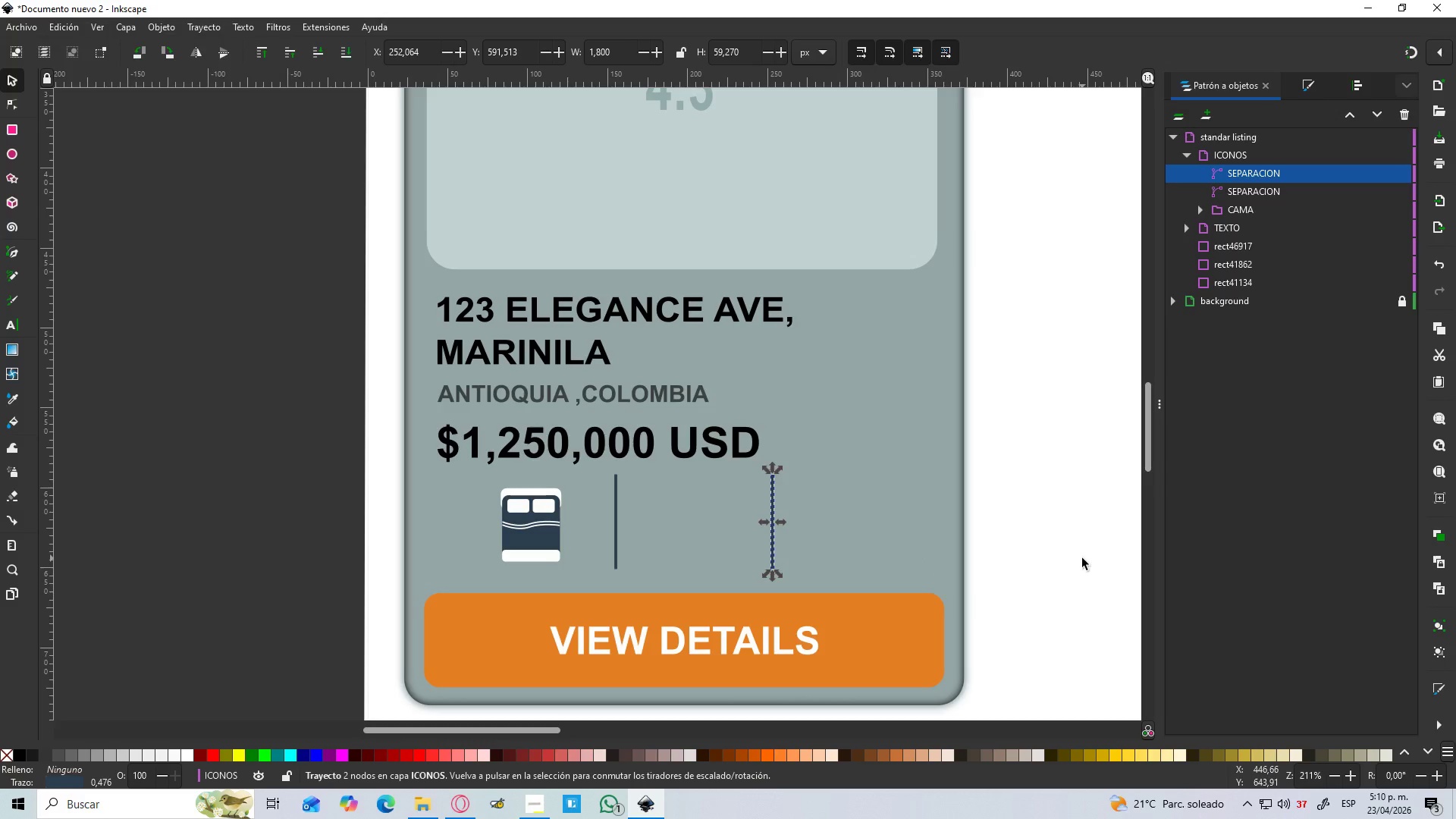 
scroll: coordinate [799, 520], scroll_direction: down, amount: 4.0
 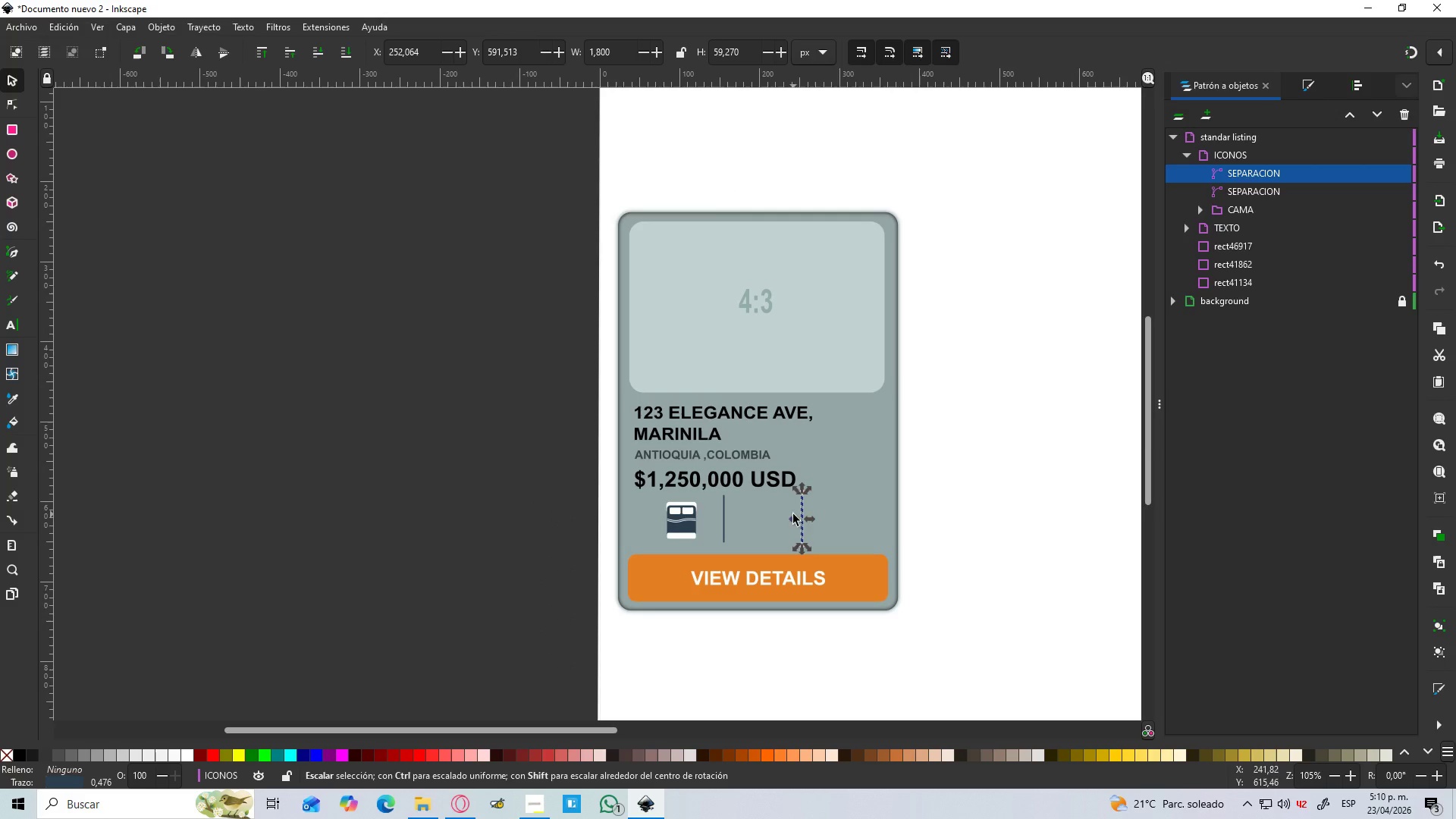 
scroll: coordinate [832, 515], scroll_direction: up, amount: 2.0
 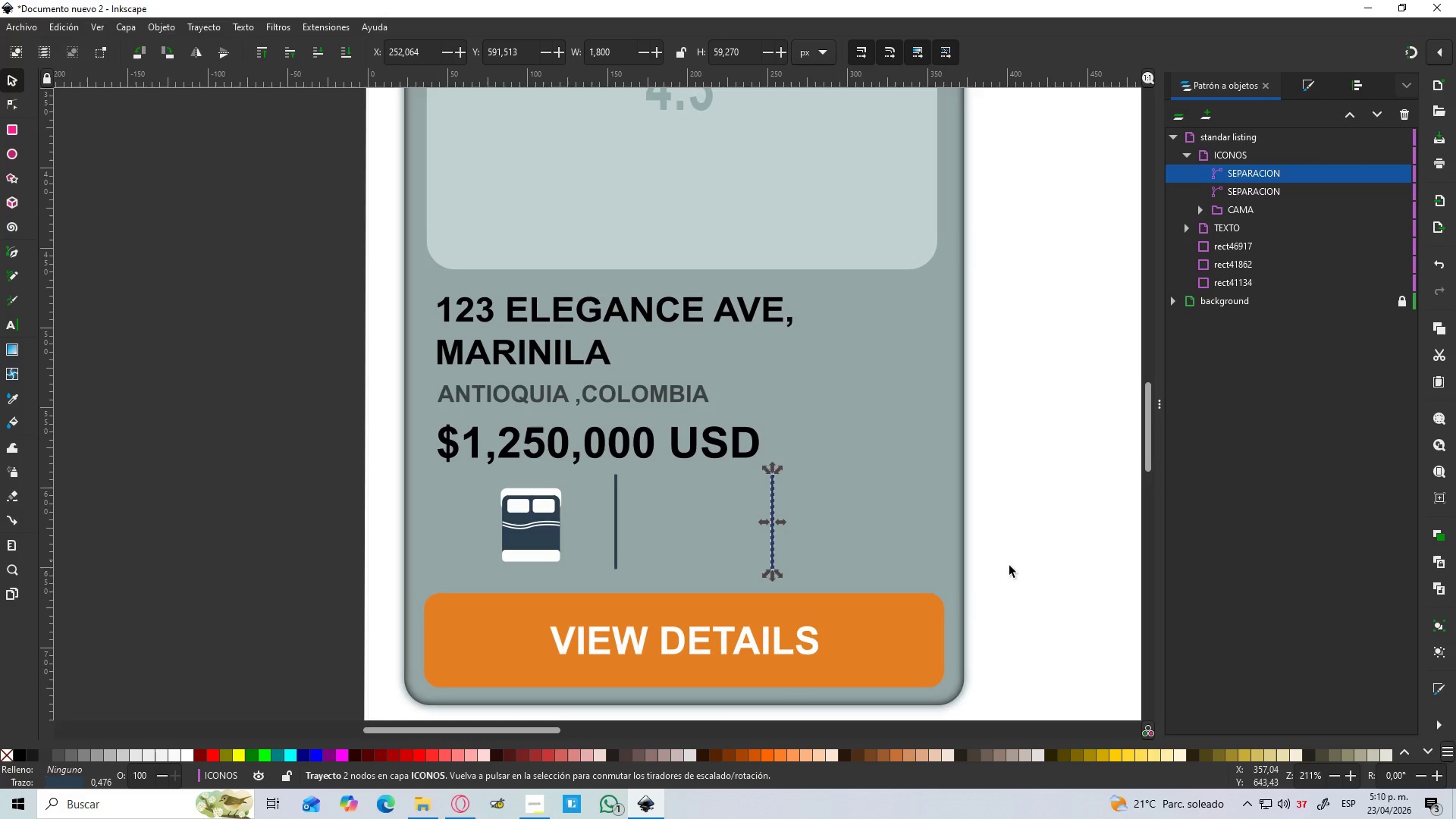 
left_click([1082, 558])
 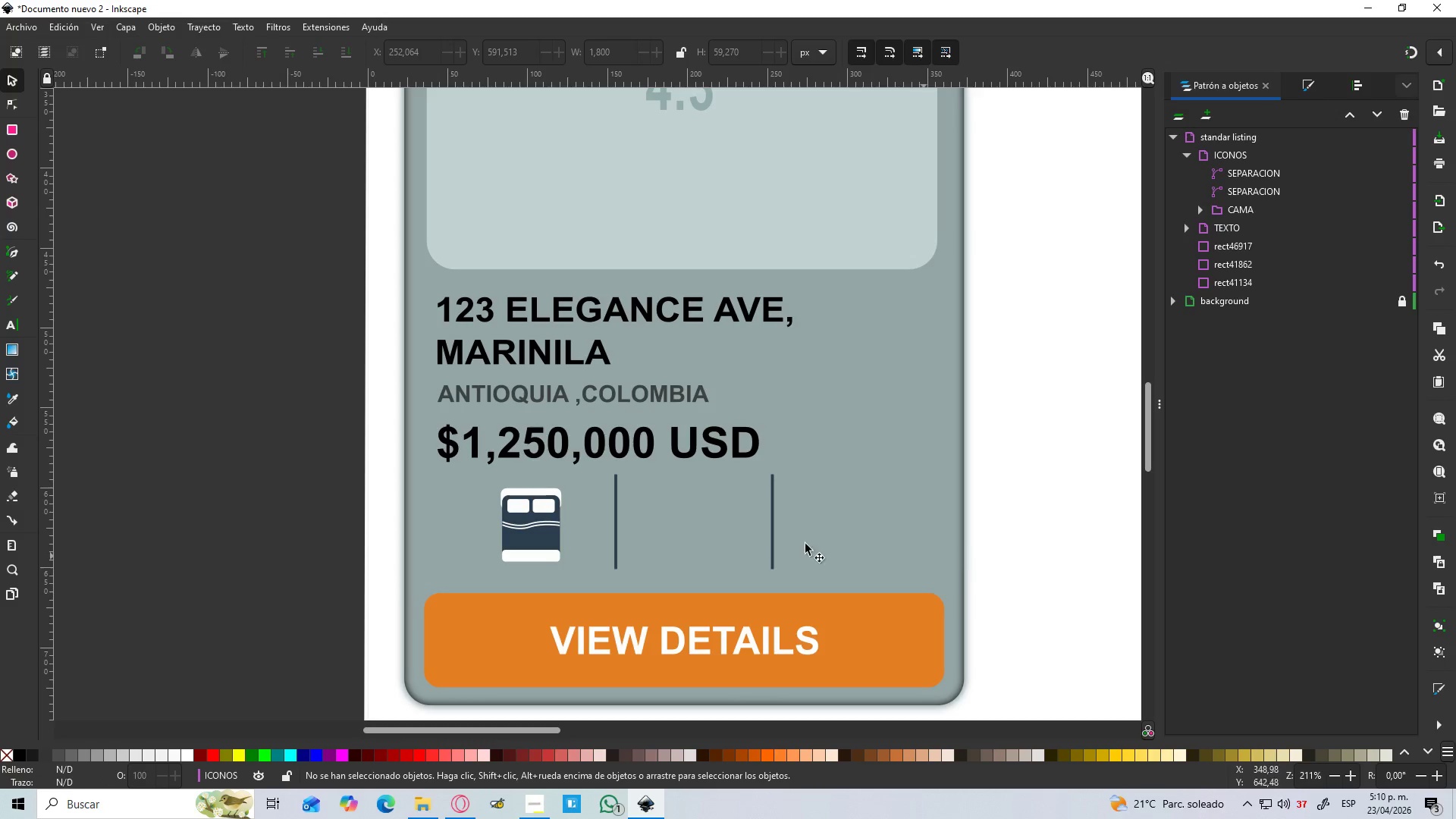 
hold_key(key=ControlLeft, duration=0.5)
scroll: coordinate [736, 522], scroll_direction: up, amount: 2.0
 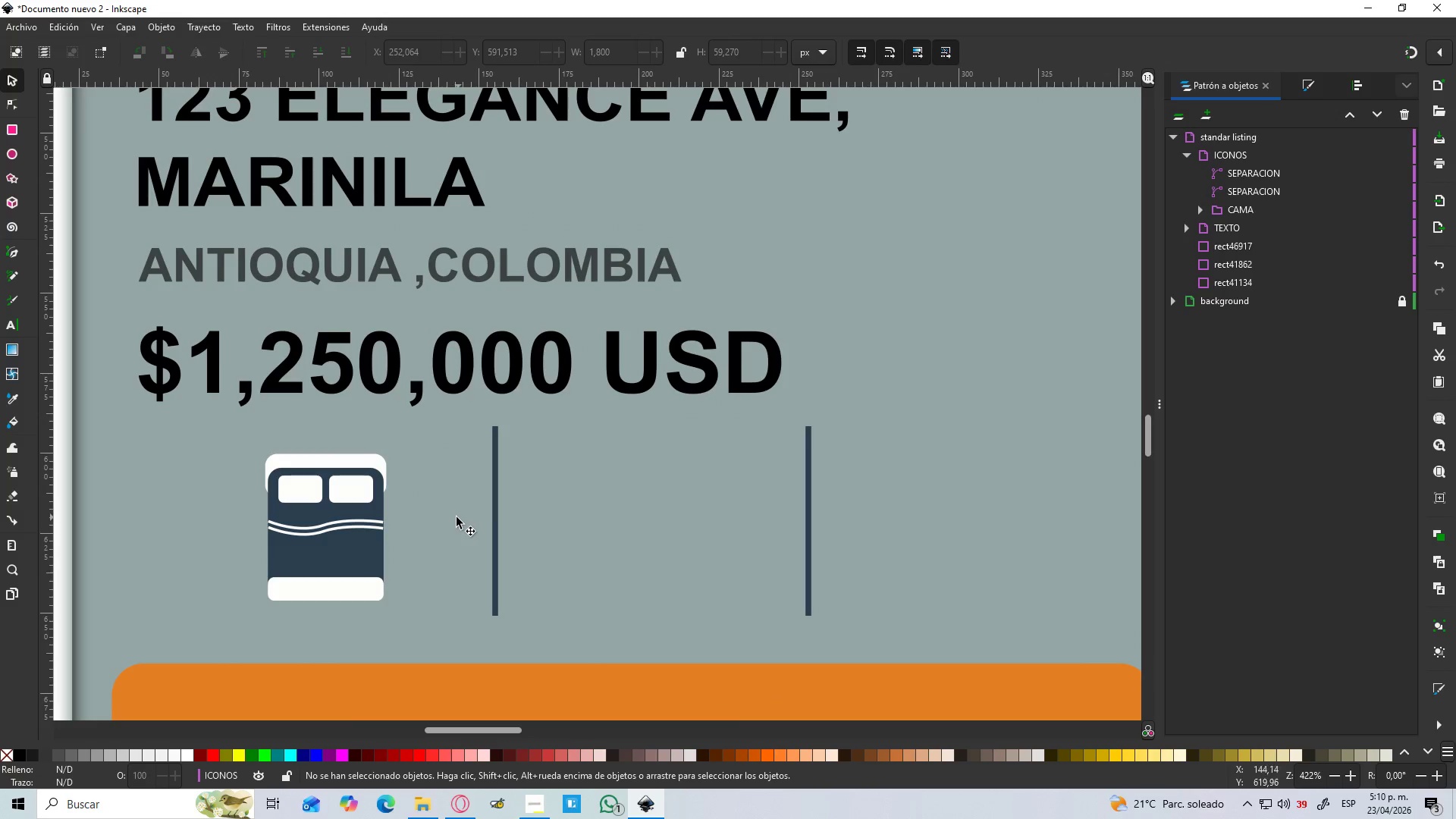 
hold_key(key=ControlLeft, duration=1.25)
scroll: coordinate [452, 518], scroll_direction: down, amount: 2.0
 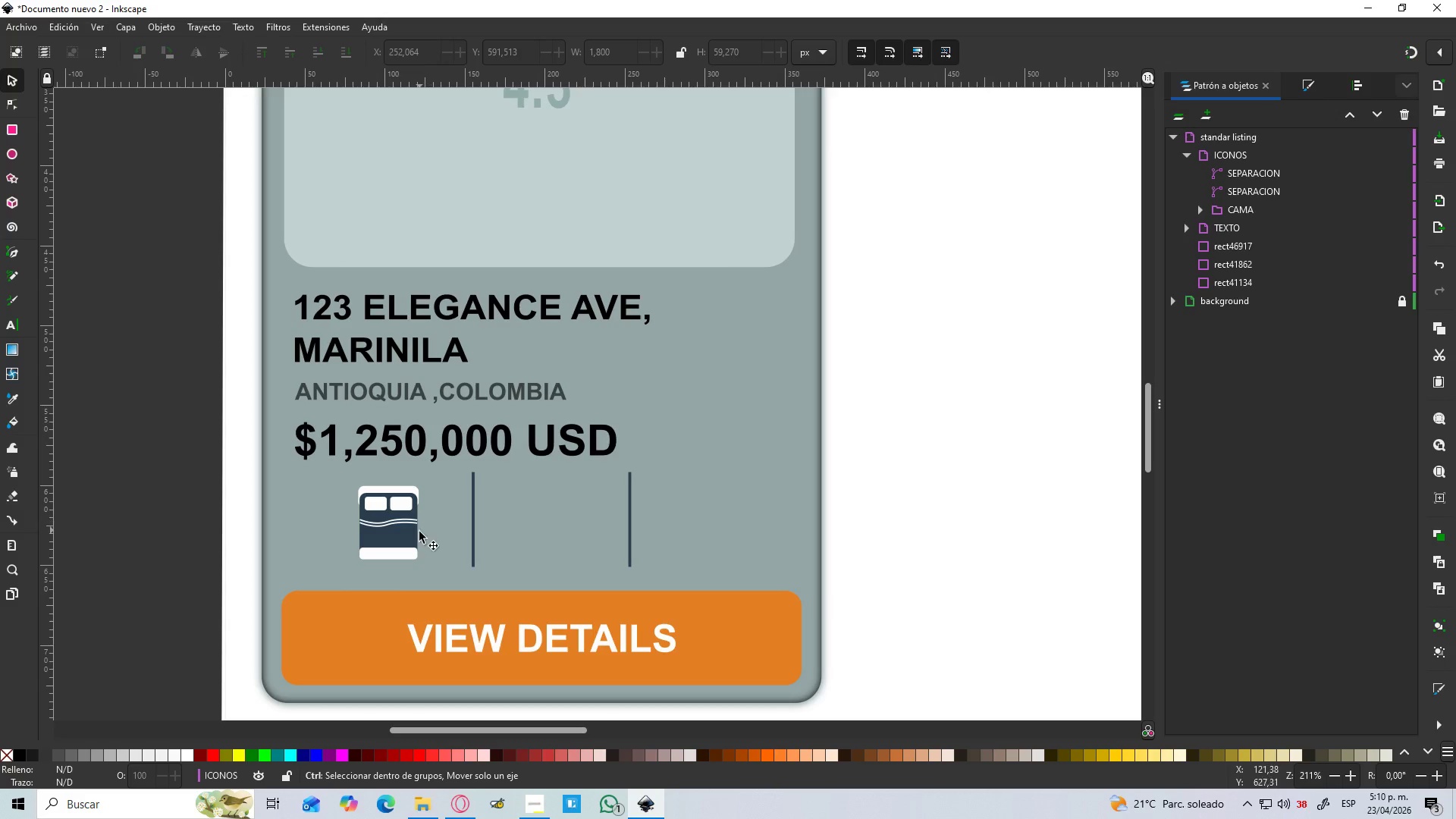 
scroll: coordinate [420, 533], scroll_direction: up, amount: 1.0
 